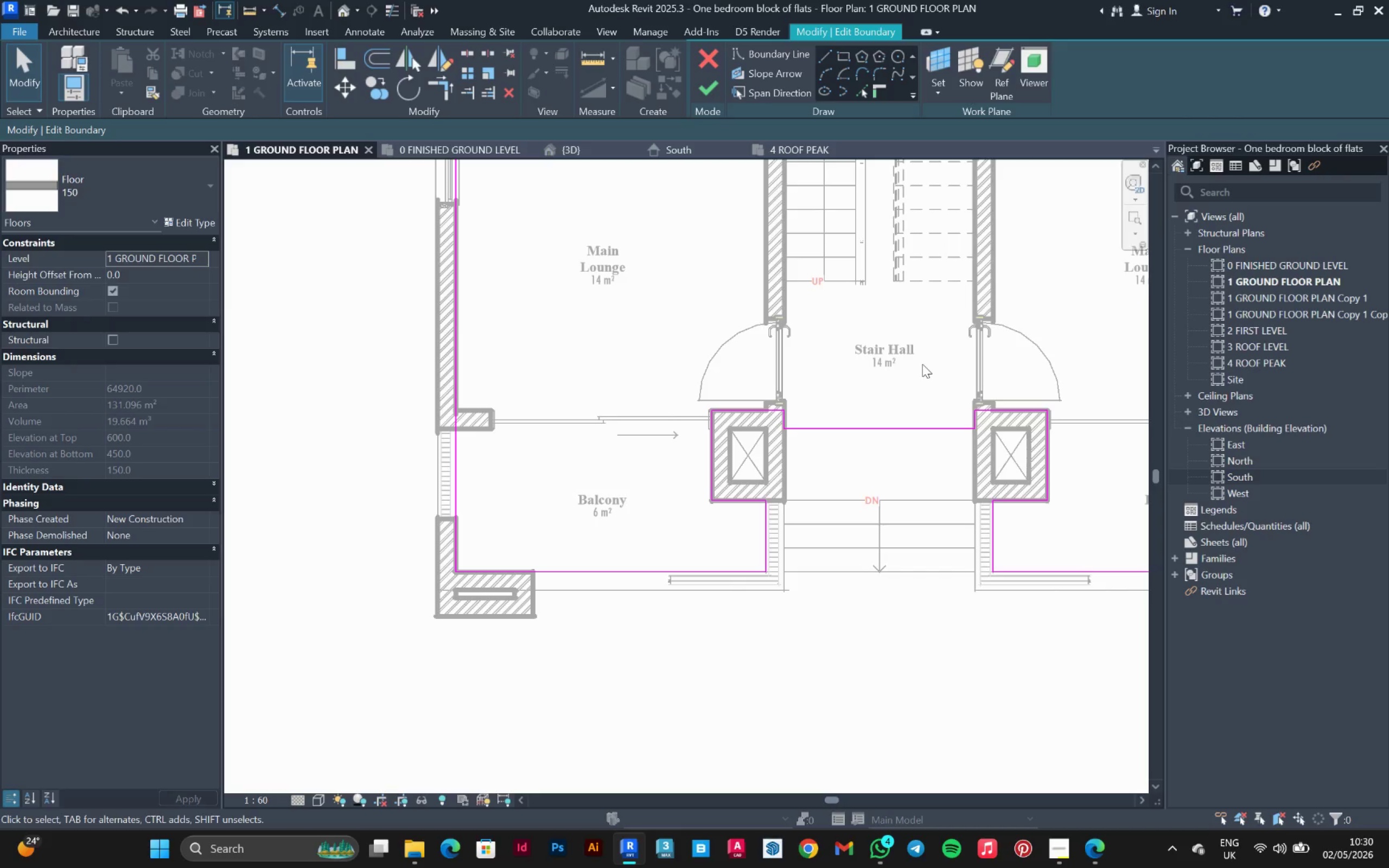 
left_click([338, 61])
 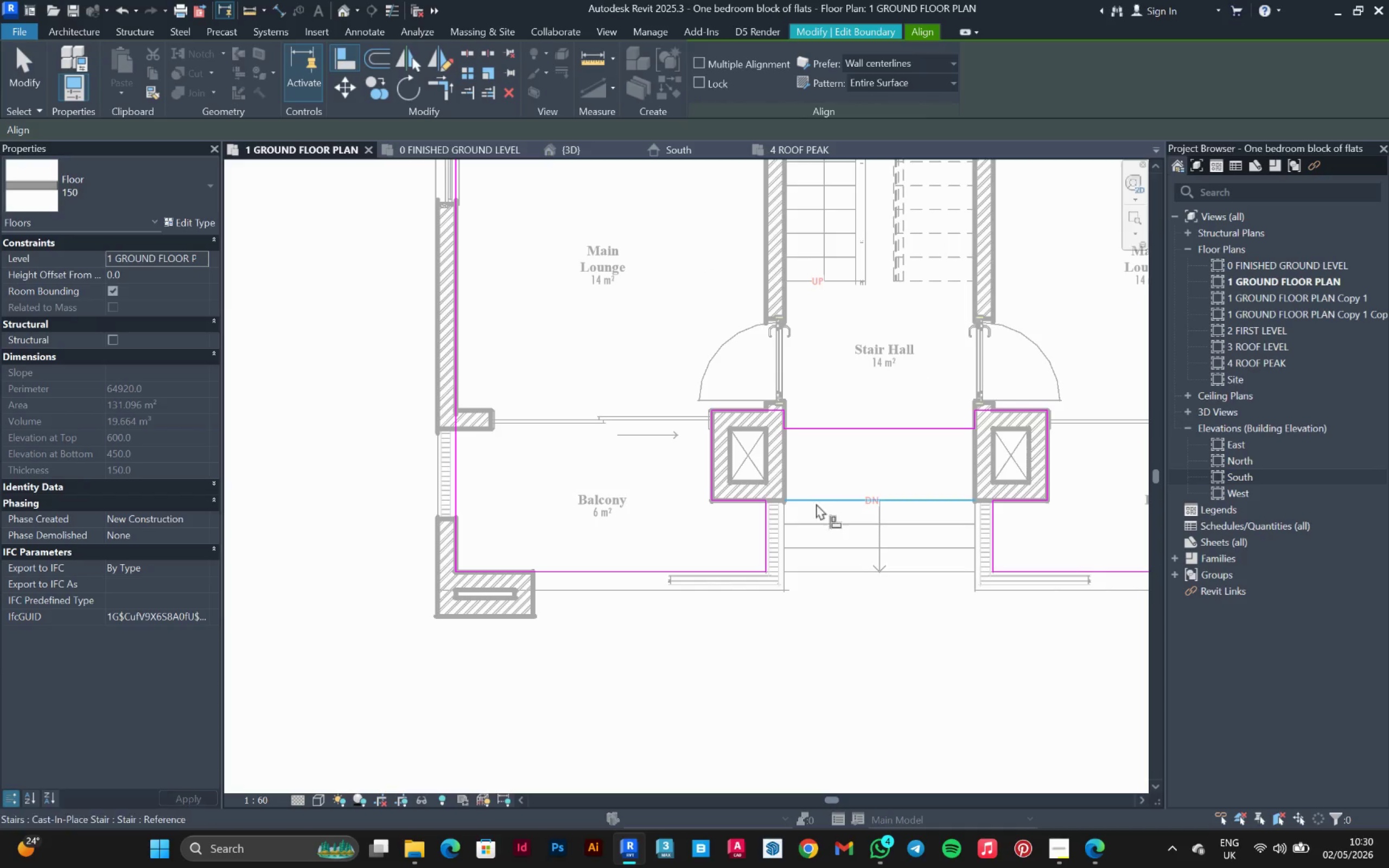 
left_click([815, 505])
 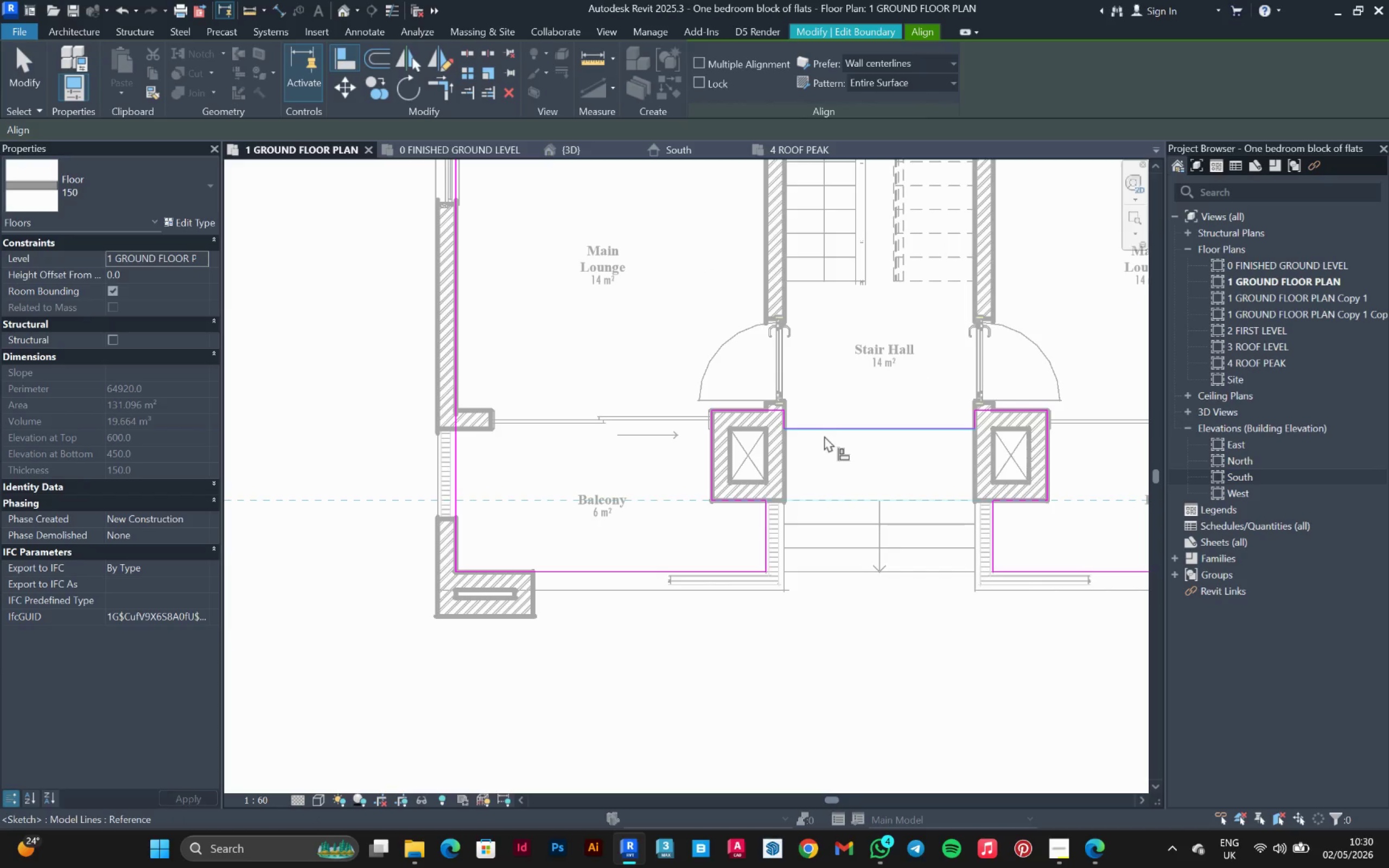 
left_click([825, 433])
 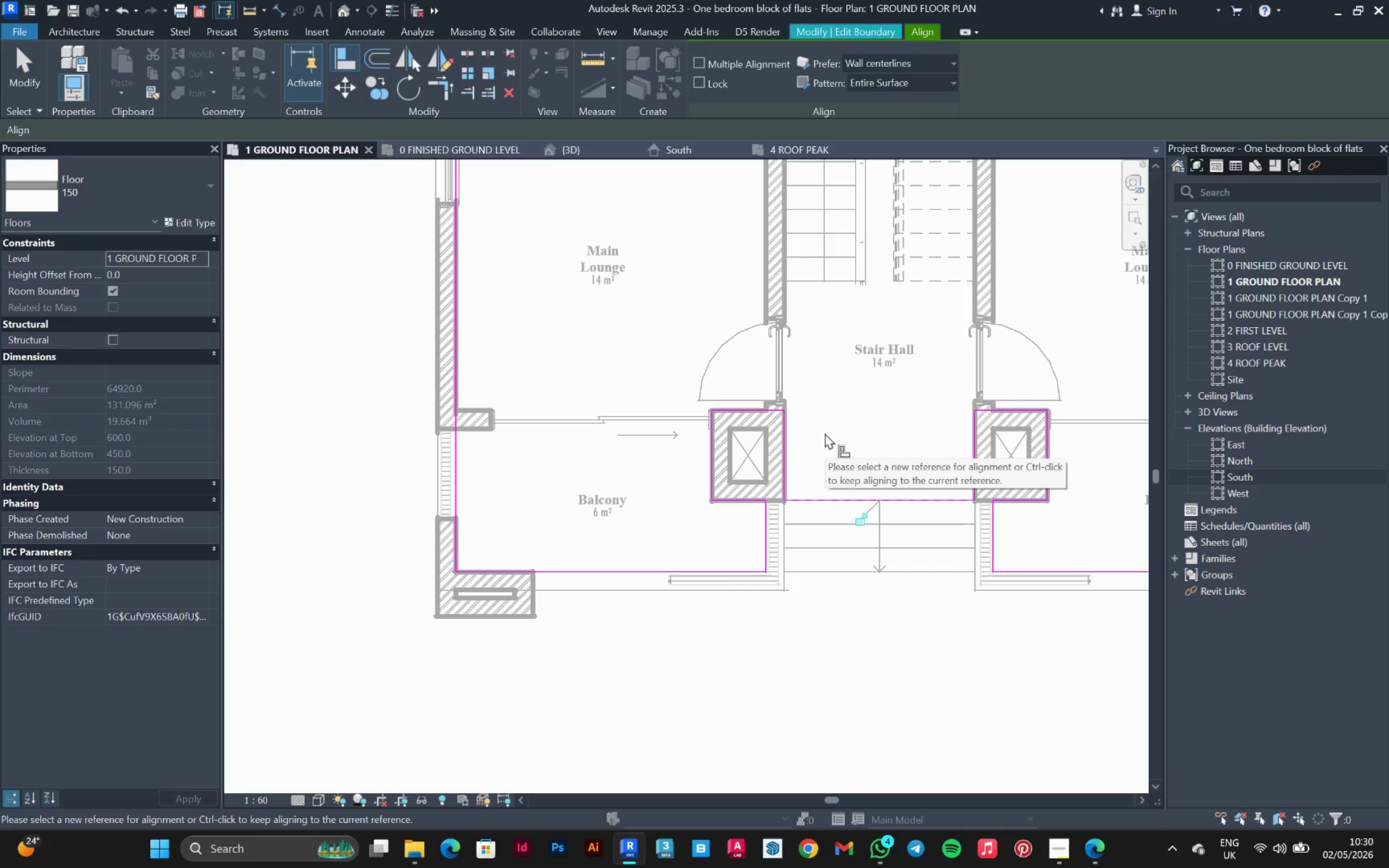 
scroll: coordinate [824, 418], scroll_direction: down, amount: 7.0
 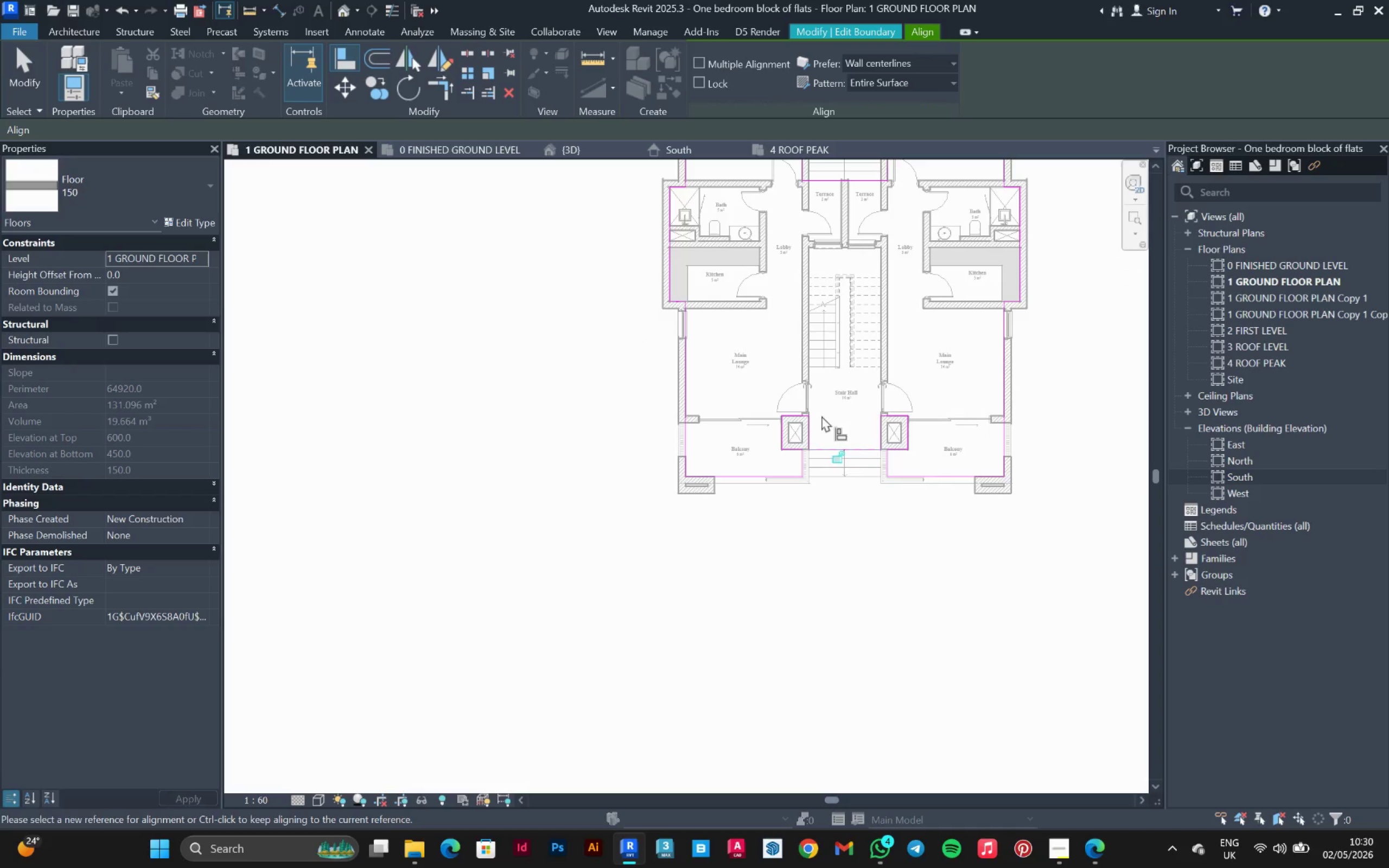 
key(Escape)
 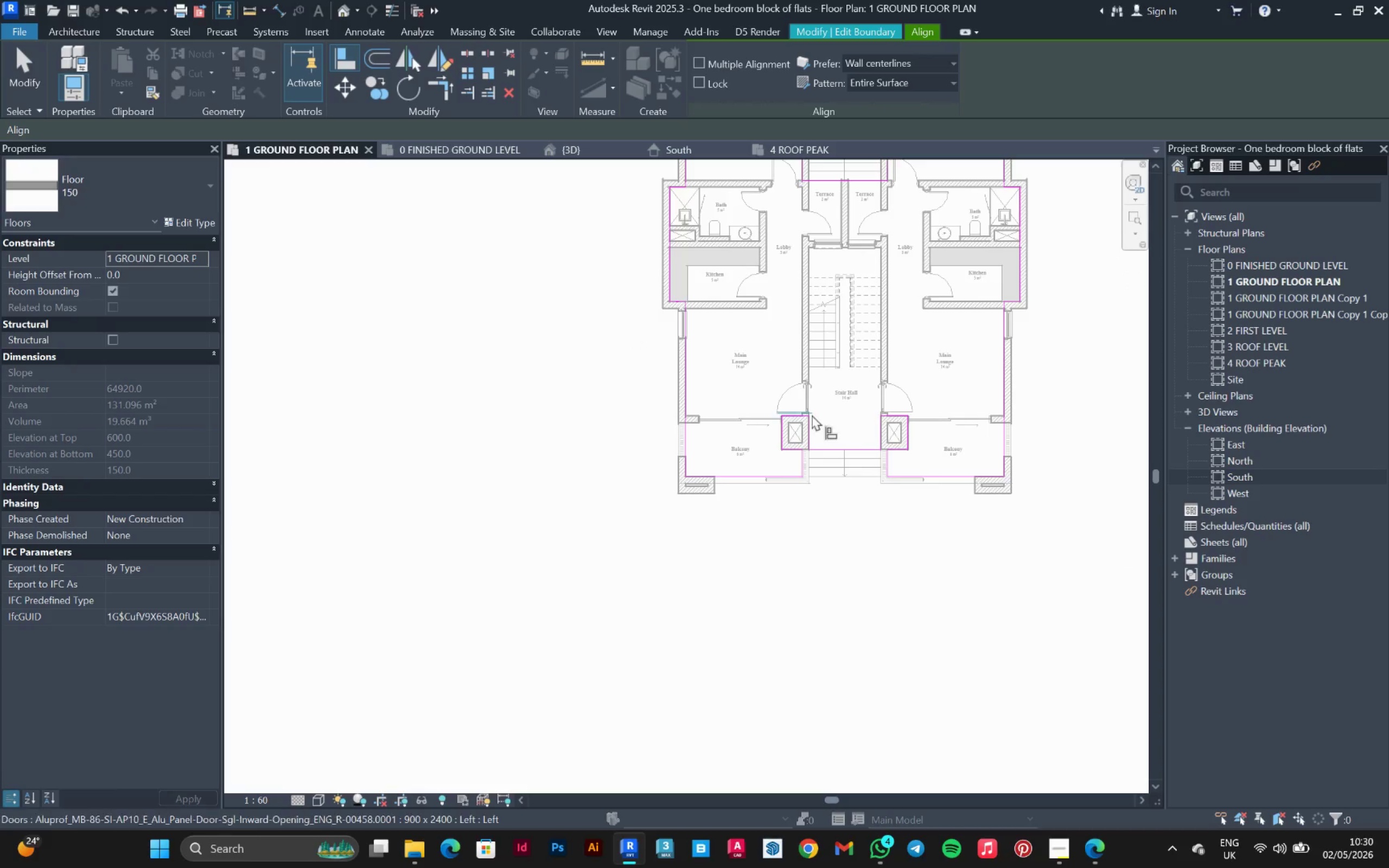 
key(Escape)
 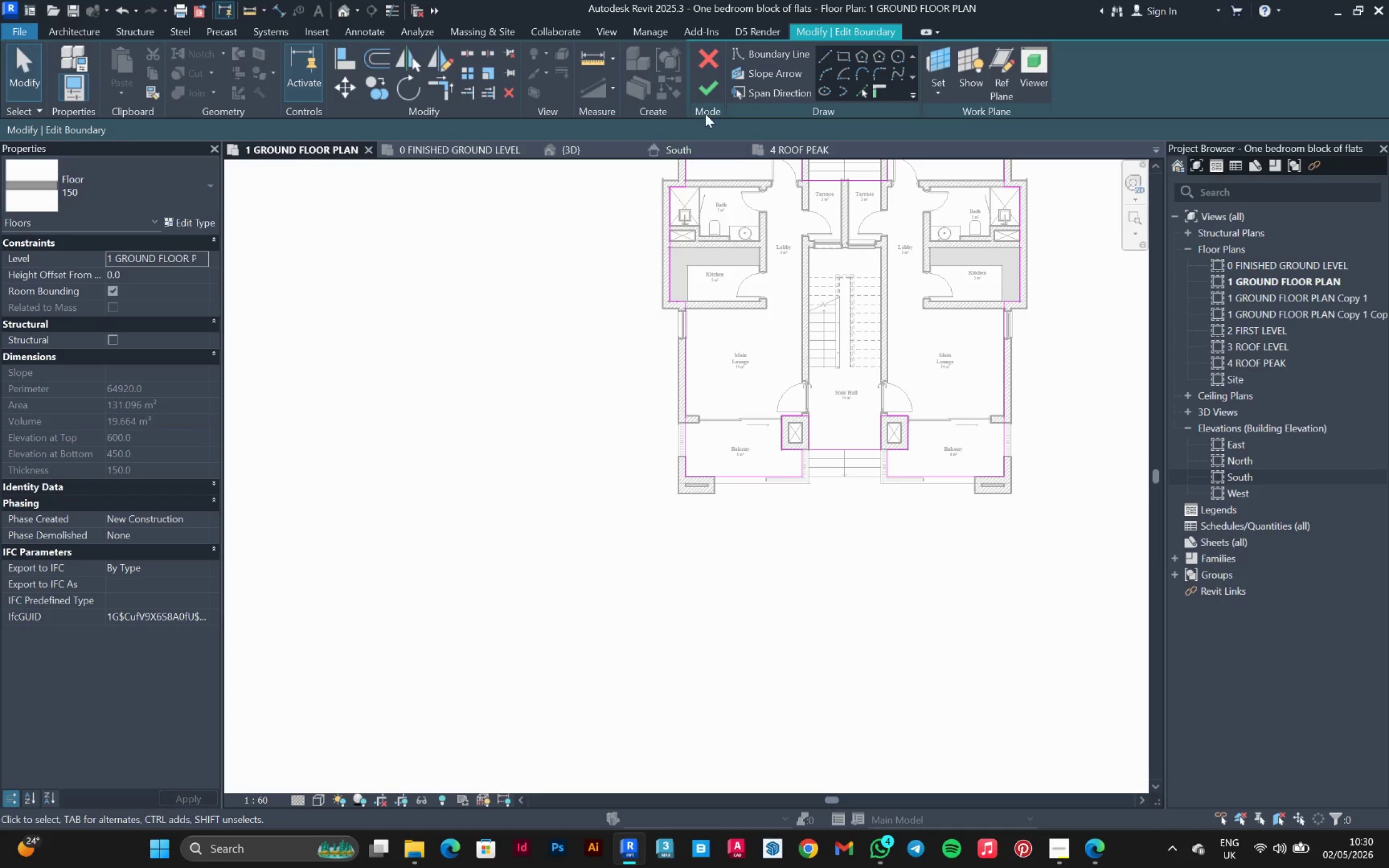 
left_click([697, 91])
 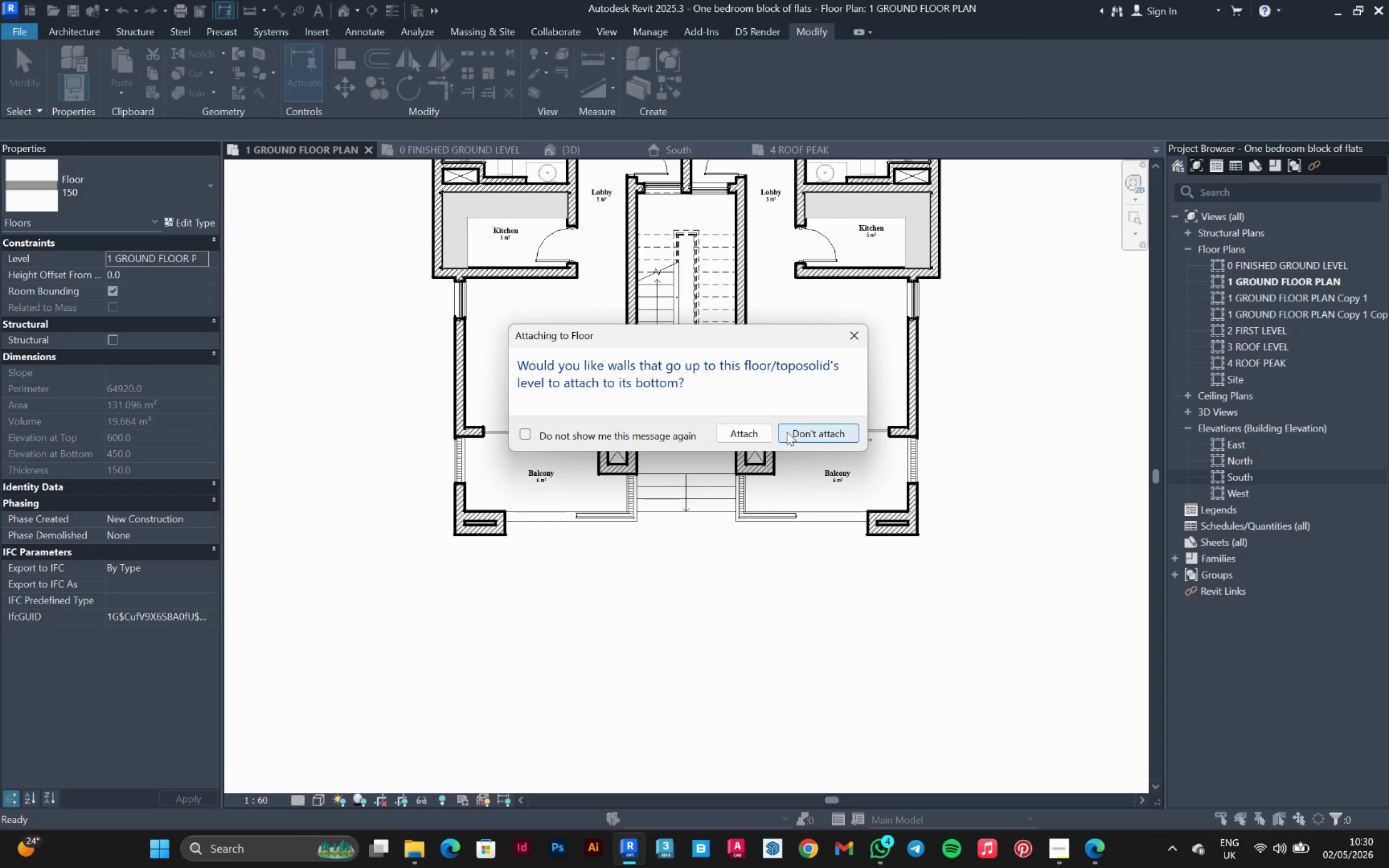 
left_click([804, 431])
 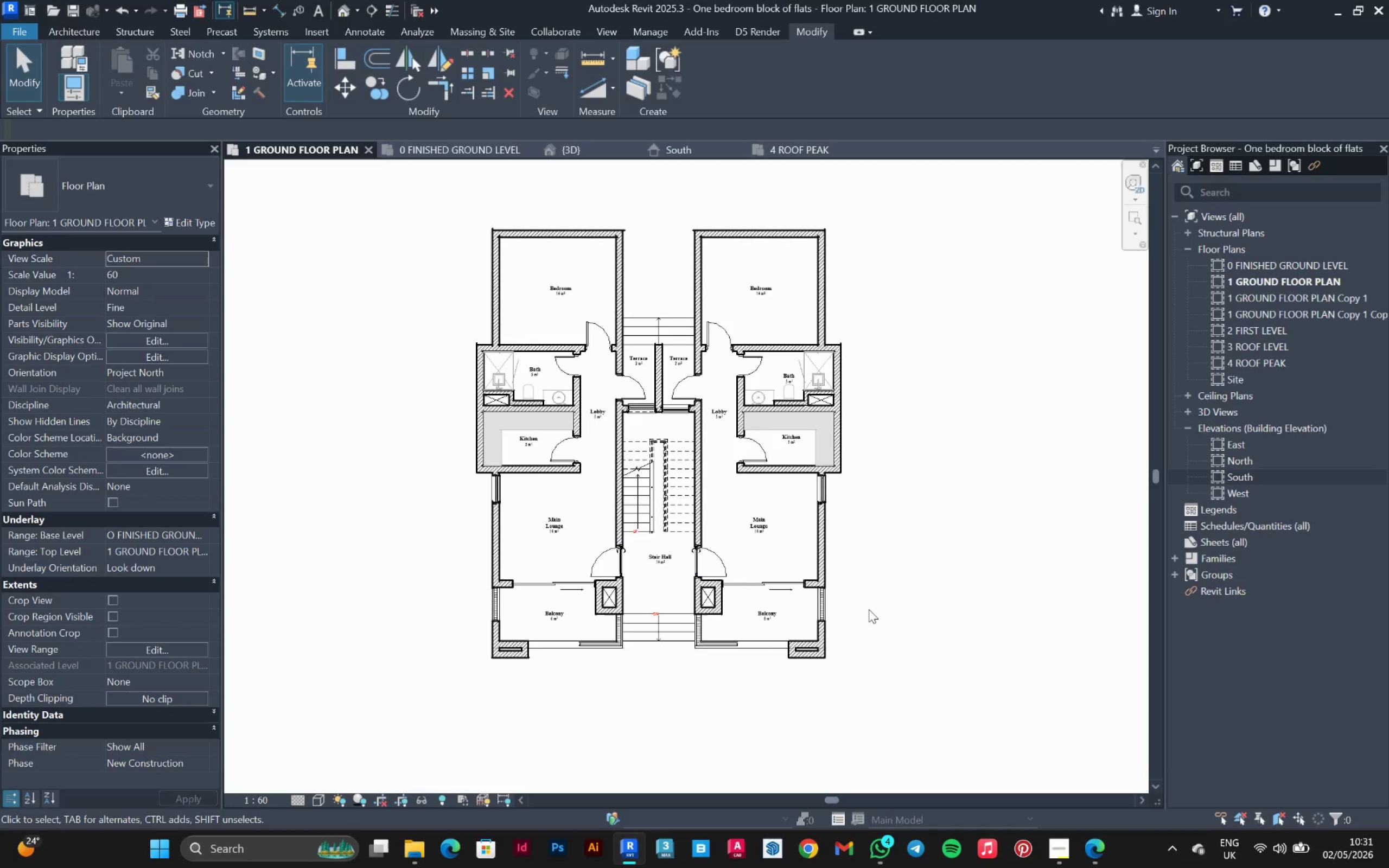 
wait(24.72)
 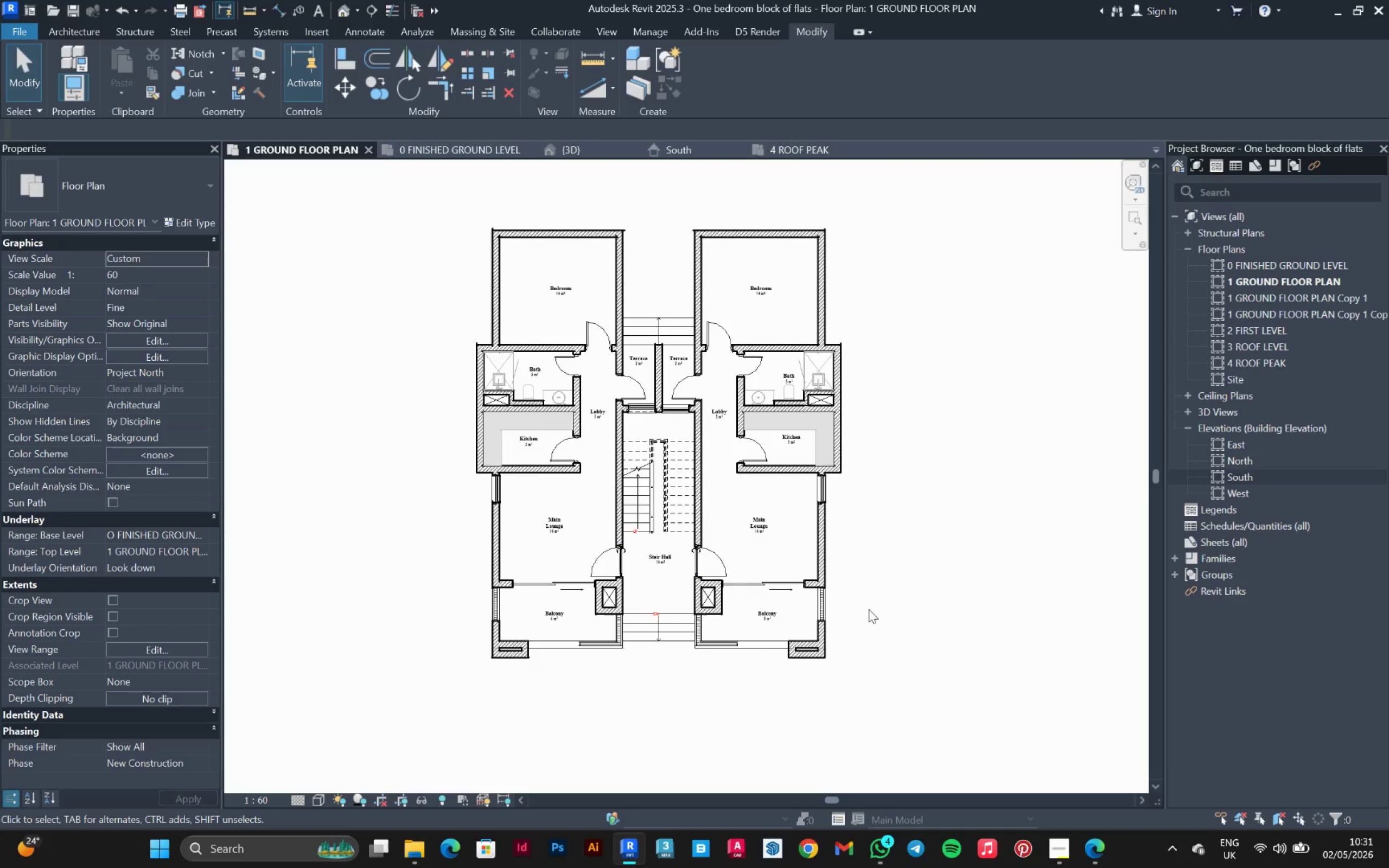 
scroll: coordinate [843, 422], scroll_direction: up, amount: 2.0
 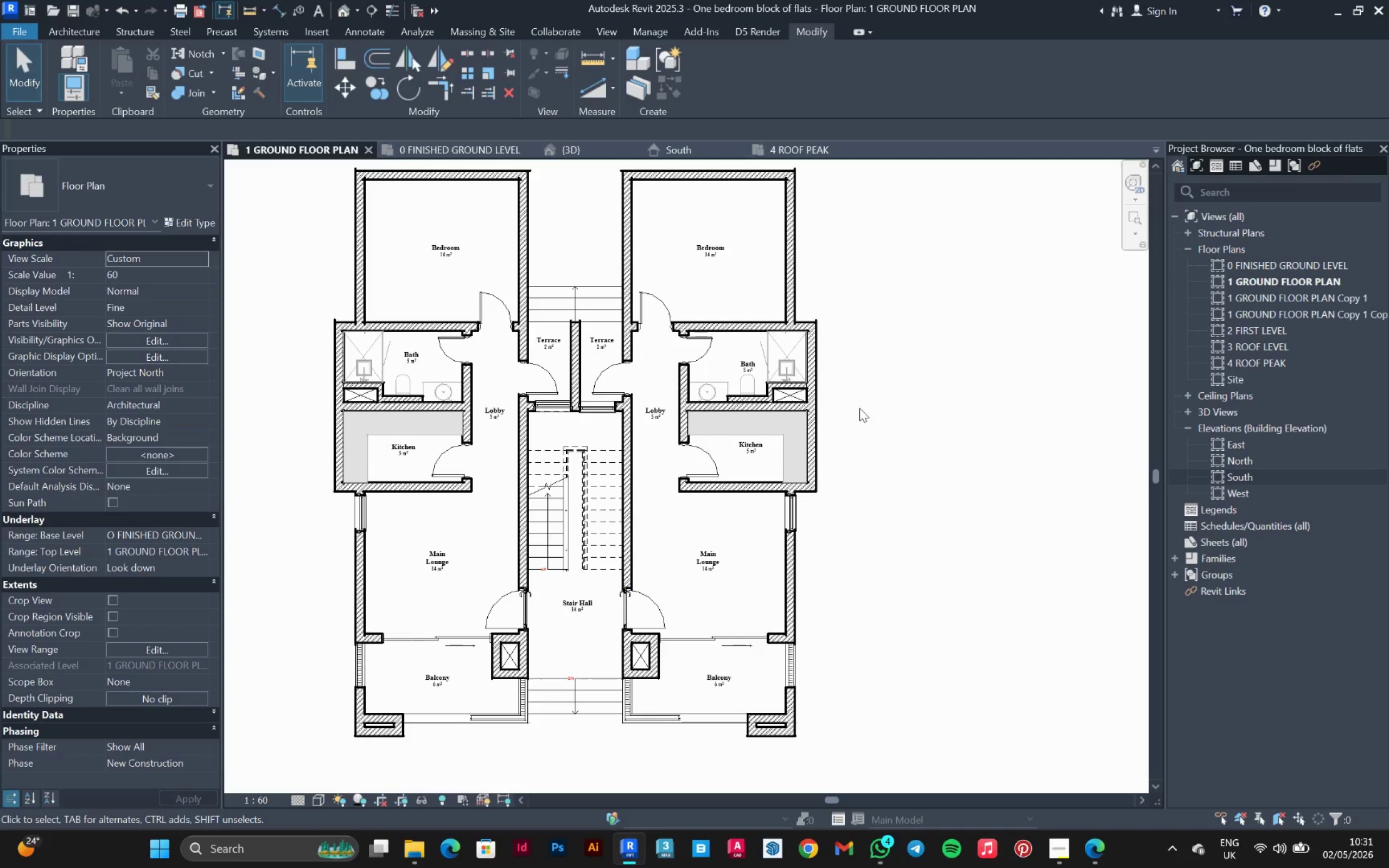 
scroll: coordinate [859, 408], scroll_direction: down, amount: 1.0
 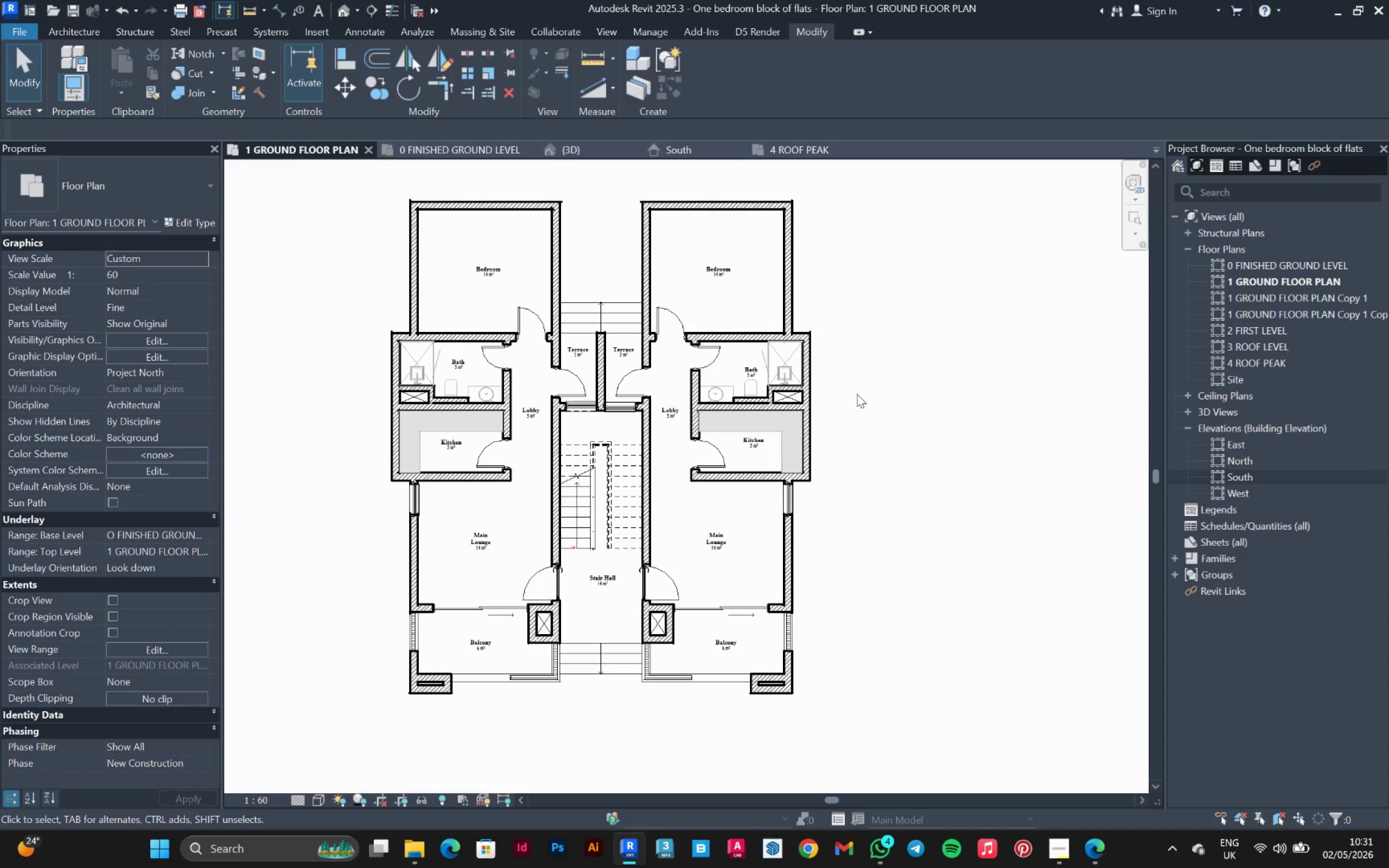 
wait(14.94)
 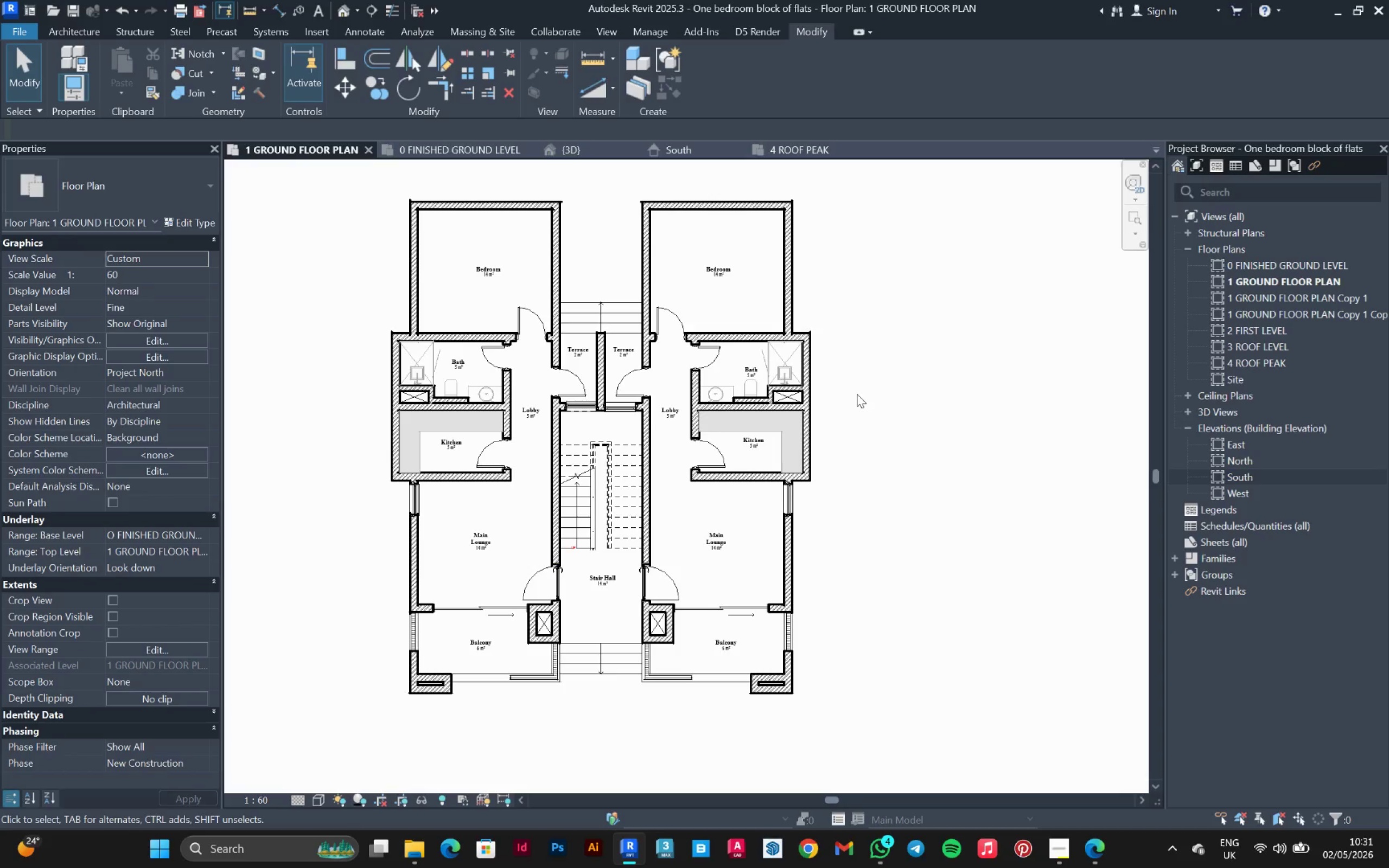 
left_click([85, 29])
 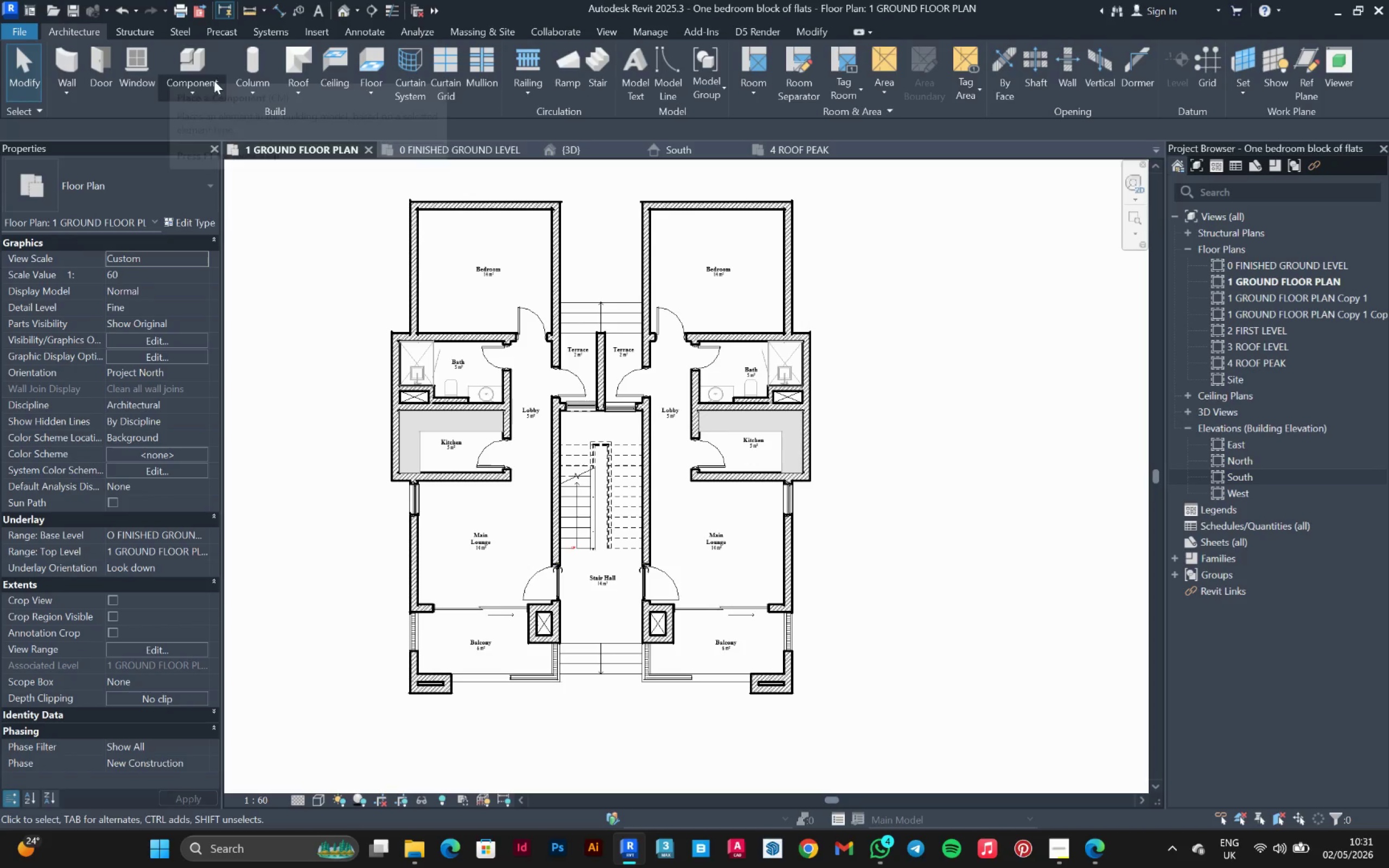 
left_click([212, 64])
 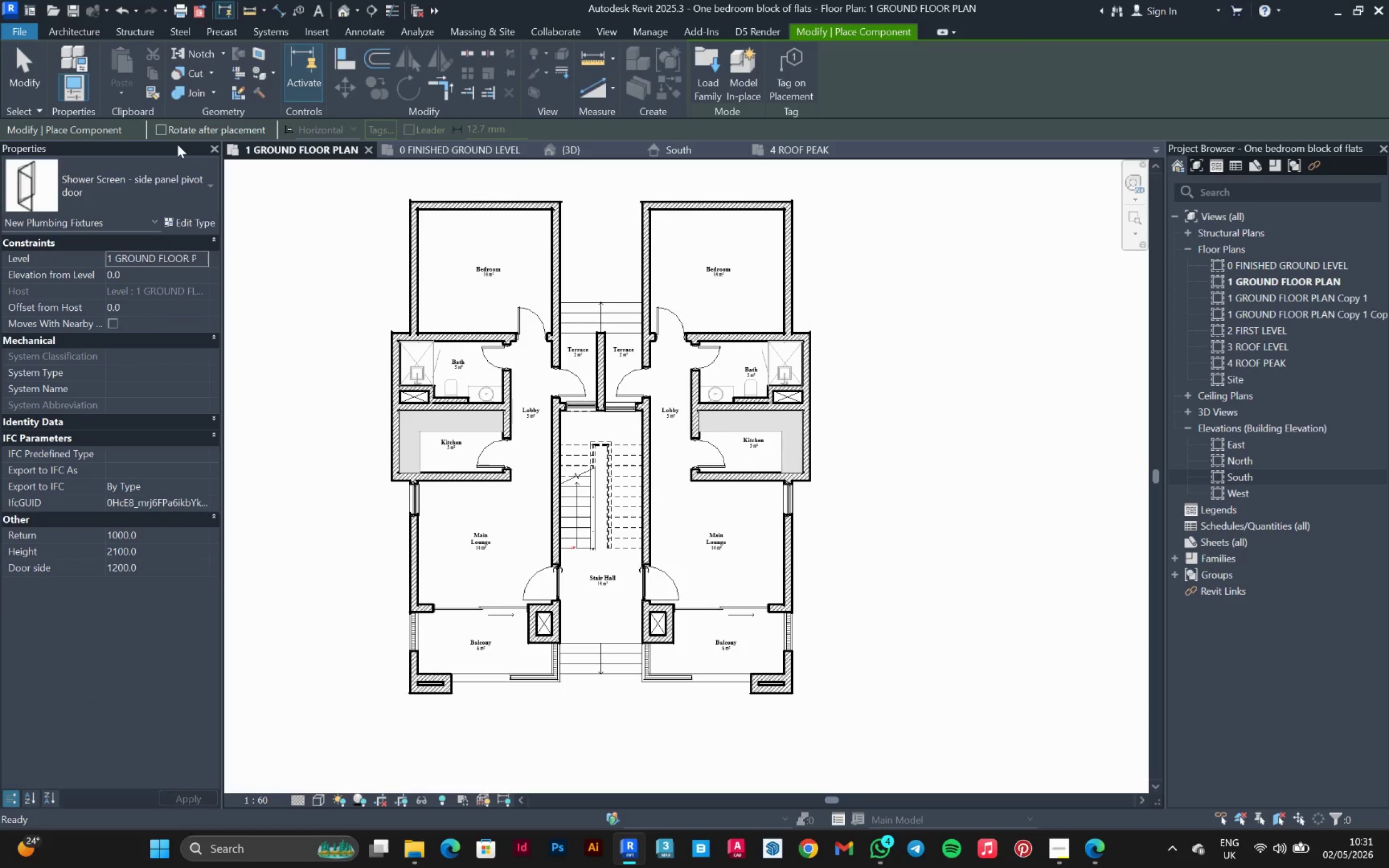 
wait(9.28)
 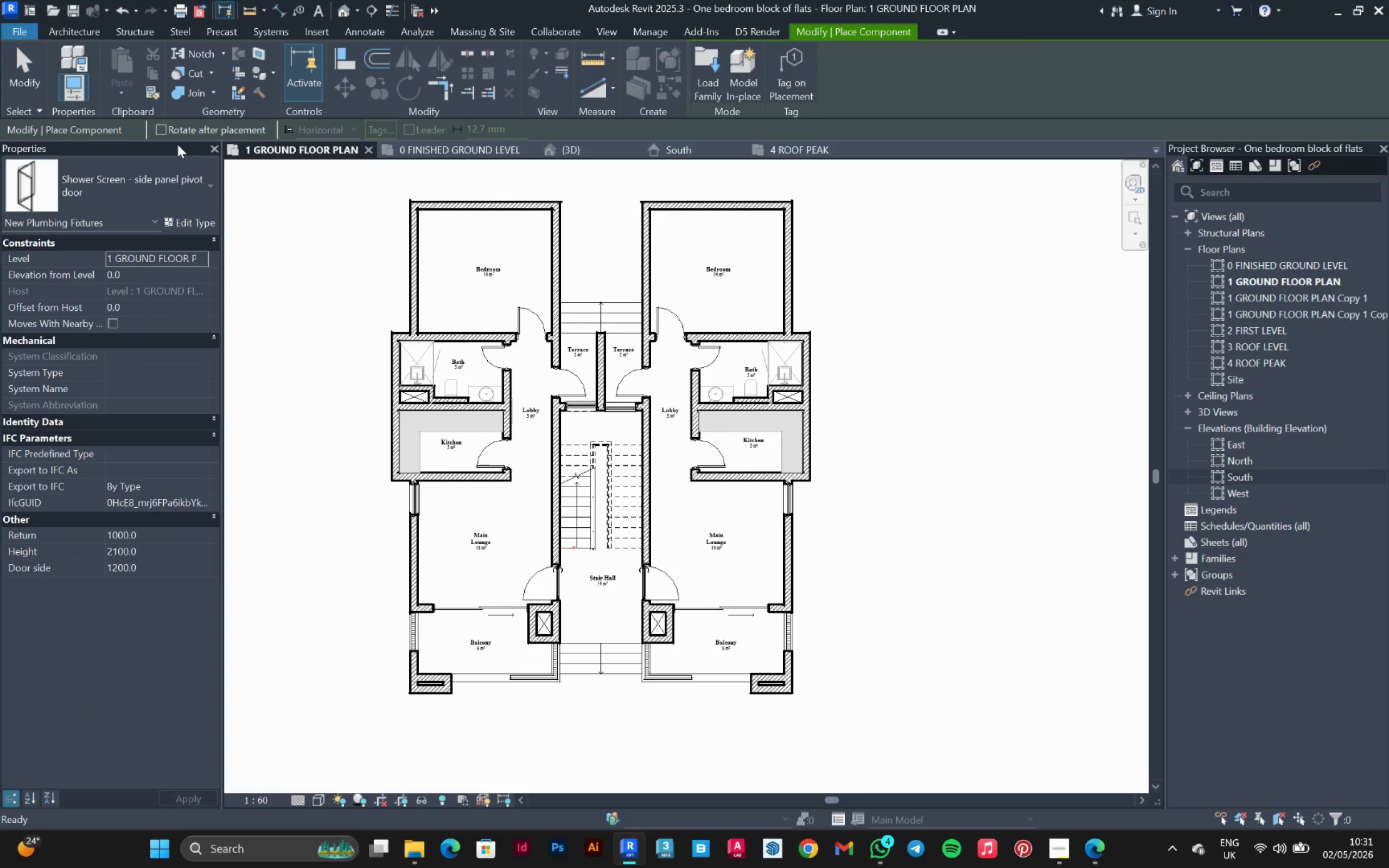 
left_click([103, 186])
 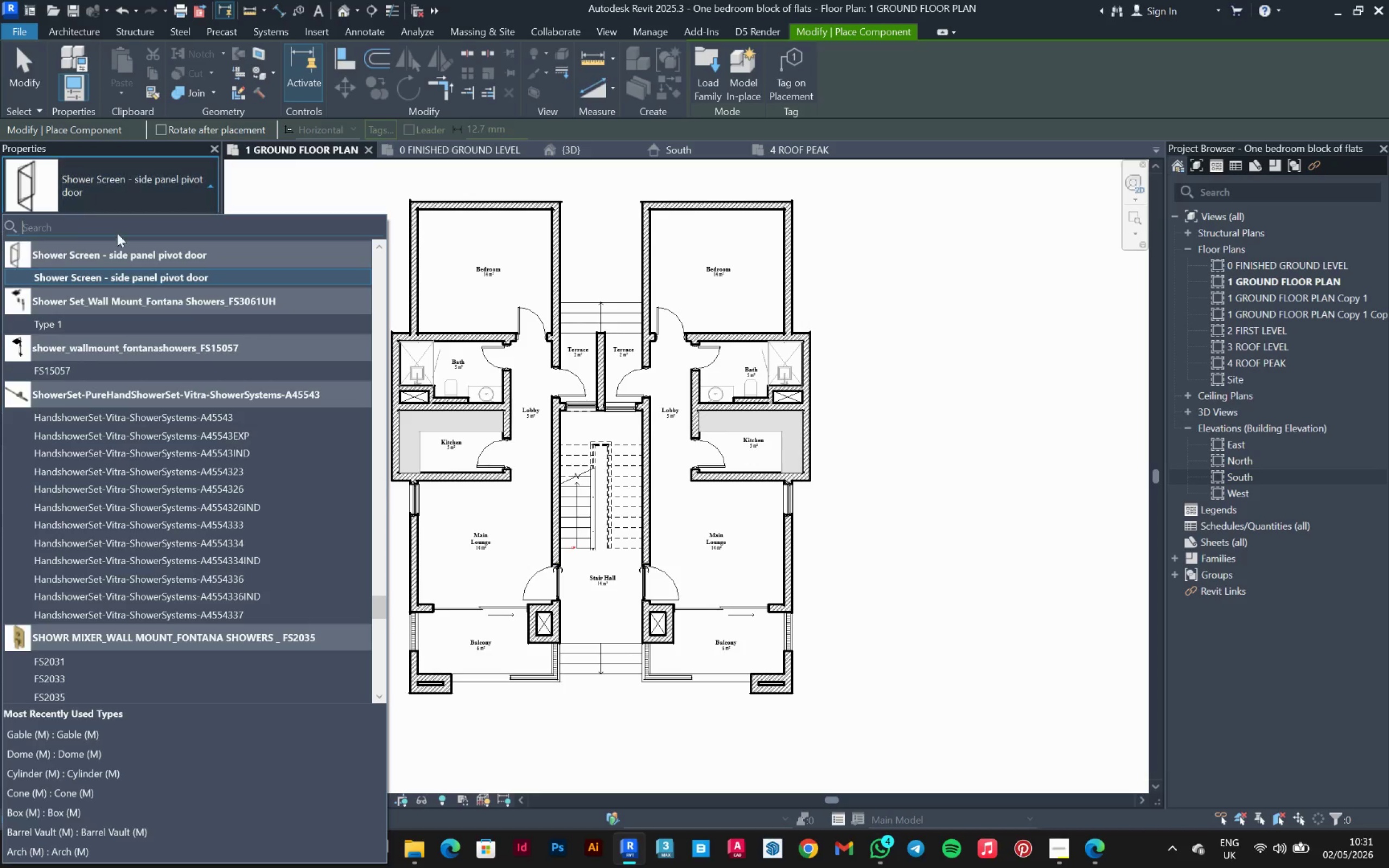 
scroll: coordinate [126, 385], scroll_direction: up, amount: 262.0
 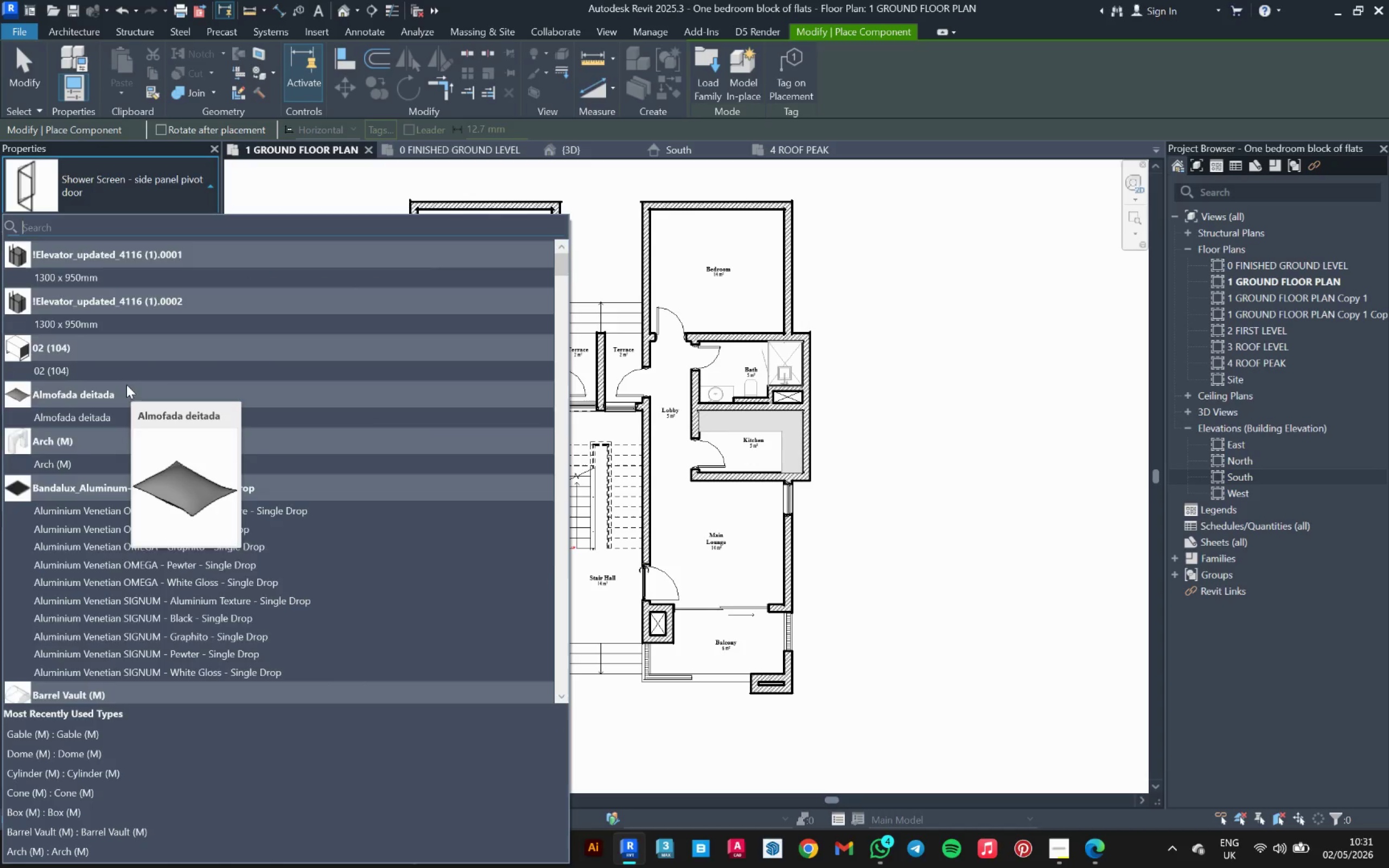 
scroll: coordinate [126, 385], scroll_direction: down, amount: 12.0
 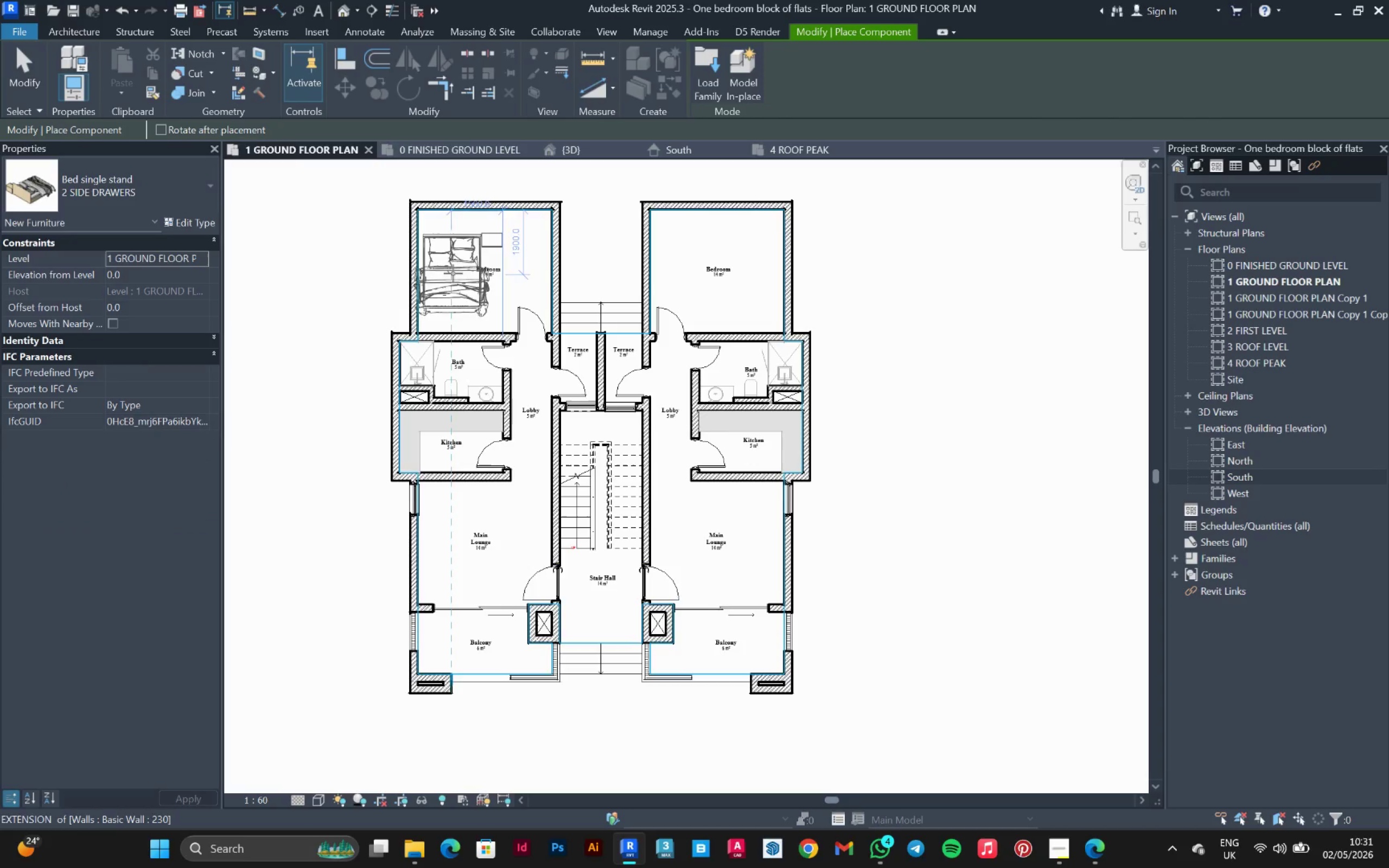 
left_click([128, 199])
 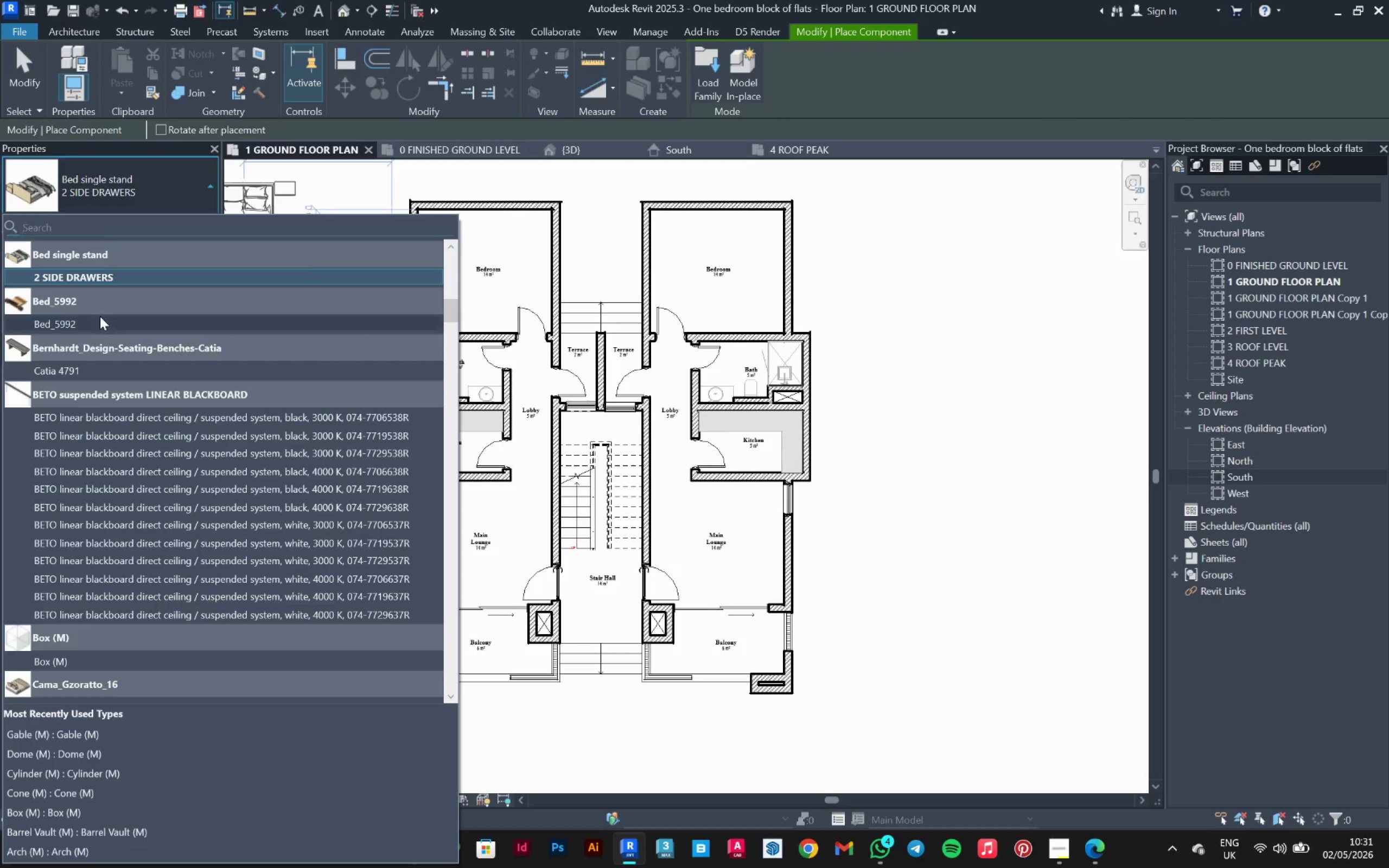 
scroll: coordinate [99, 323], scroll_direction: up, amount: 1.0
 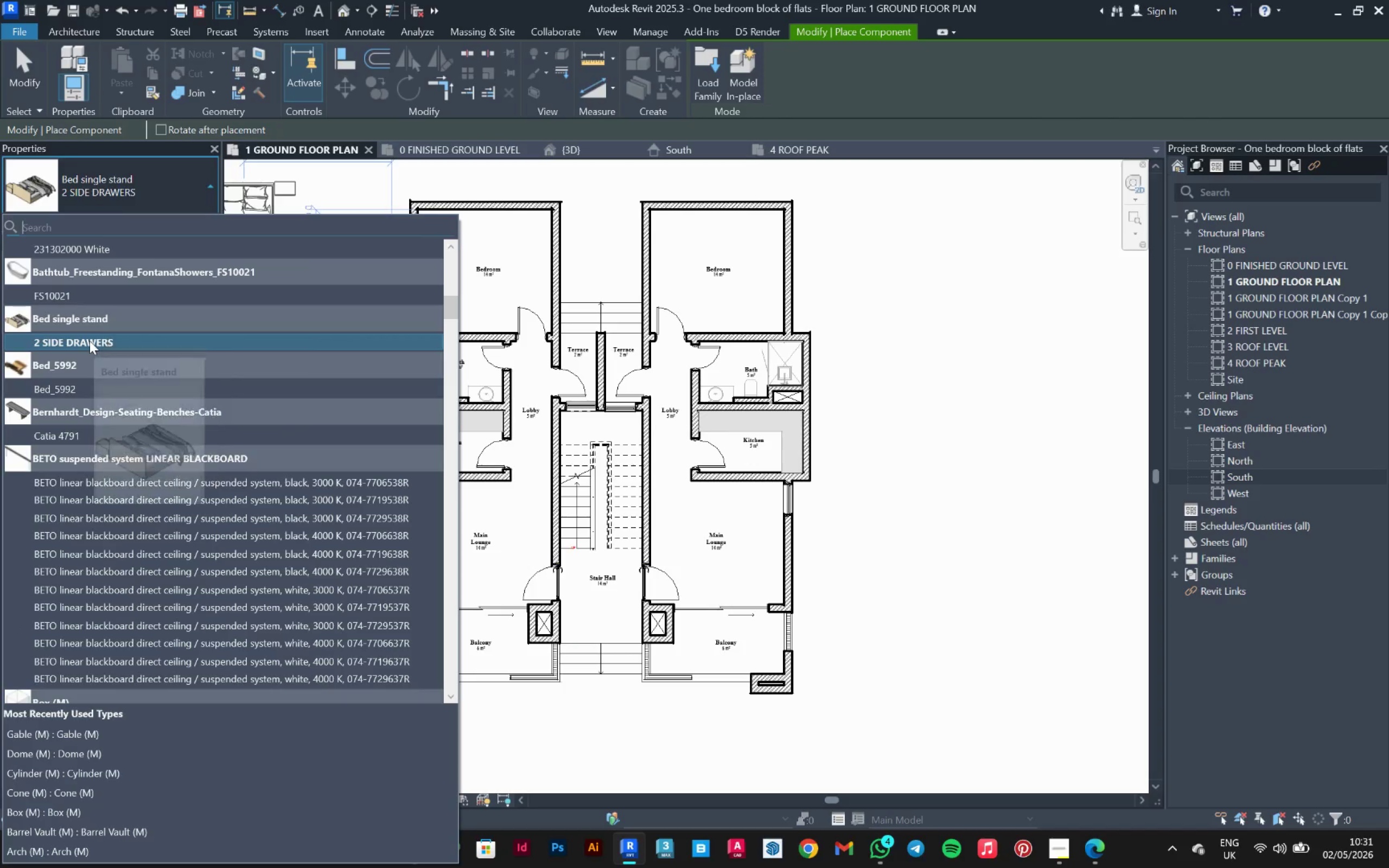 
scroll: coordinate [94, 419], scroll_direction: down, amount: 8.0
 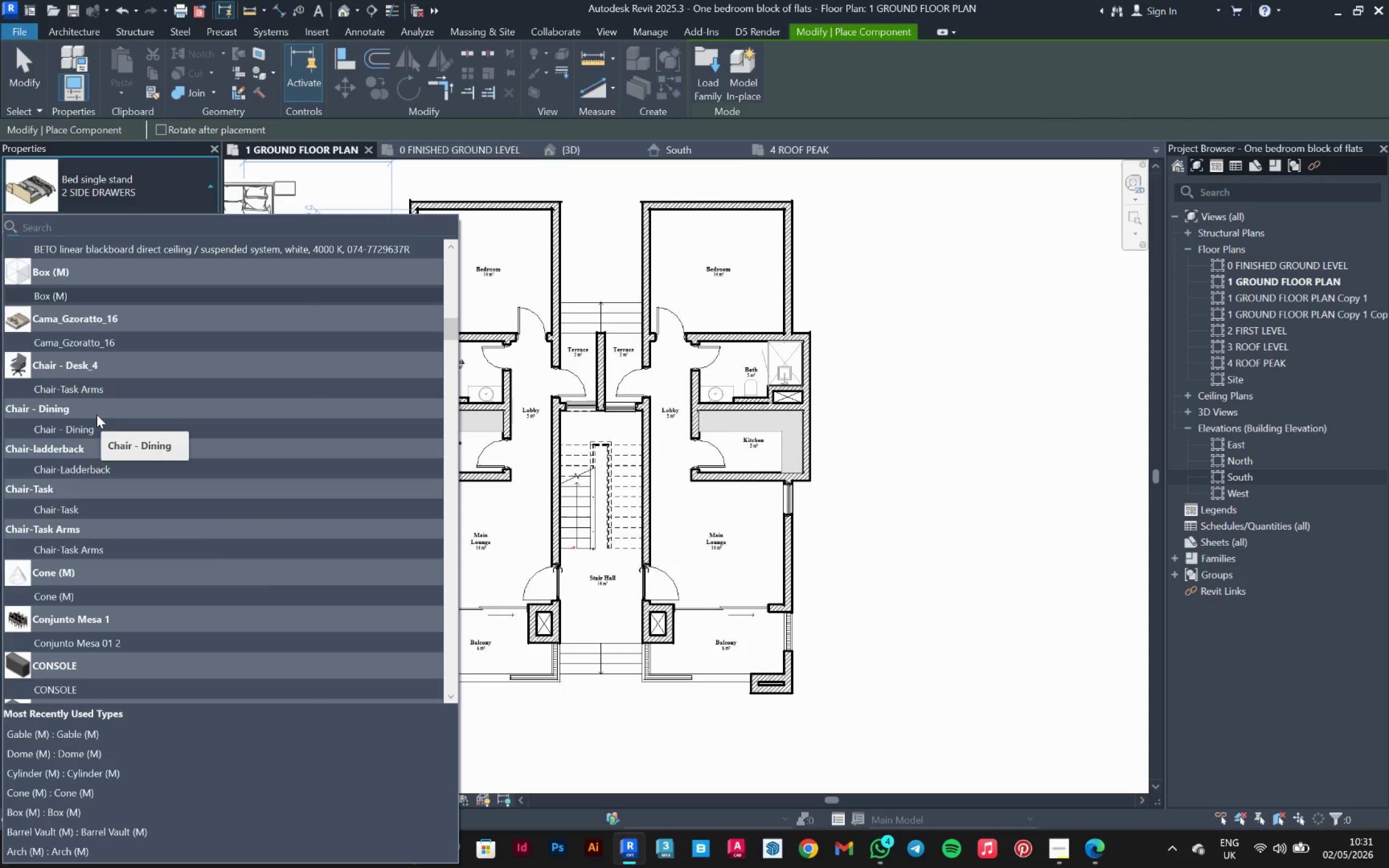 
scroll: coordinate [445, 266], scroll_direction: up, amount: 8.0
 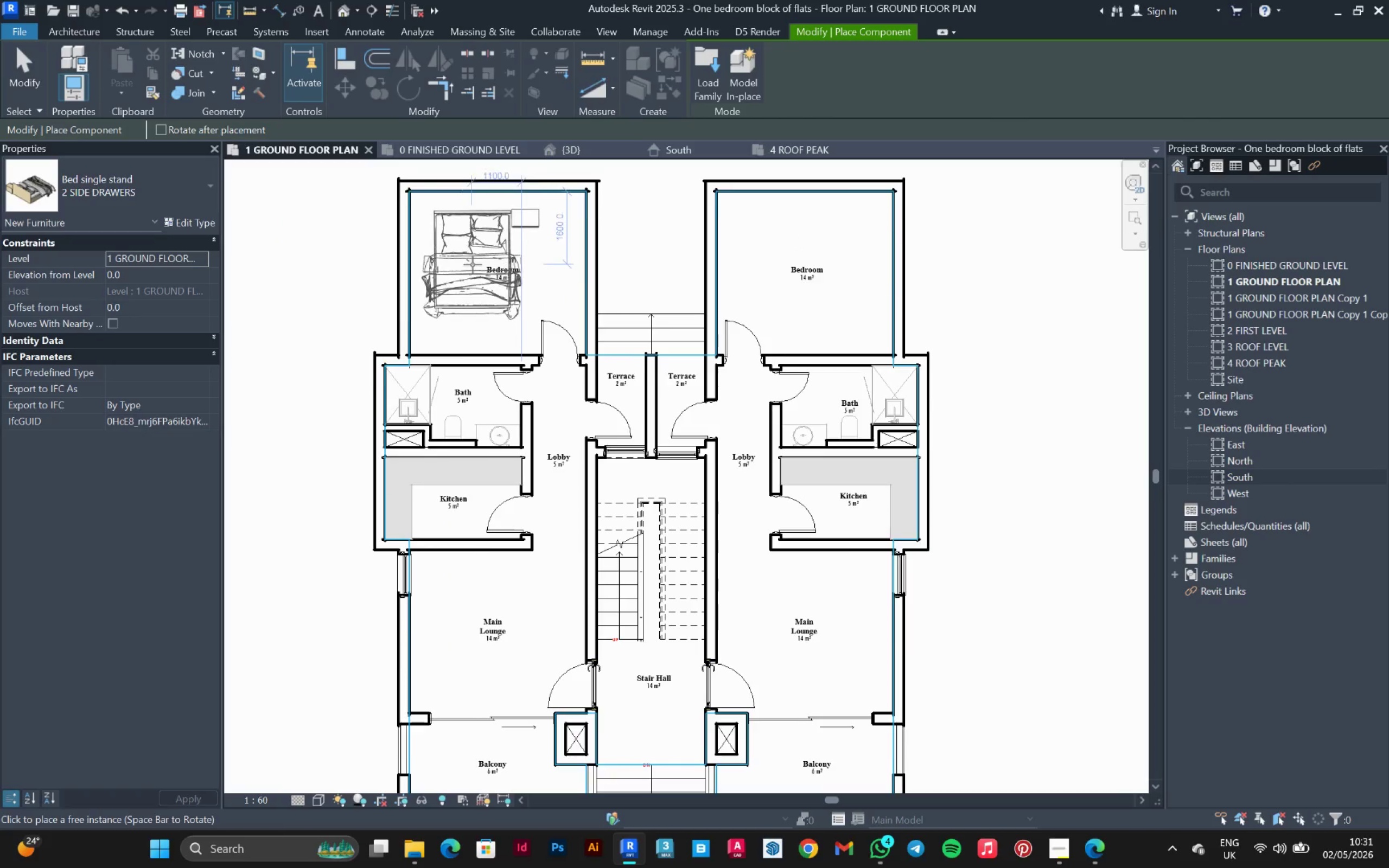 
left_click([473, 265])
 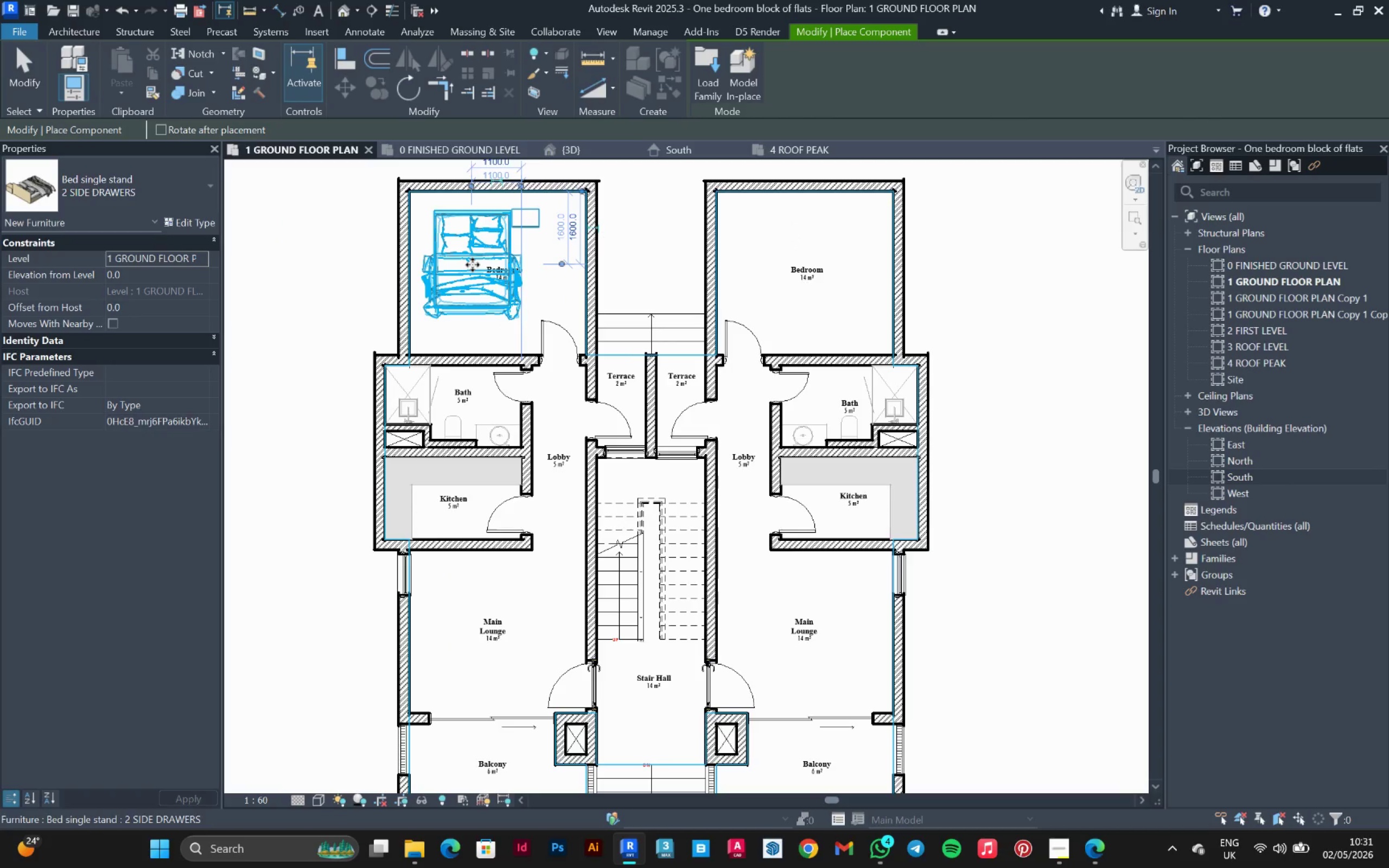 
key(Escape)
 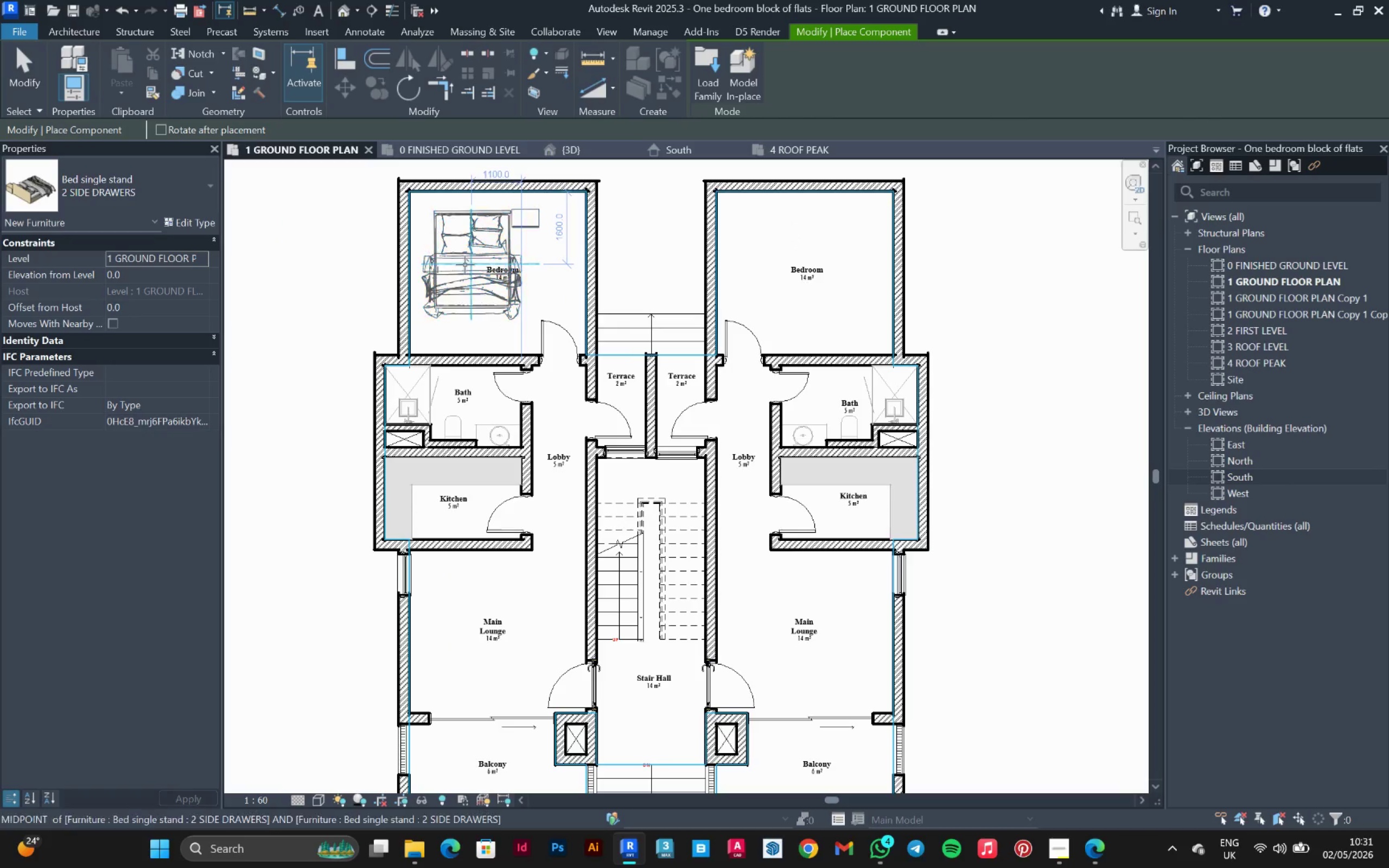 
key(Escape)
 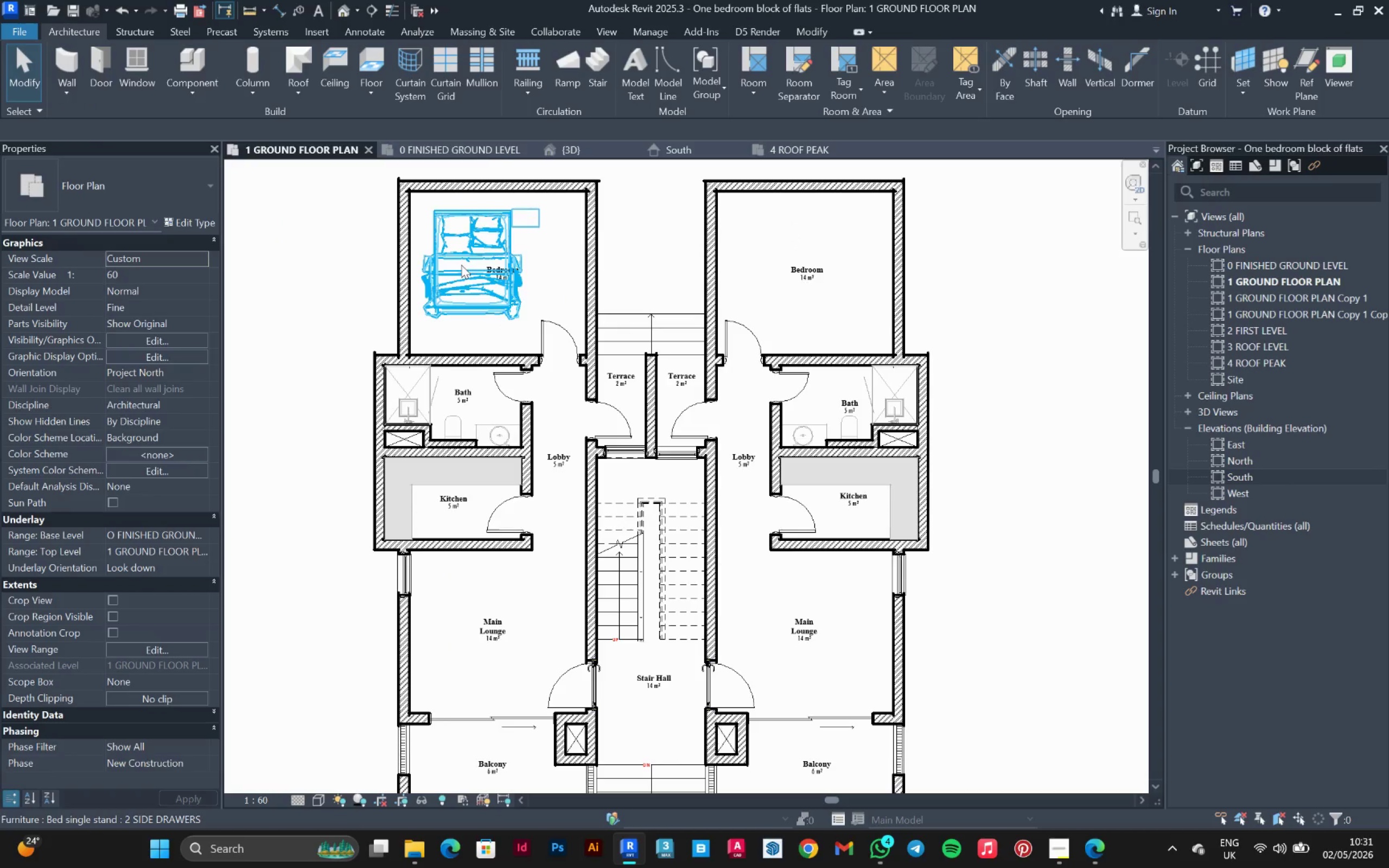 
left_click([461, 265])
 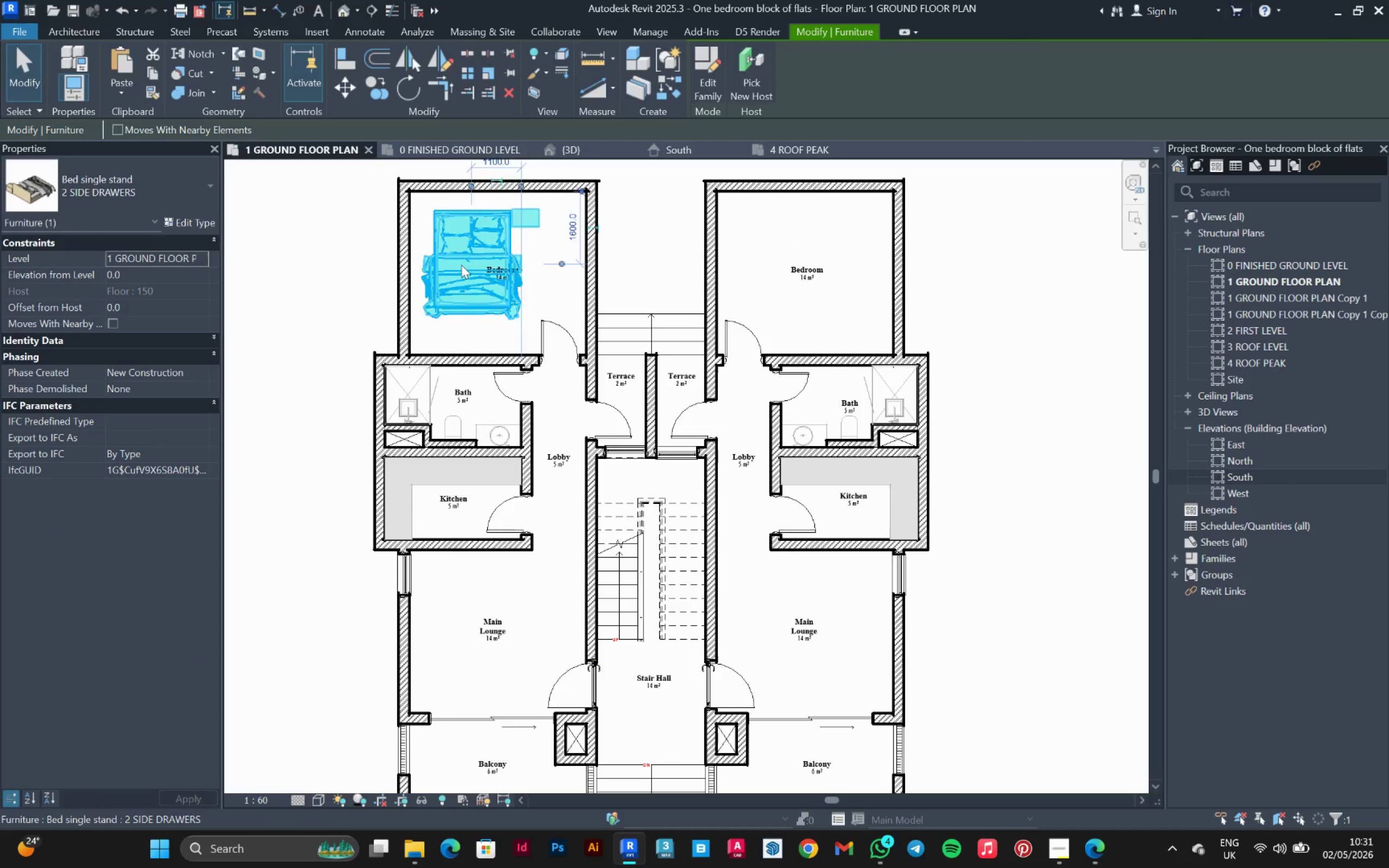 
key(Space)
 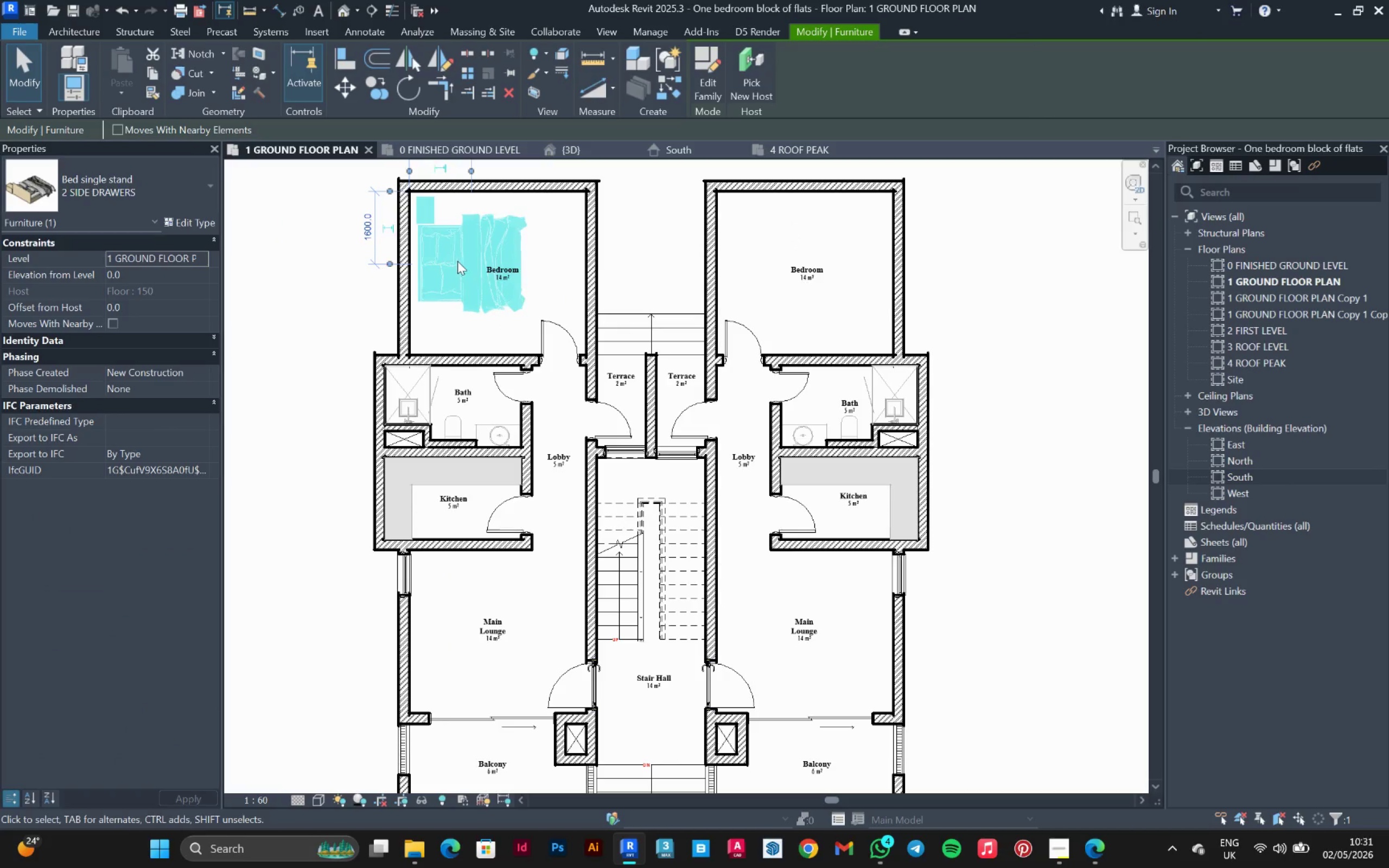 
scroll: coordinate [440, 240], scroll_direction: up, amount: 3.0
 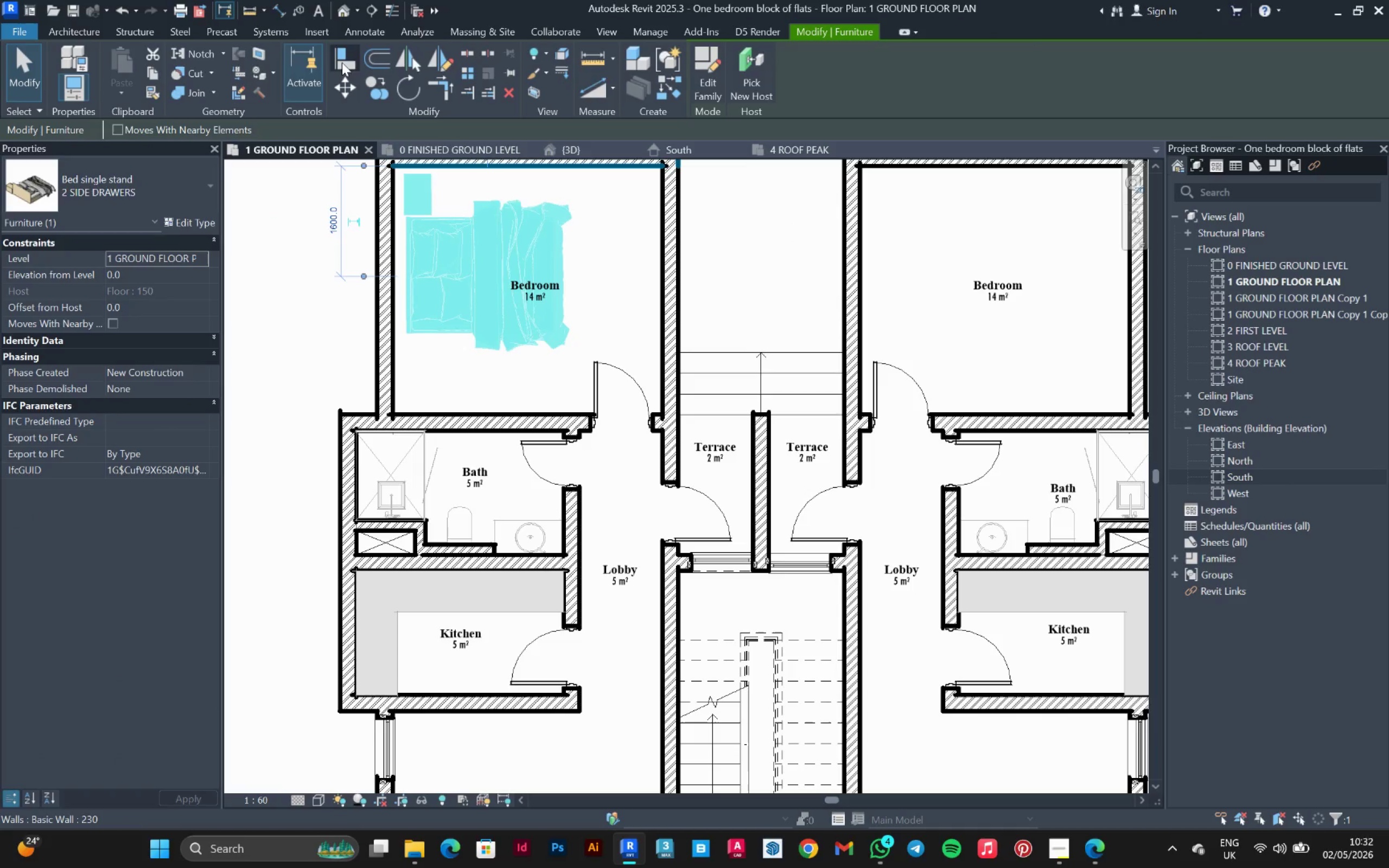 
left_click([343, 60])
 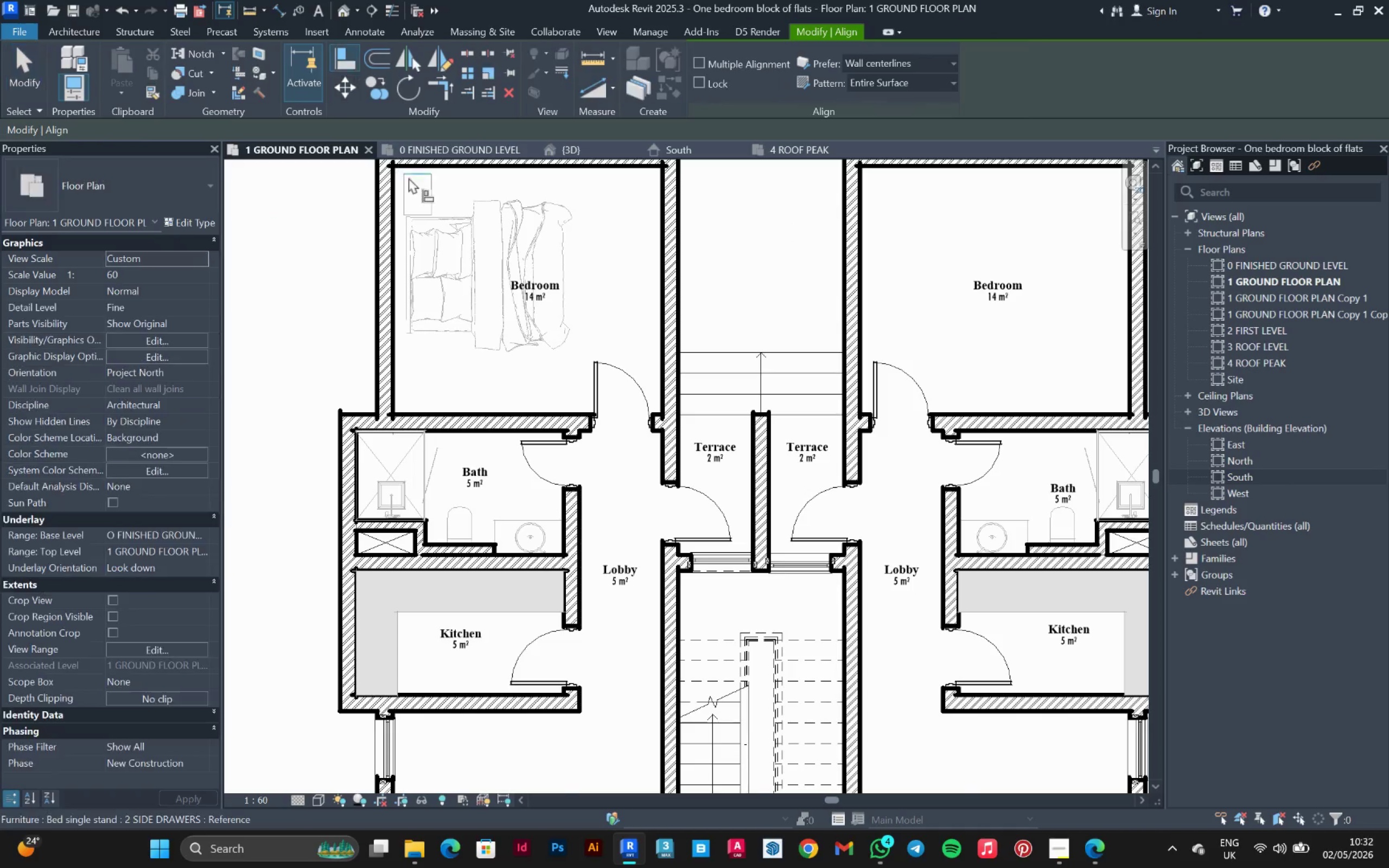 
scroll: coordinate [414, 192], scroll_direction: up, amount: 2.0
 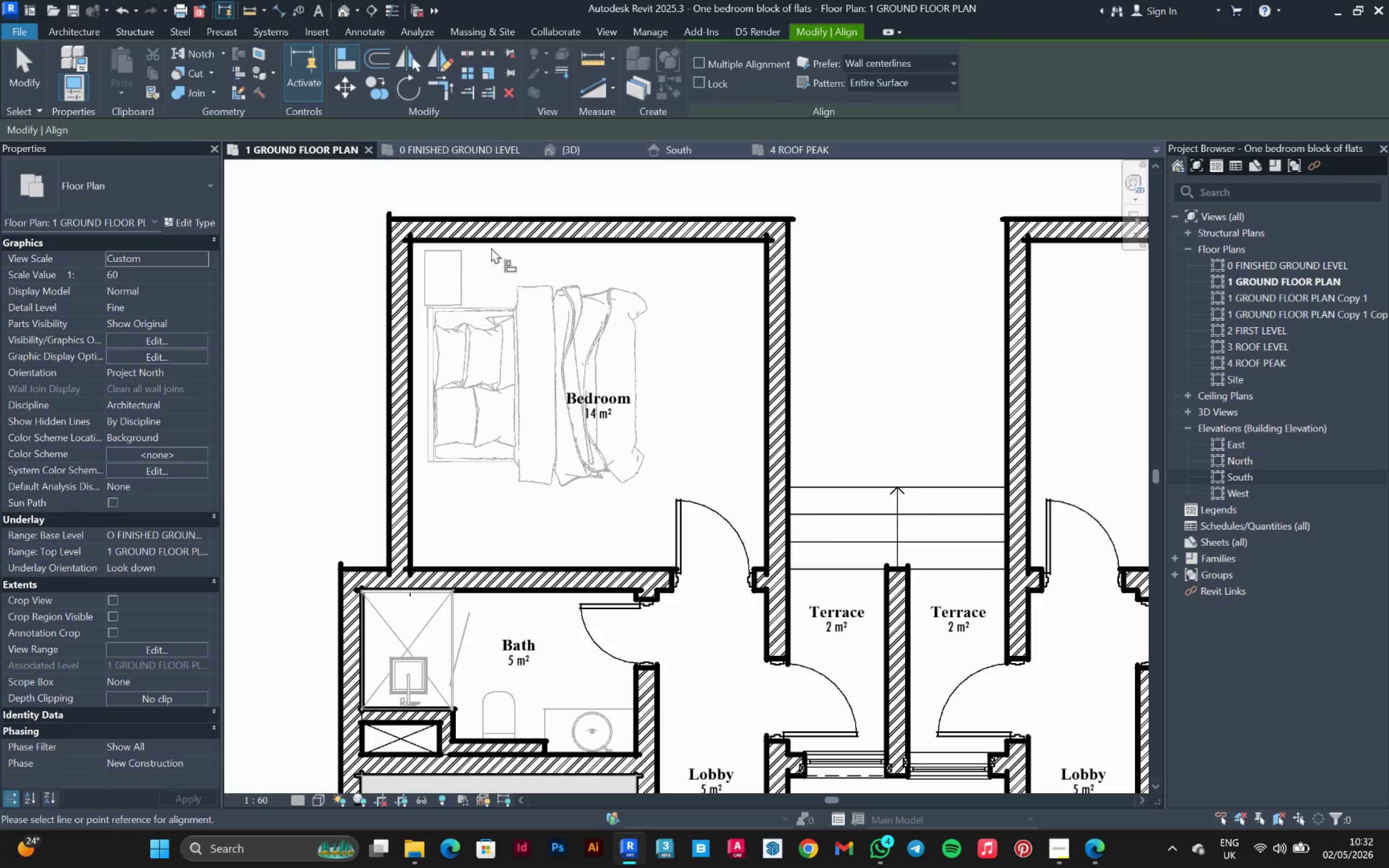 
left_click([491, 246])
 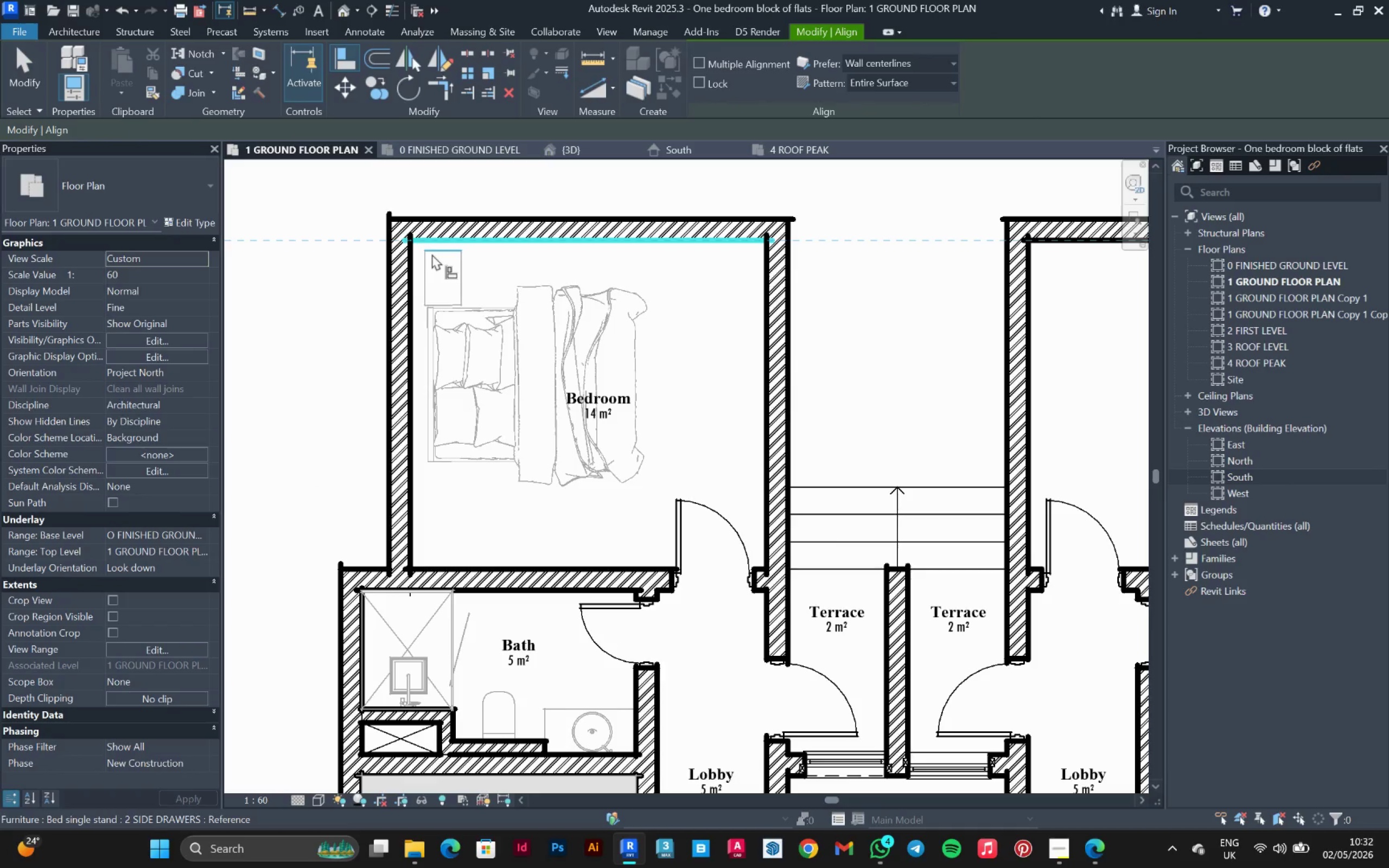 
left_click([432, 254])
 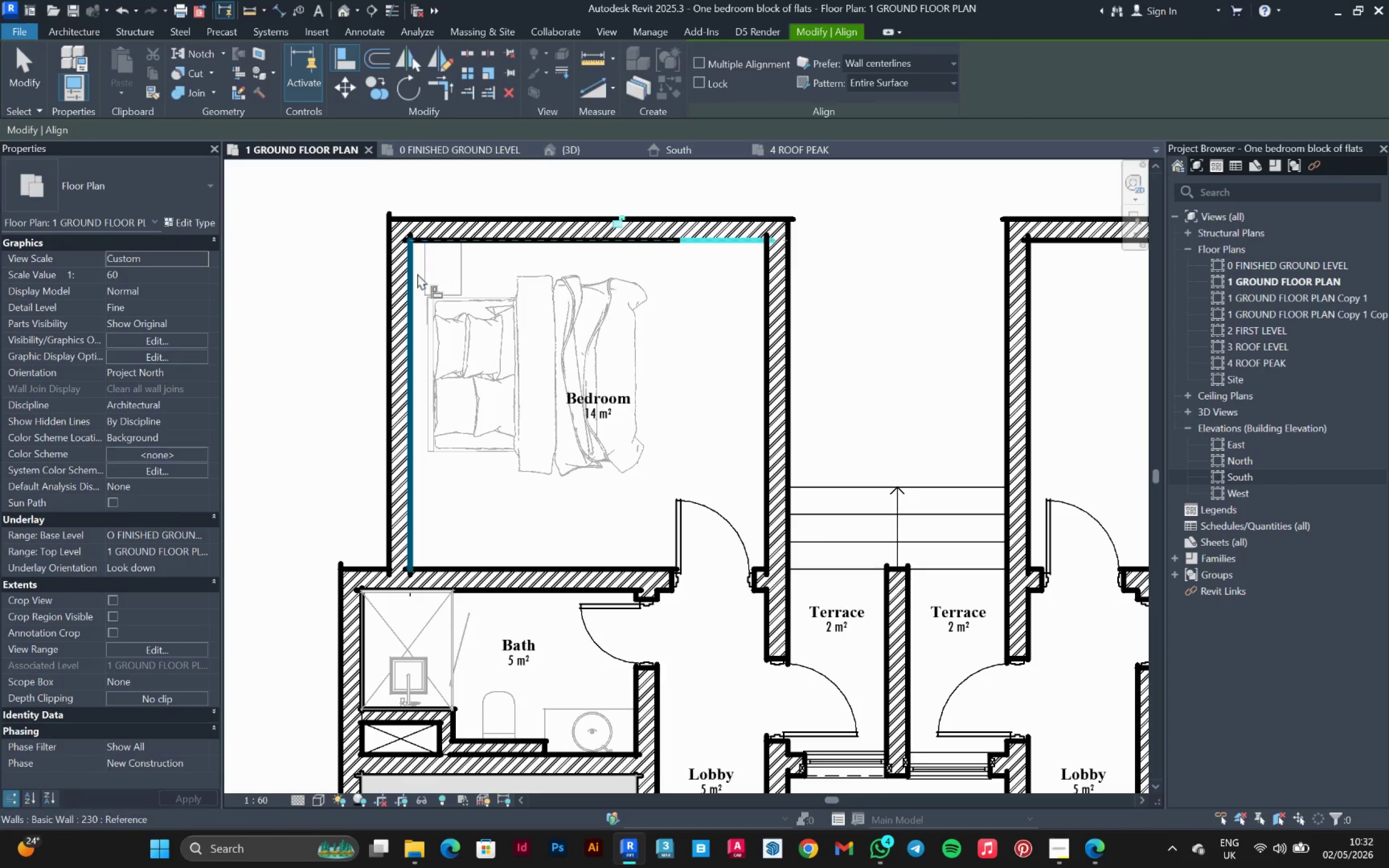 
key(Escape)
 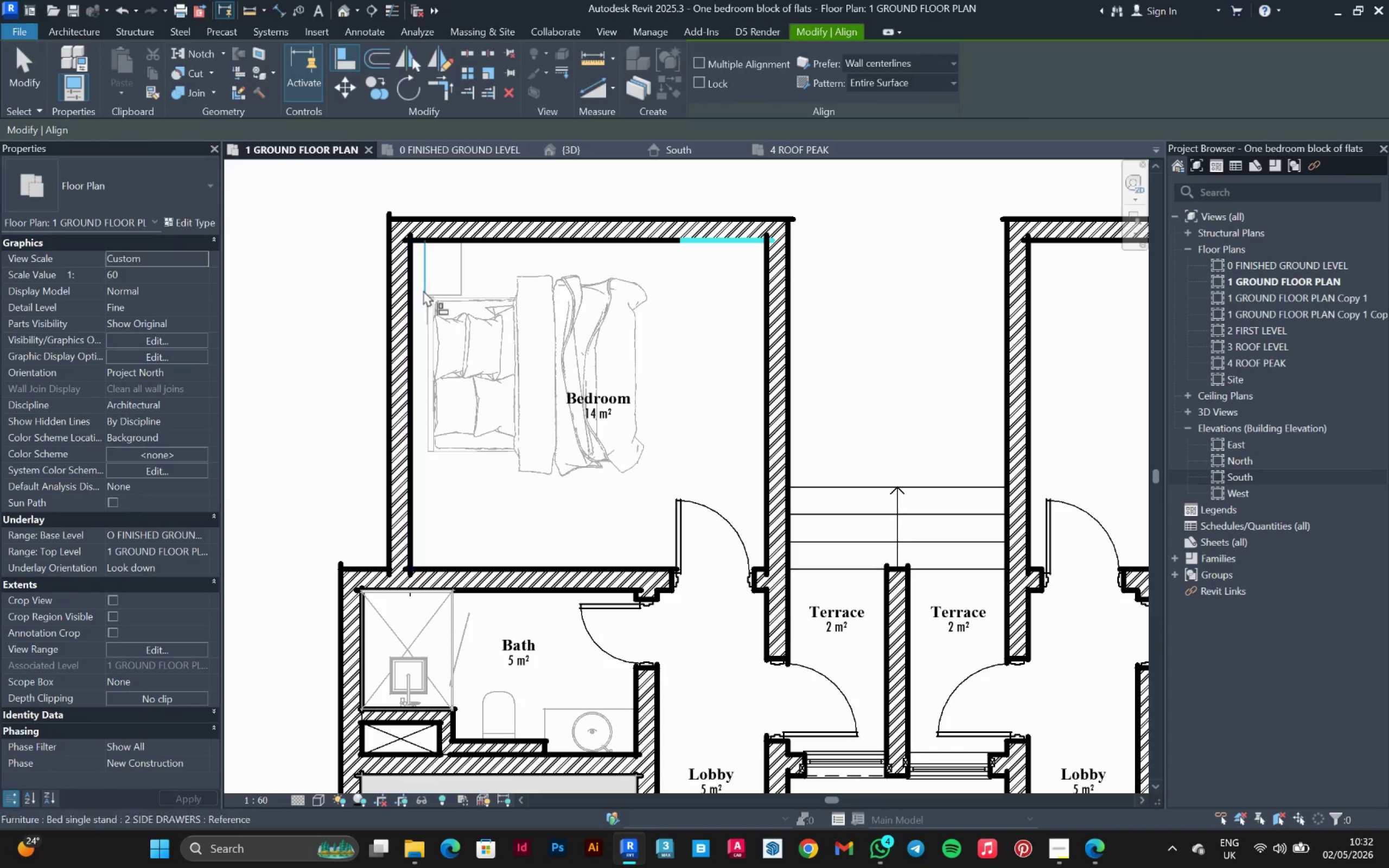 
key(Escape)
 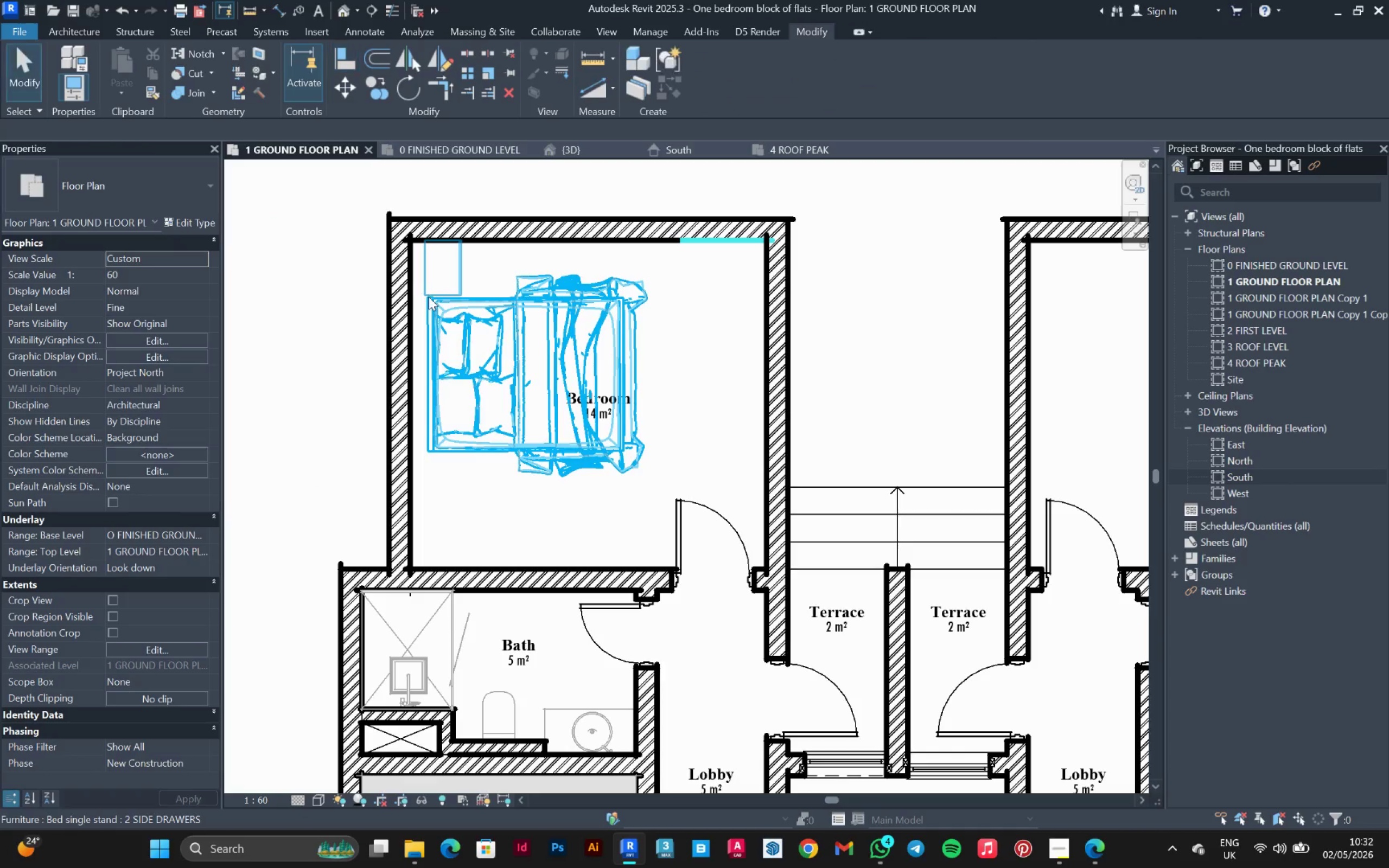 
left_click([429, 297])
 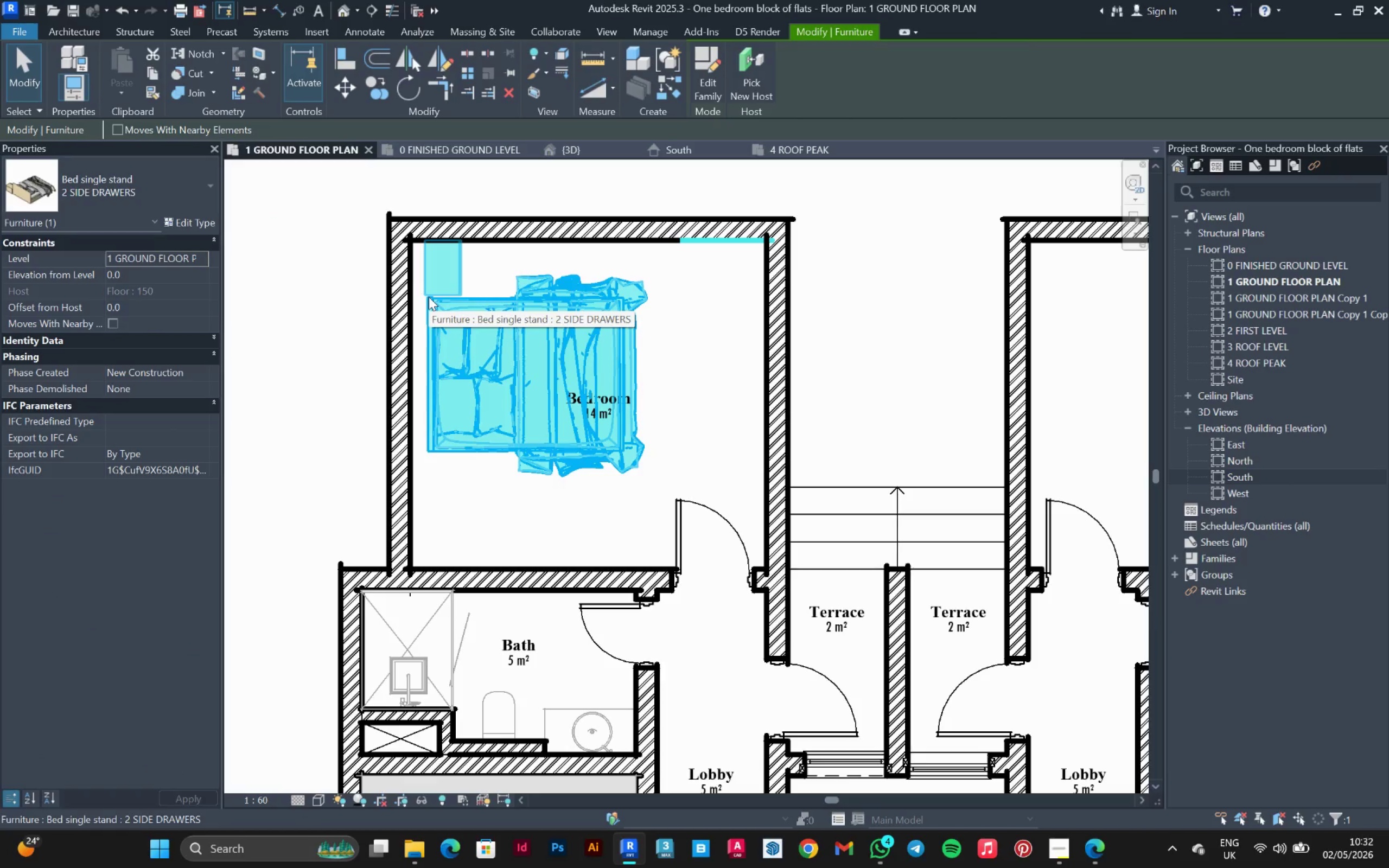 
key(ArrowLeft)
 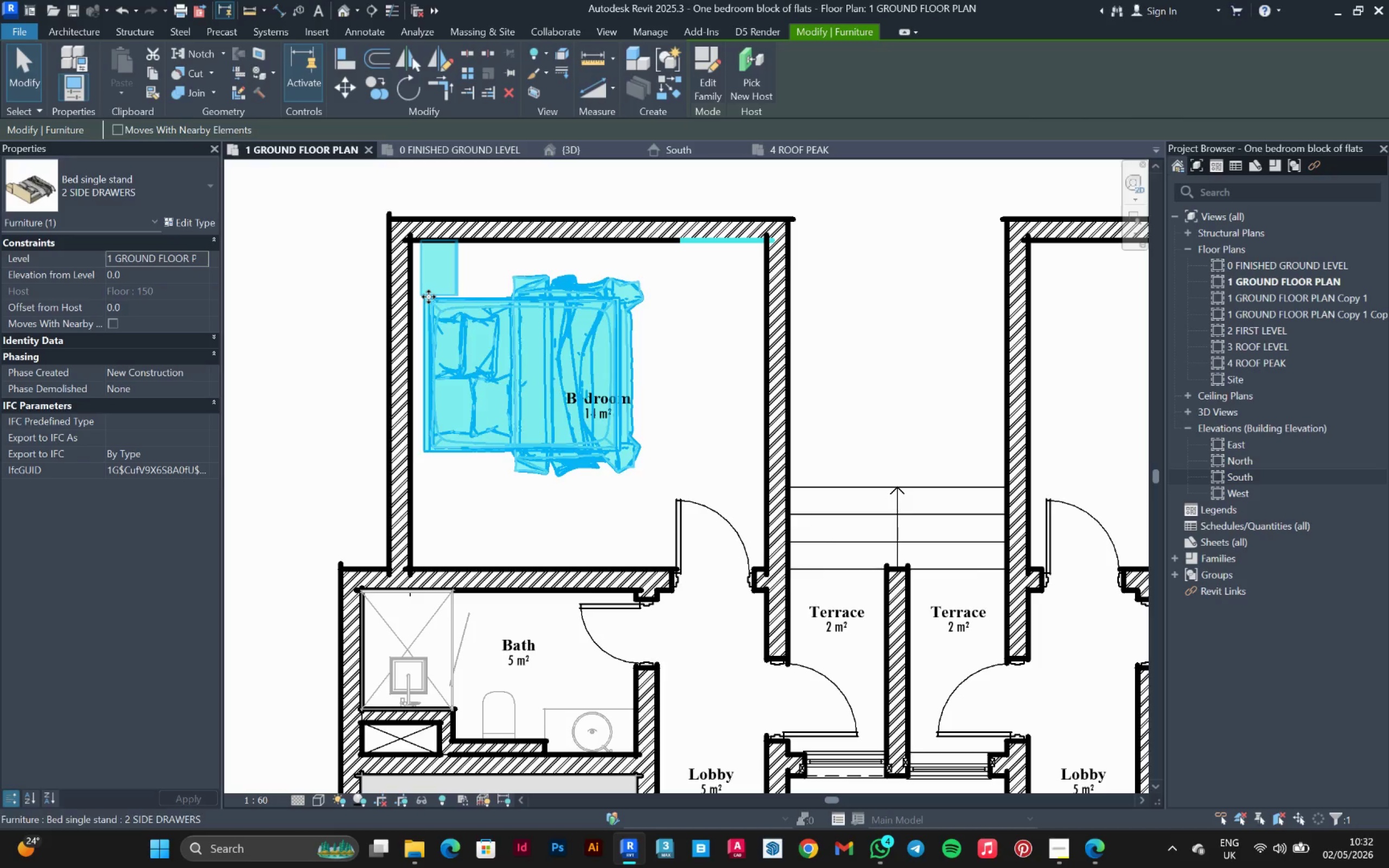 
key(ArrowLeft)
 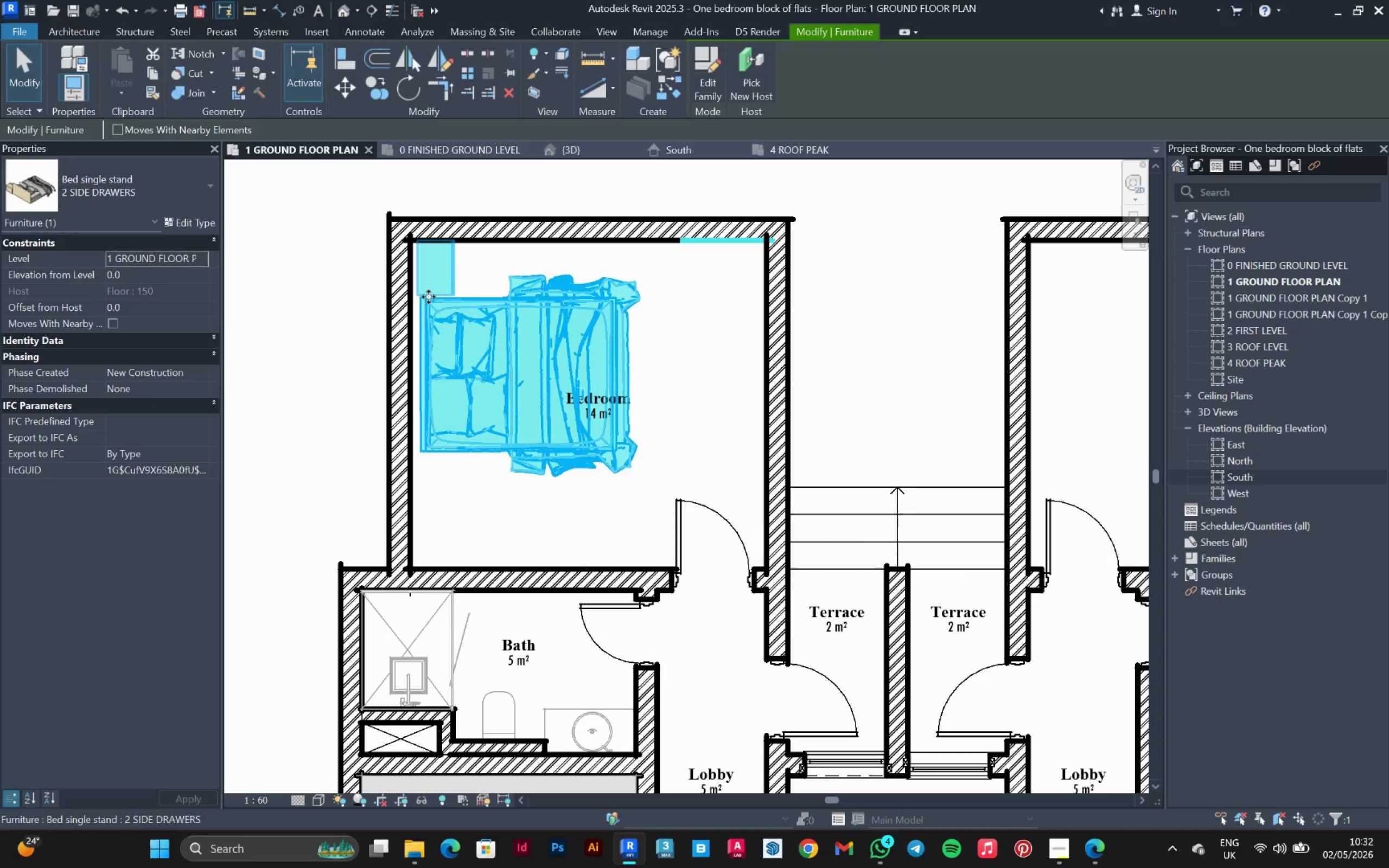 
key(ArrowLeft)
 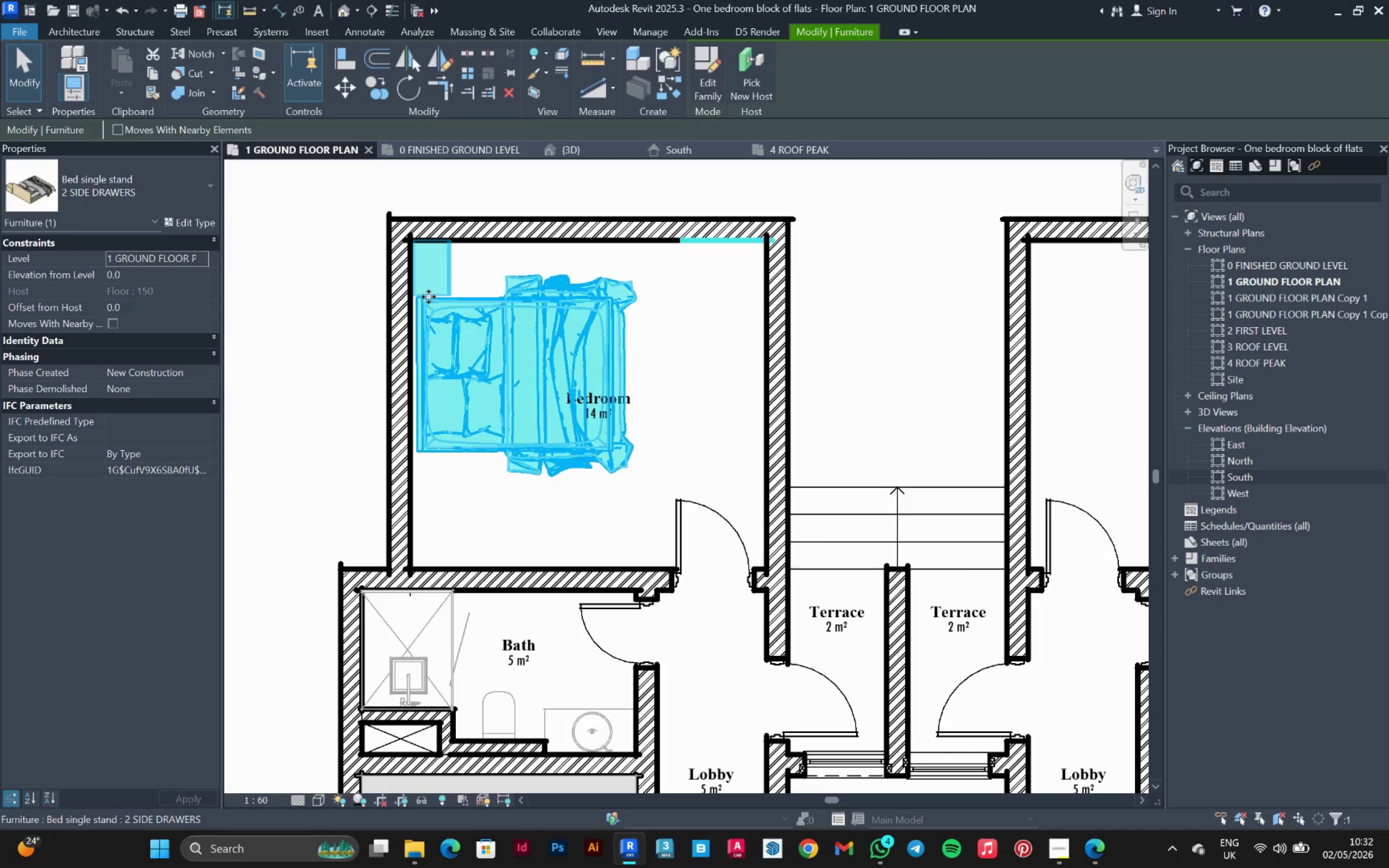 
key(ArrowLeft)
 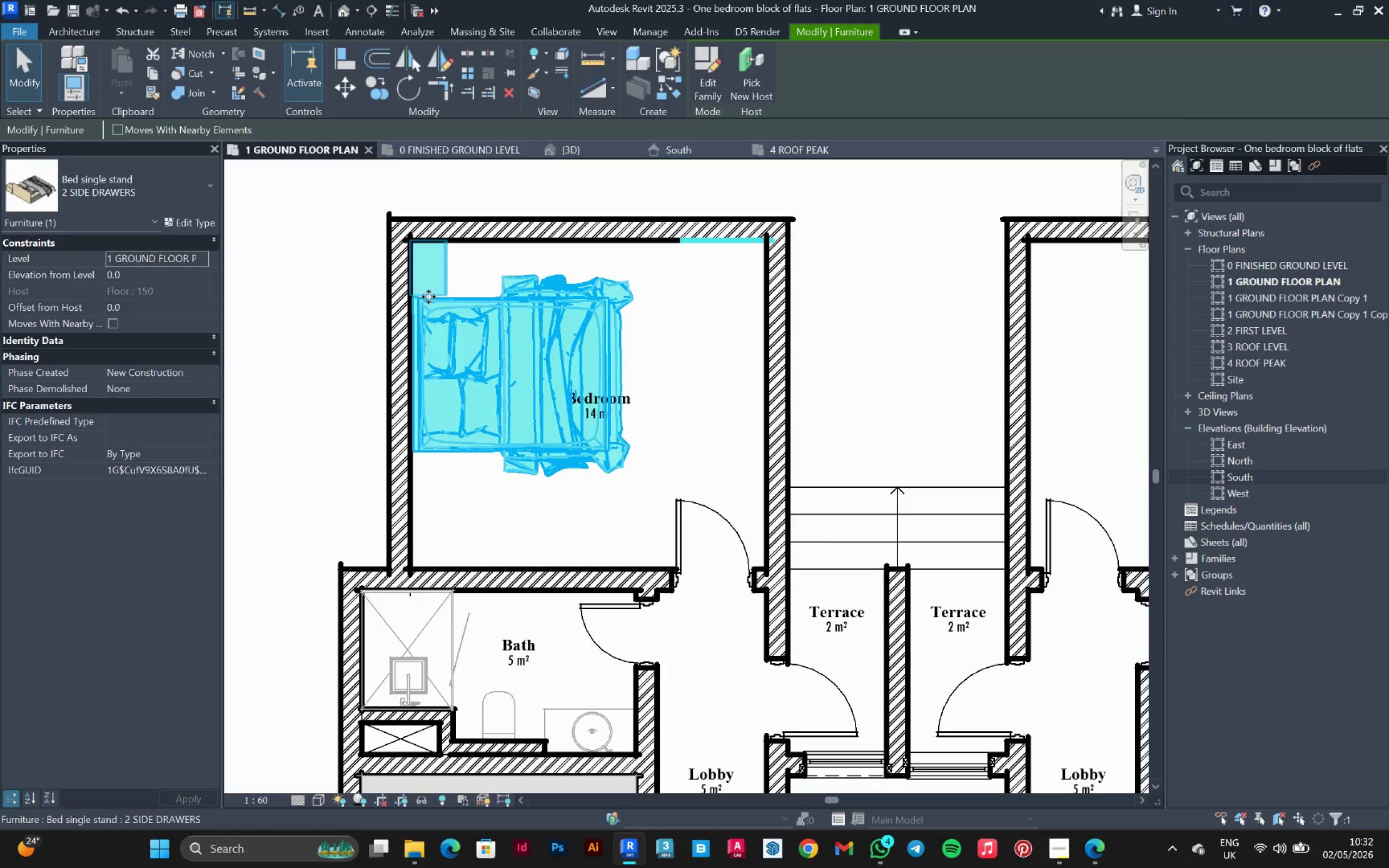 
key(ArrowRight)
 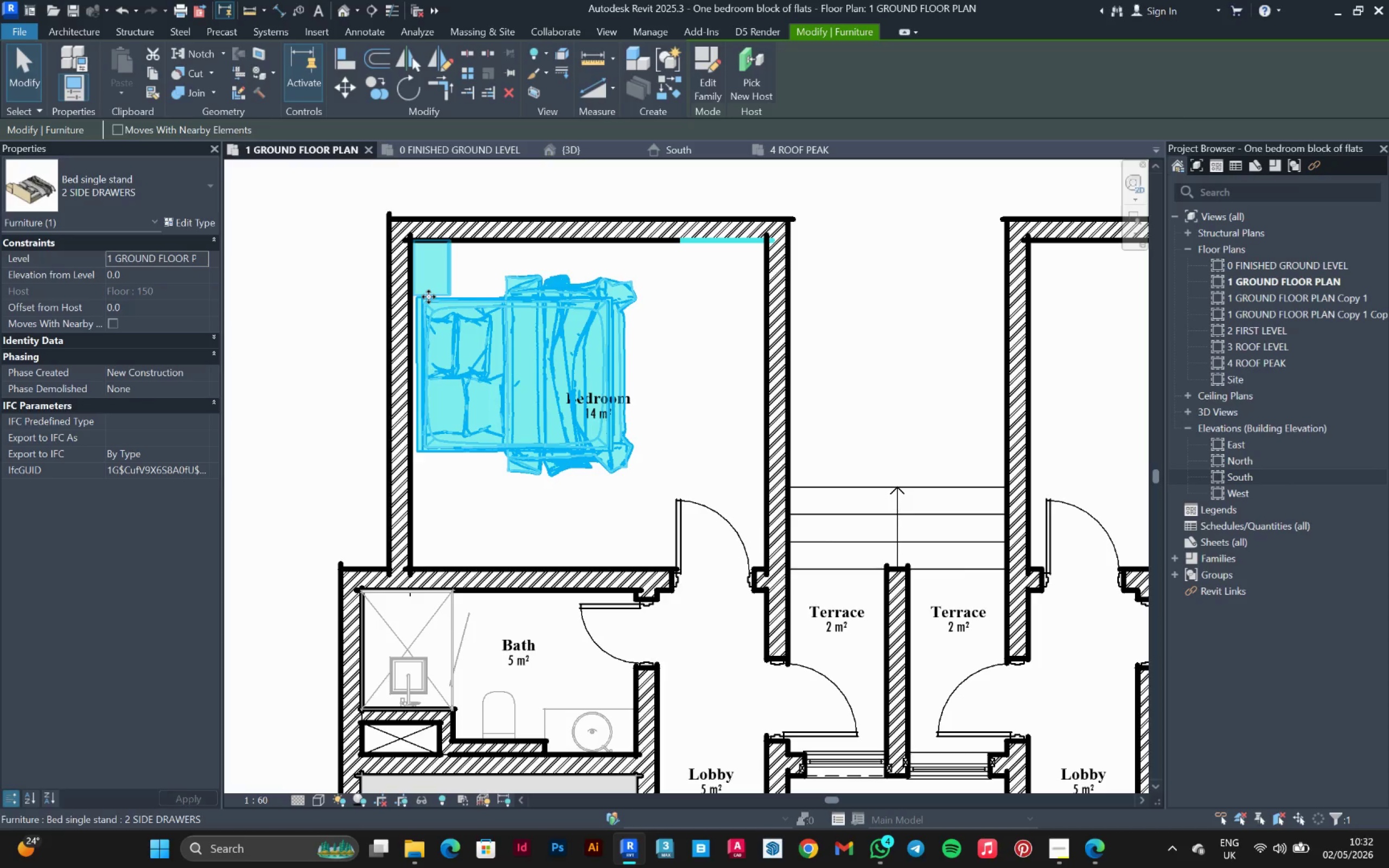 
key(ArrowLeft)
 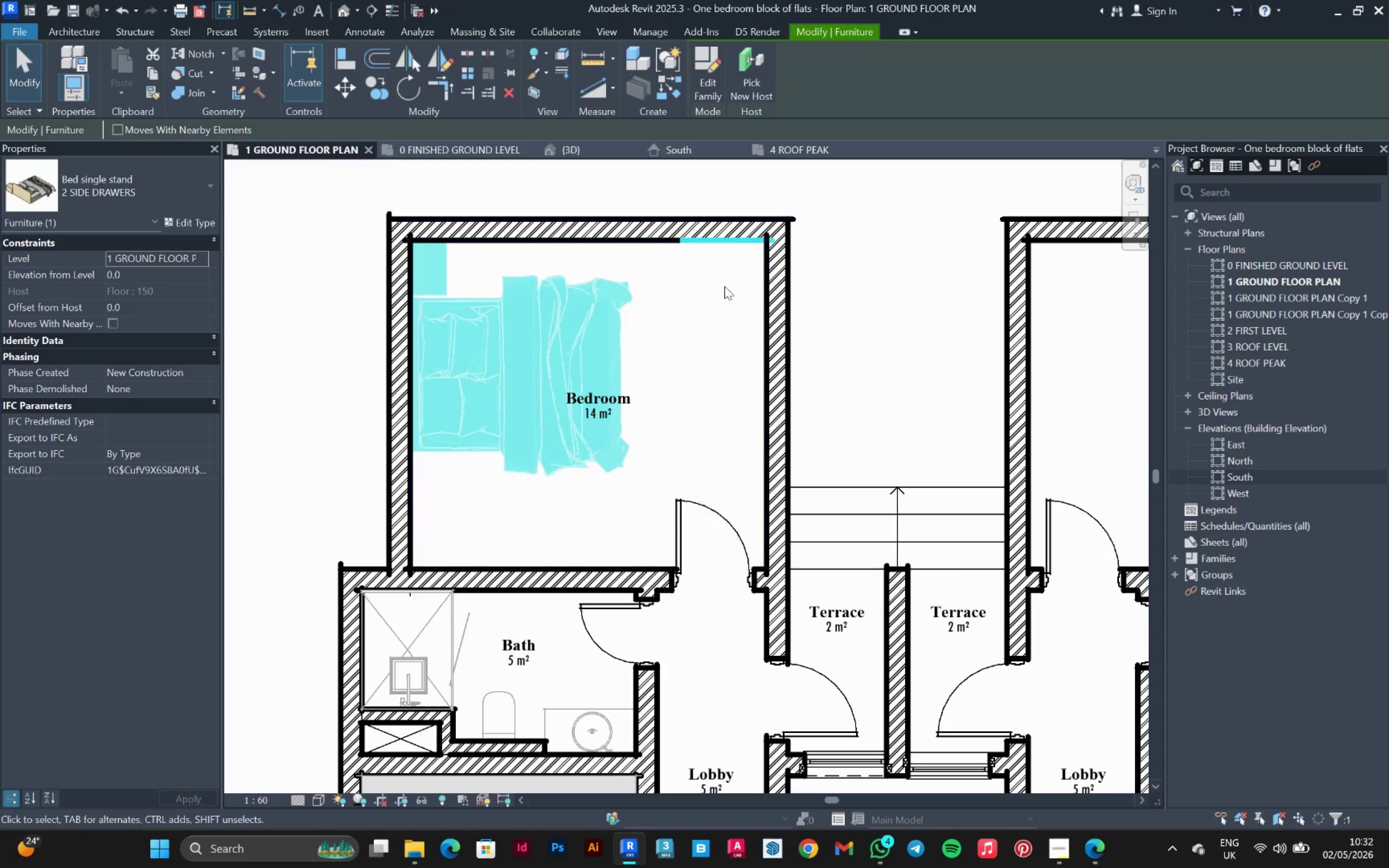 
left_click([718, 318])
 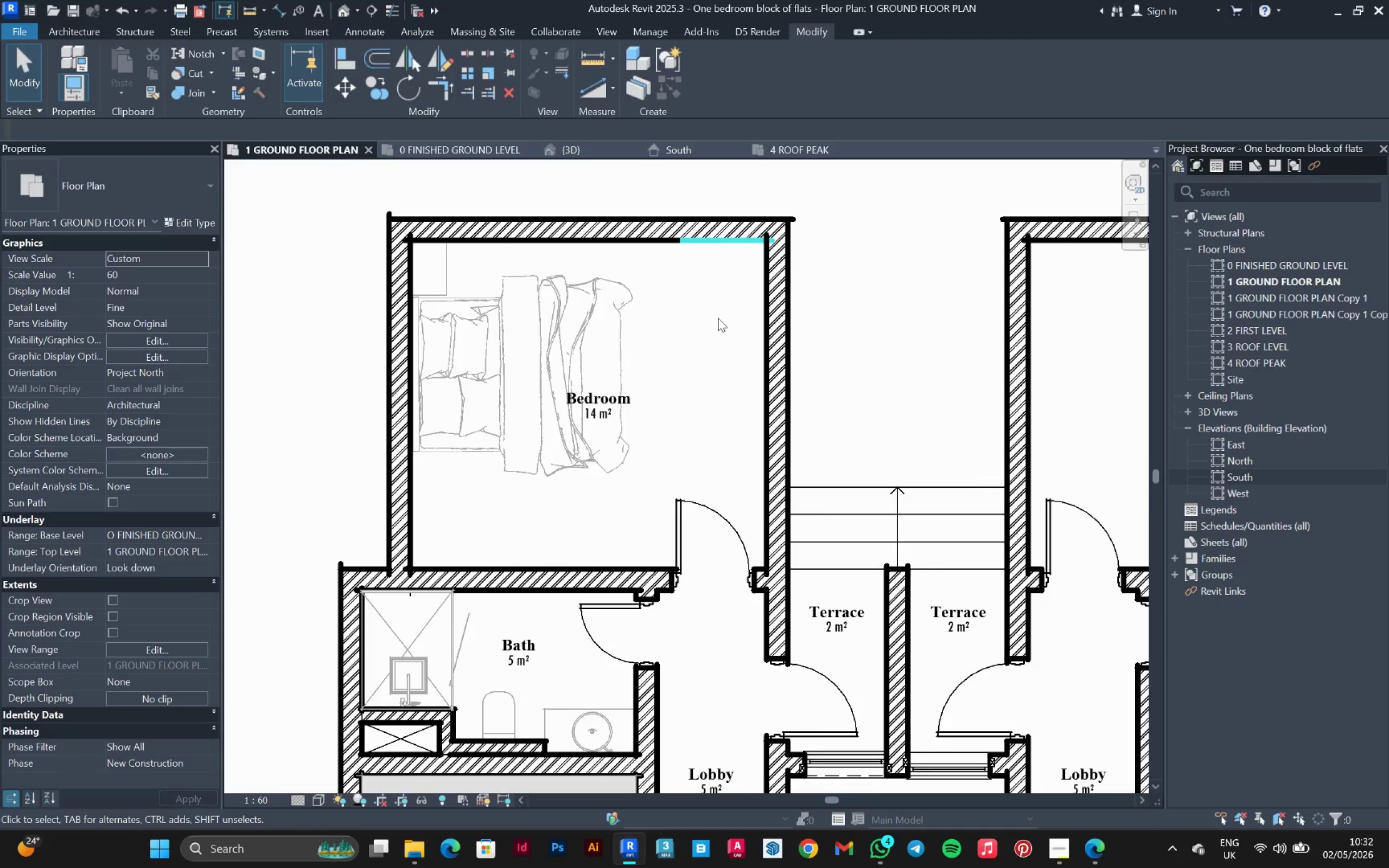 
scroll: coordinate [718, 318], scroll_direction: down, amount: 3.0
 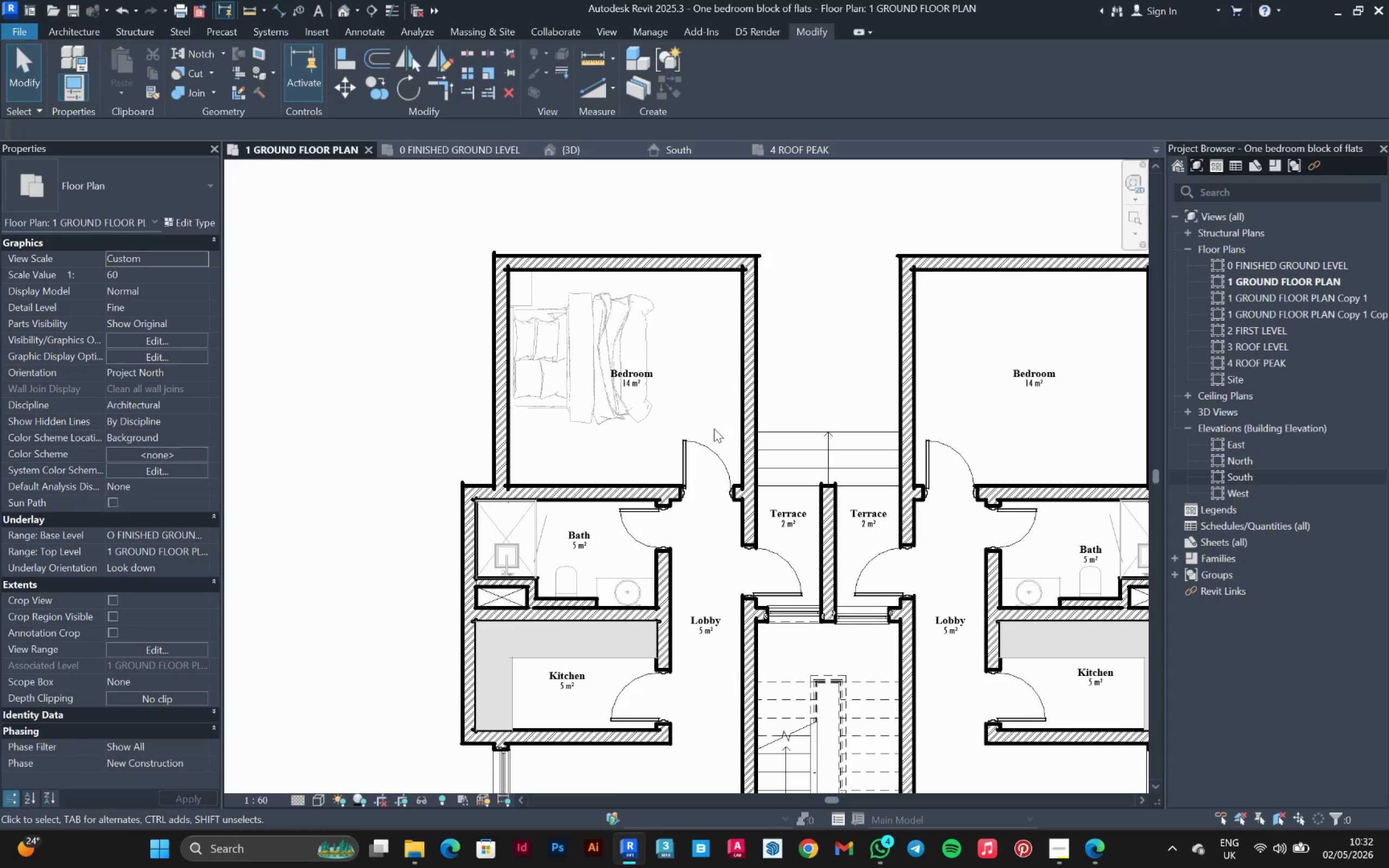 
left_click_drag(start_coordinate=[712, 441], to_coordinate=[942, 446])
 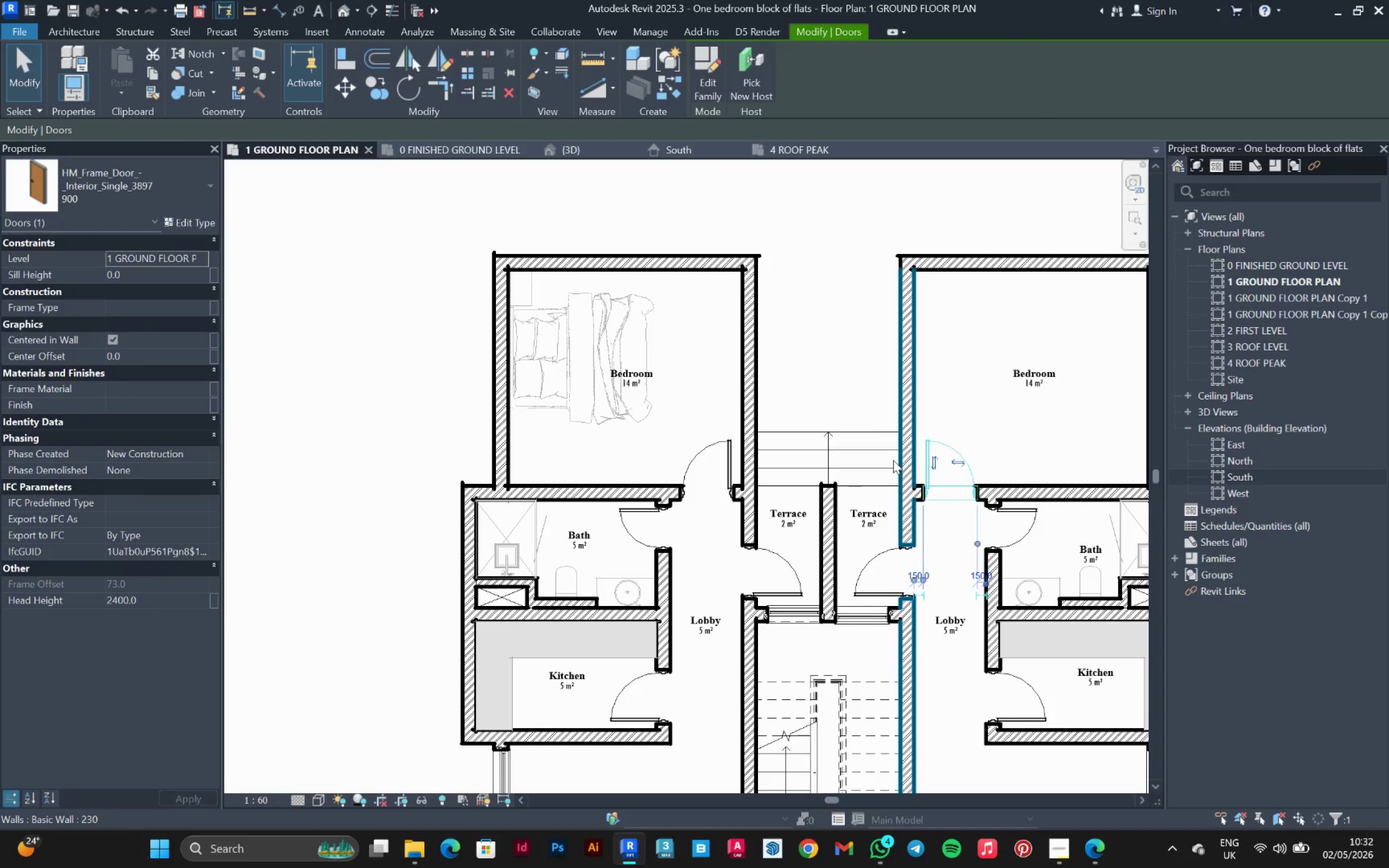 
key(Space)
 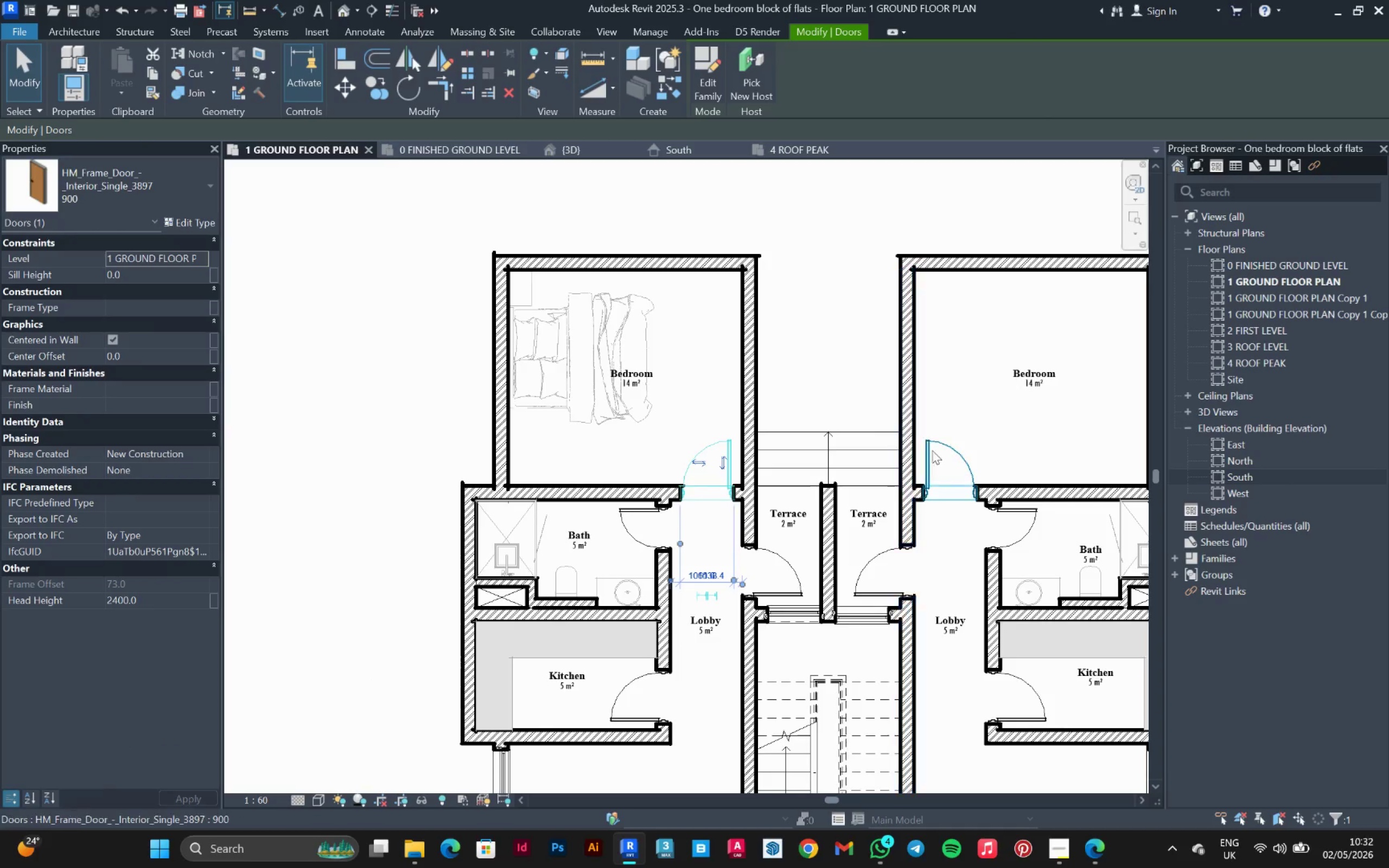 
left_click([942, 446])
 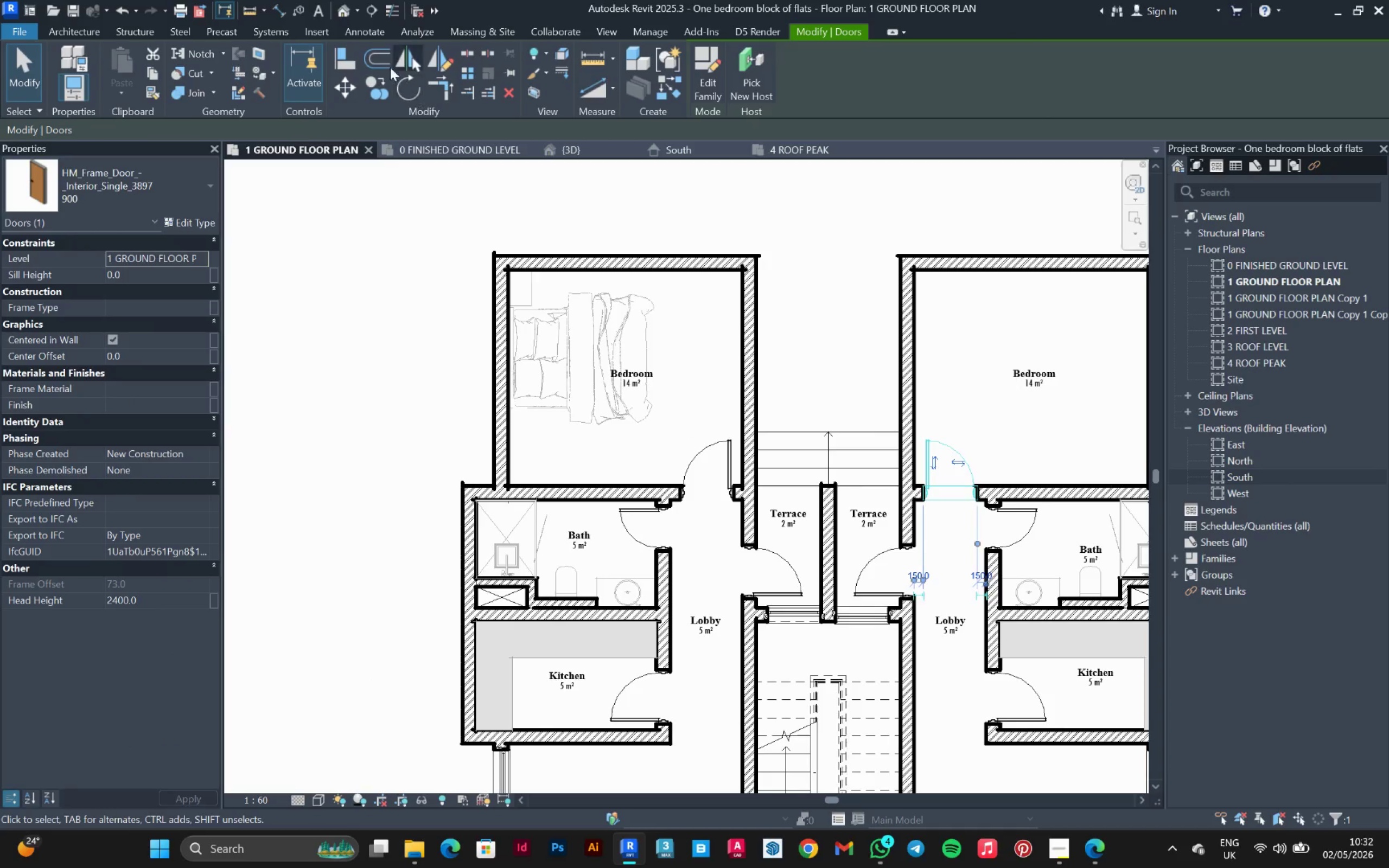 
left_click([337, 58])
 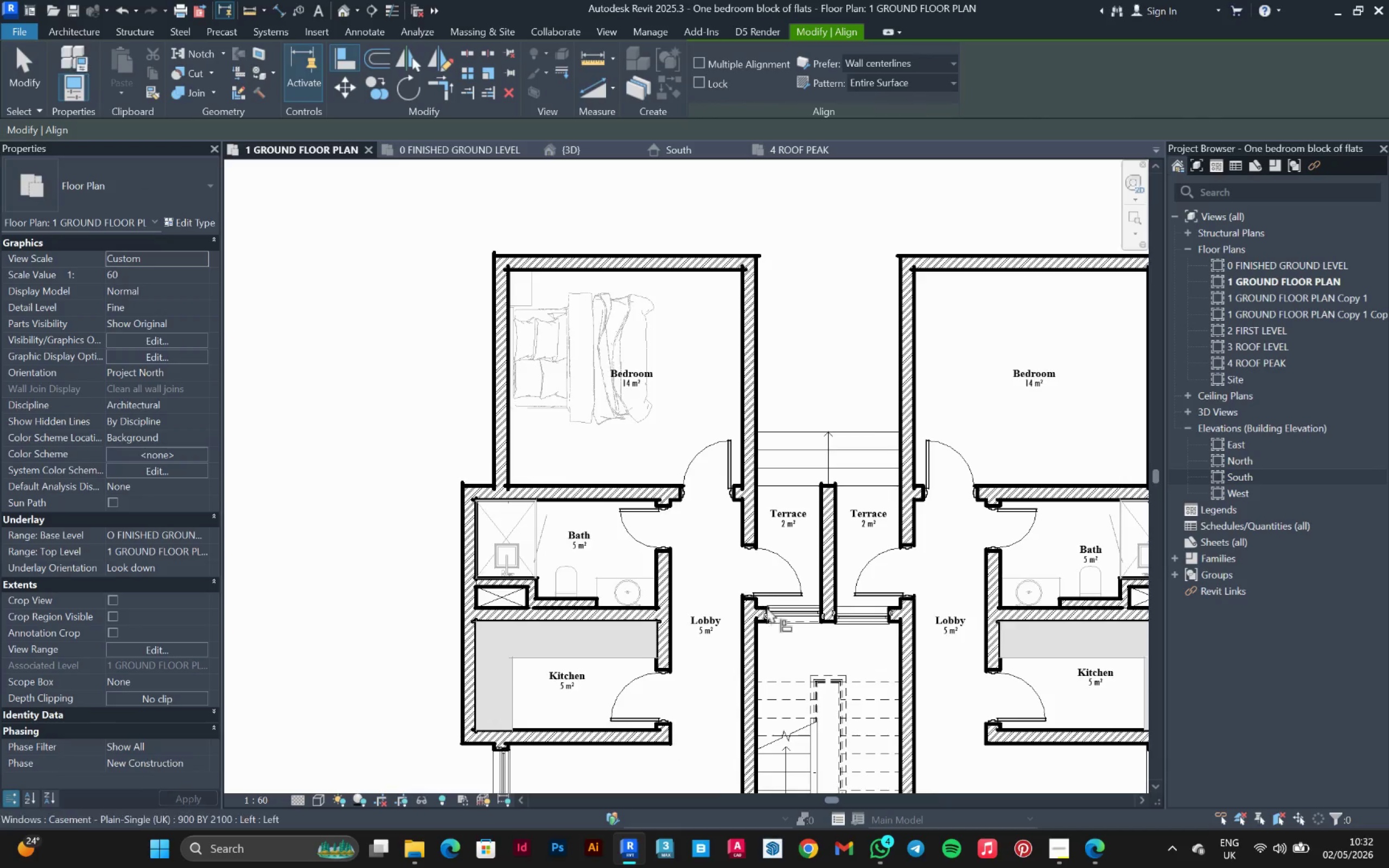 
scroll: coordinate [613, 474], scroll_direction: up, amount: 5.0
 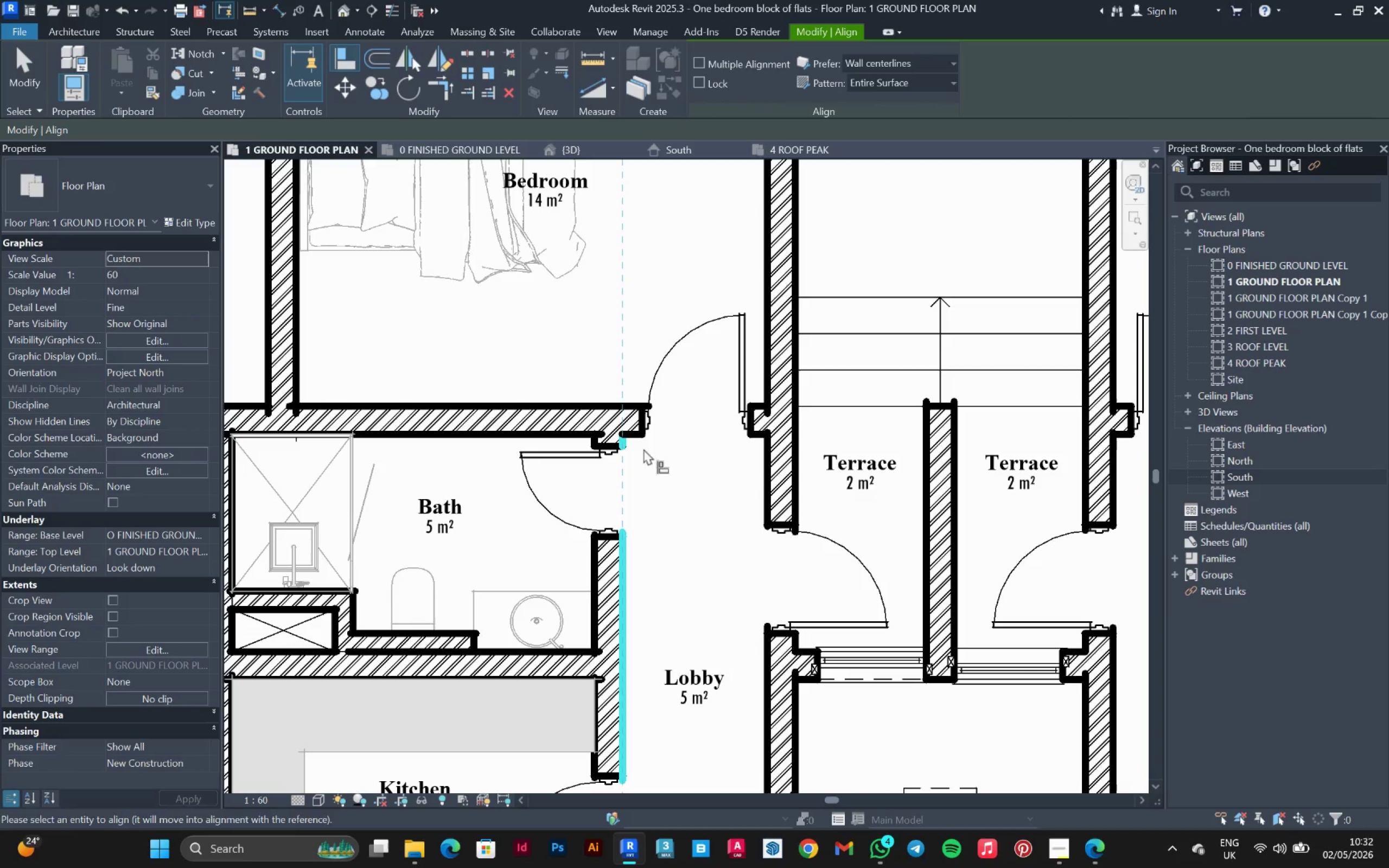 
left_click([645, 433])
 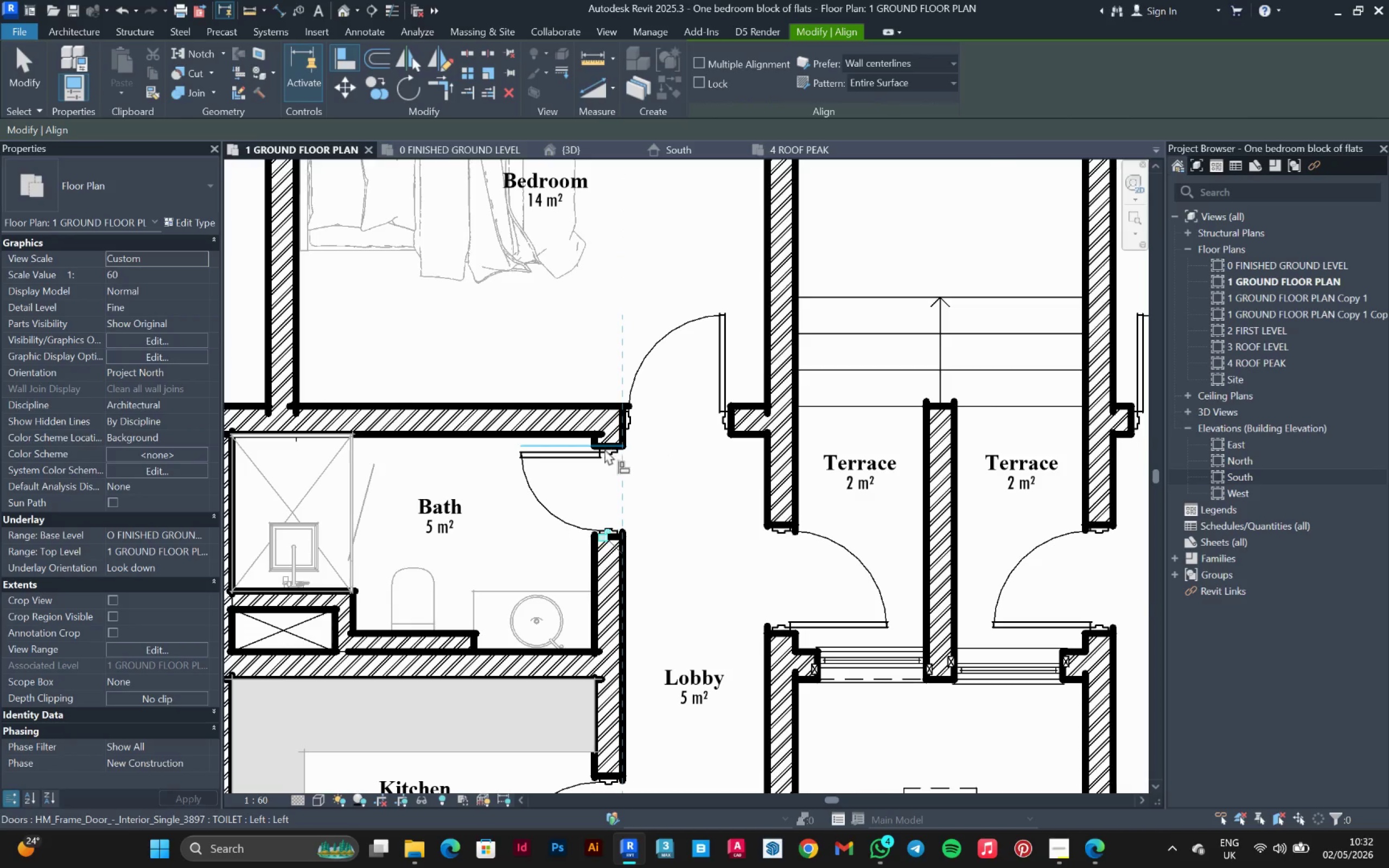 
scroll: coordinate [708, 459], scroll_direction: down, amount: 5.0
 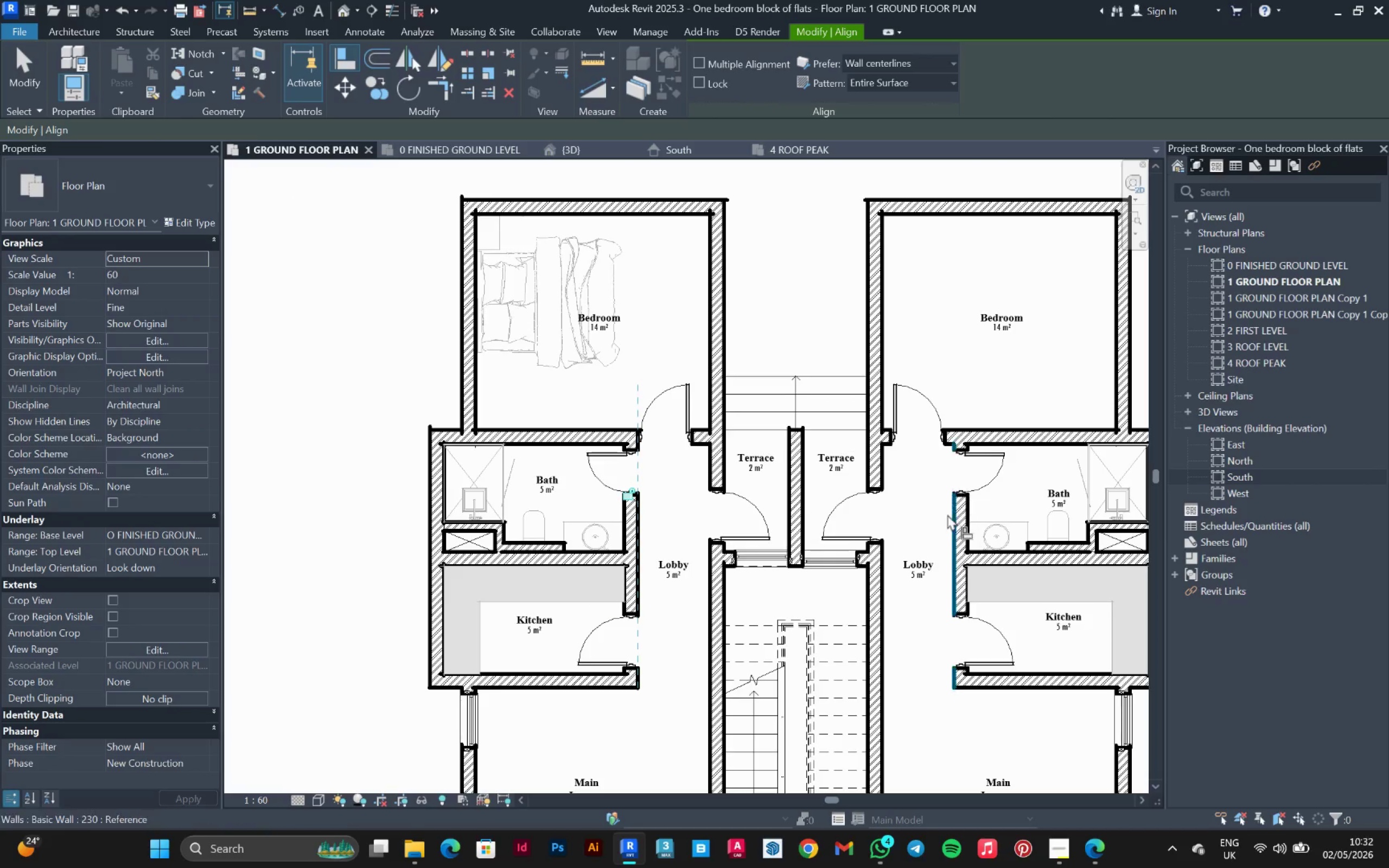 
left_click([949, 521])
 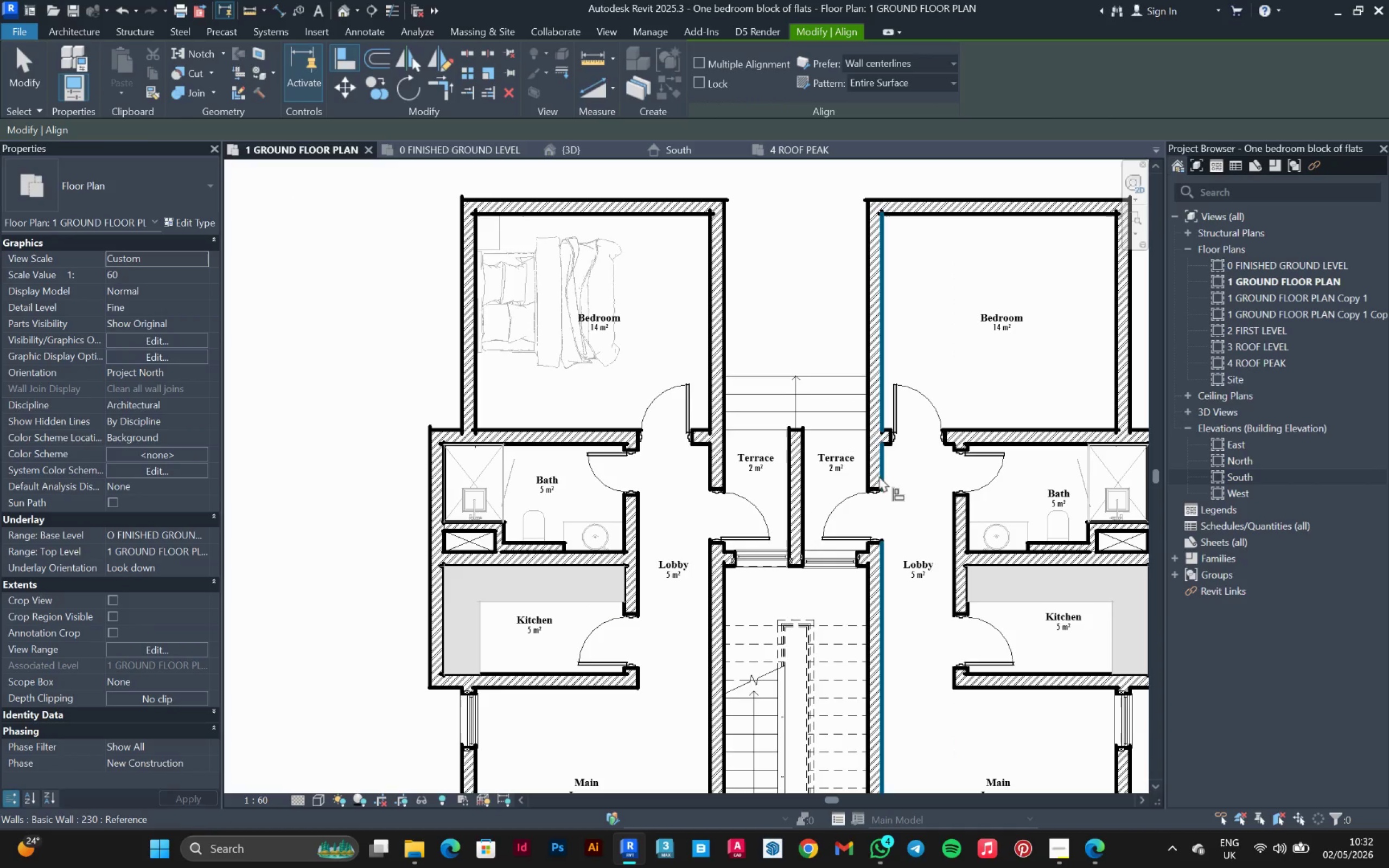 
left_click([884, 473])
 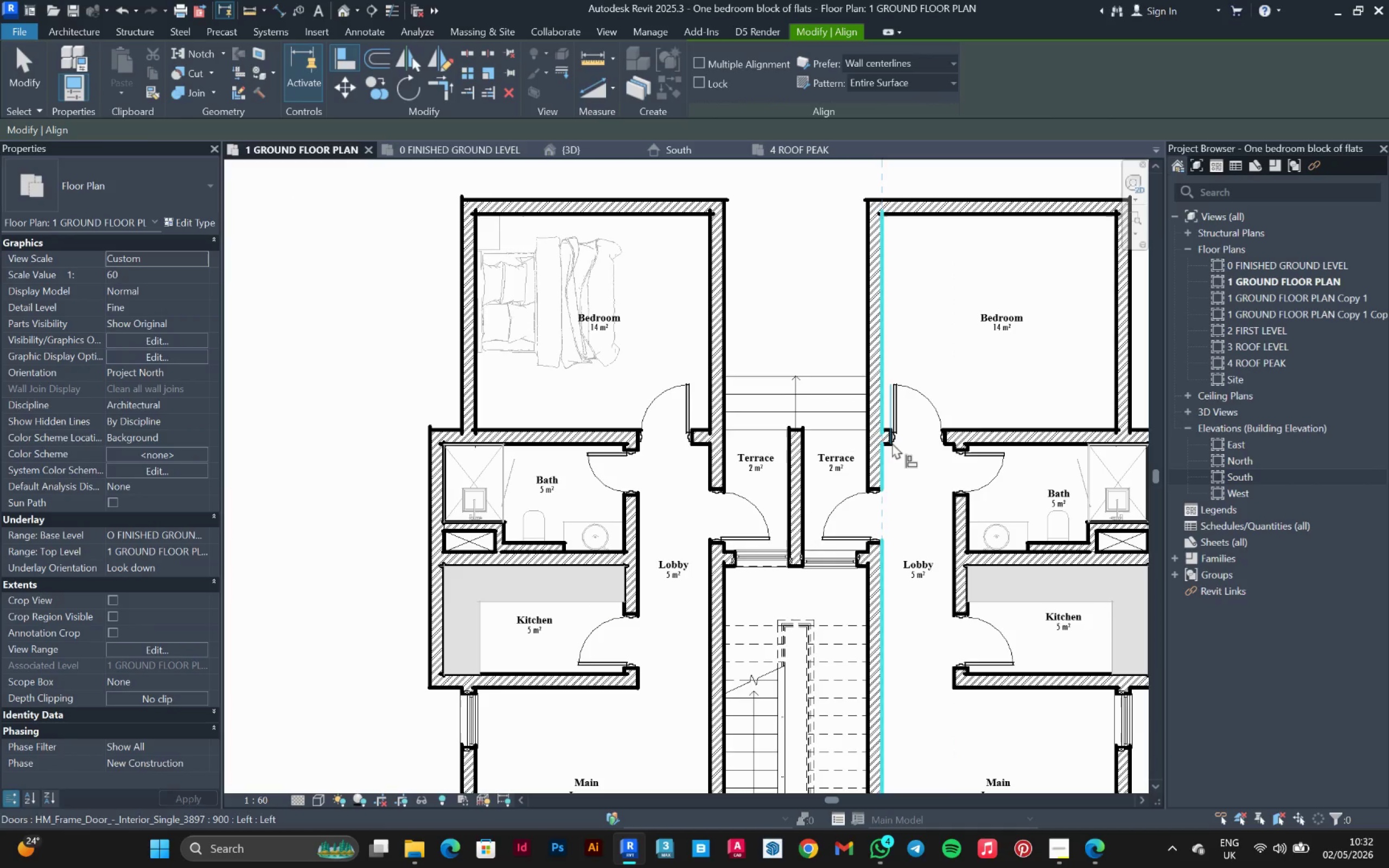 
left_click([892, 443])
 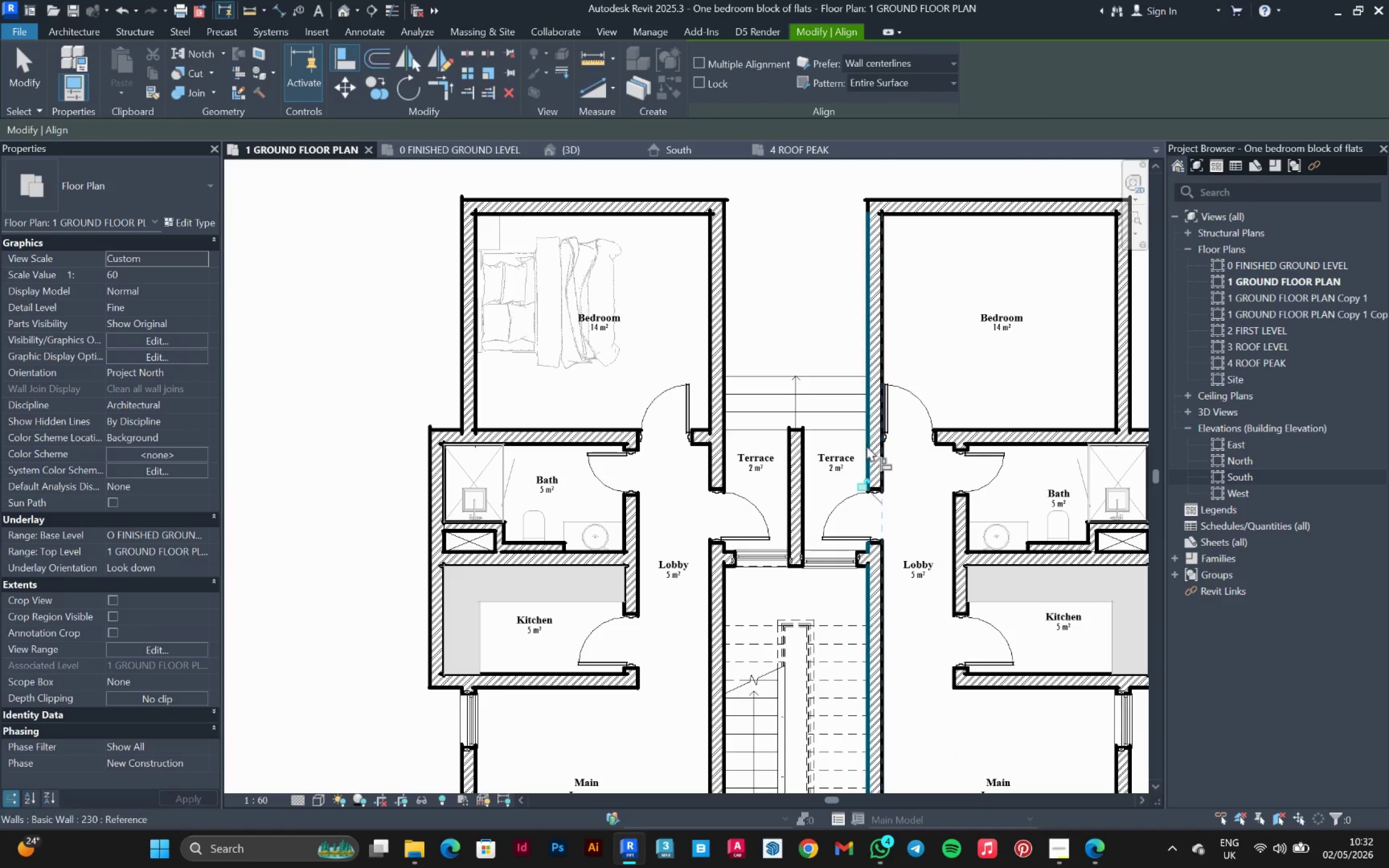 
key(Escape)
 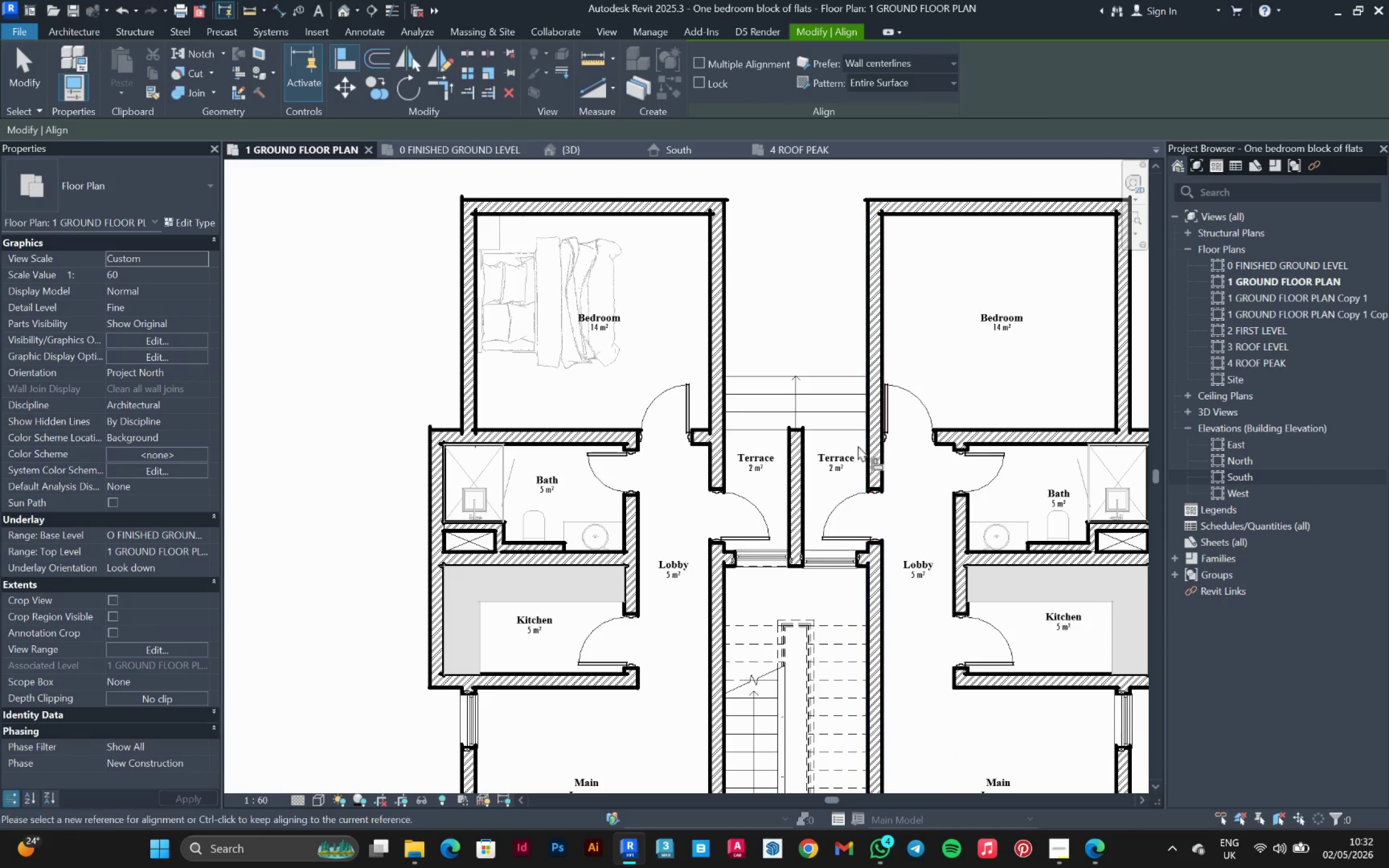 
key(Escape)
 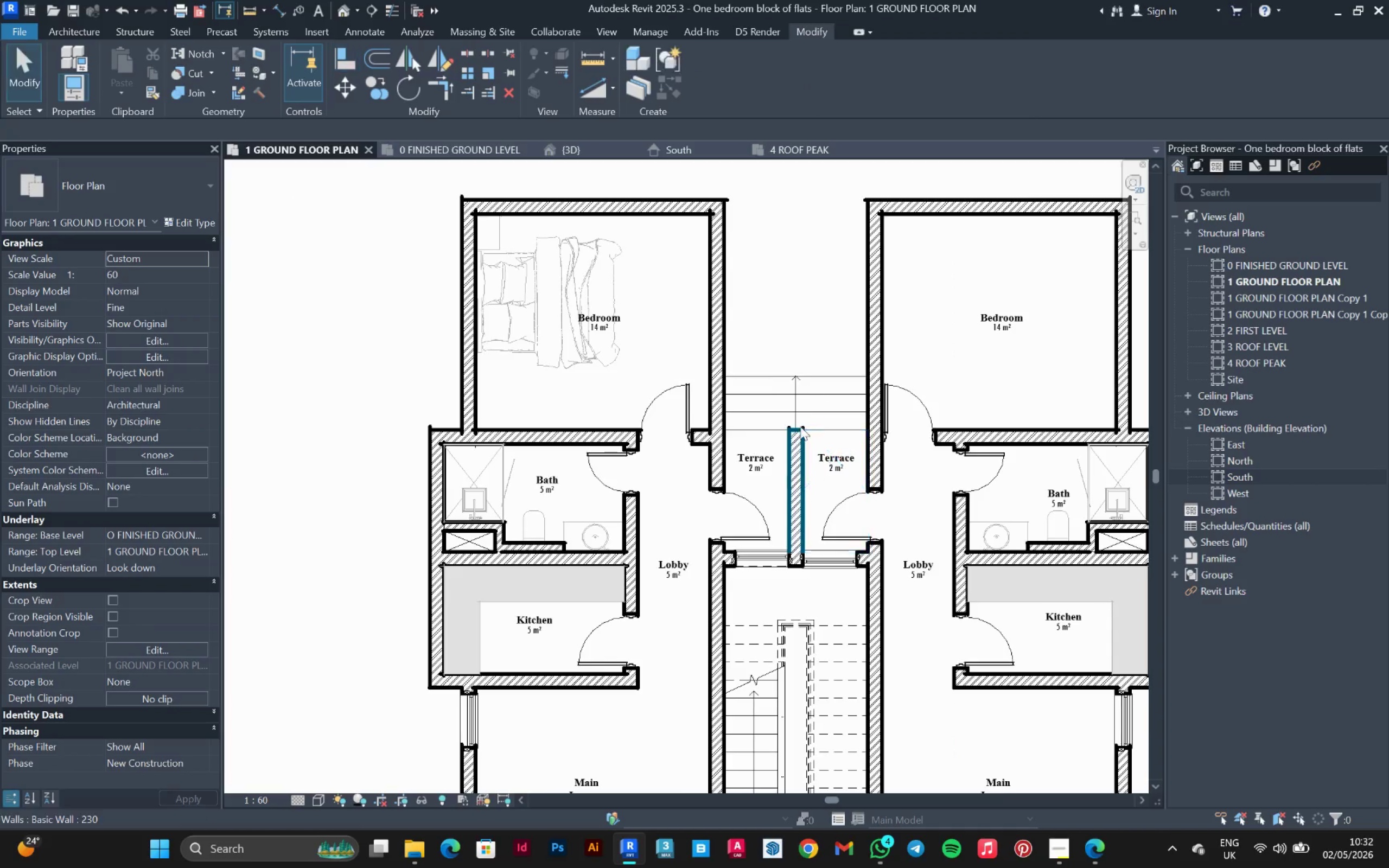 
scroll: coordinate [687, 398], scroll_direction: down, amount: 3.0
 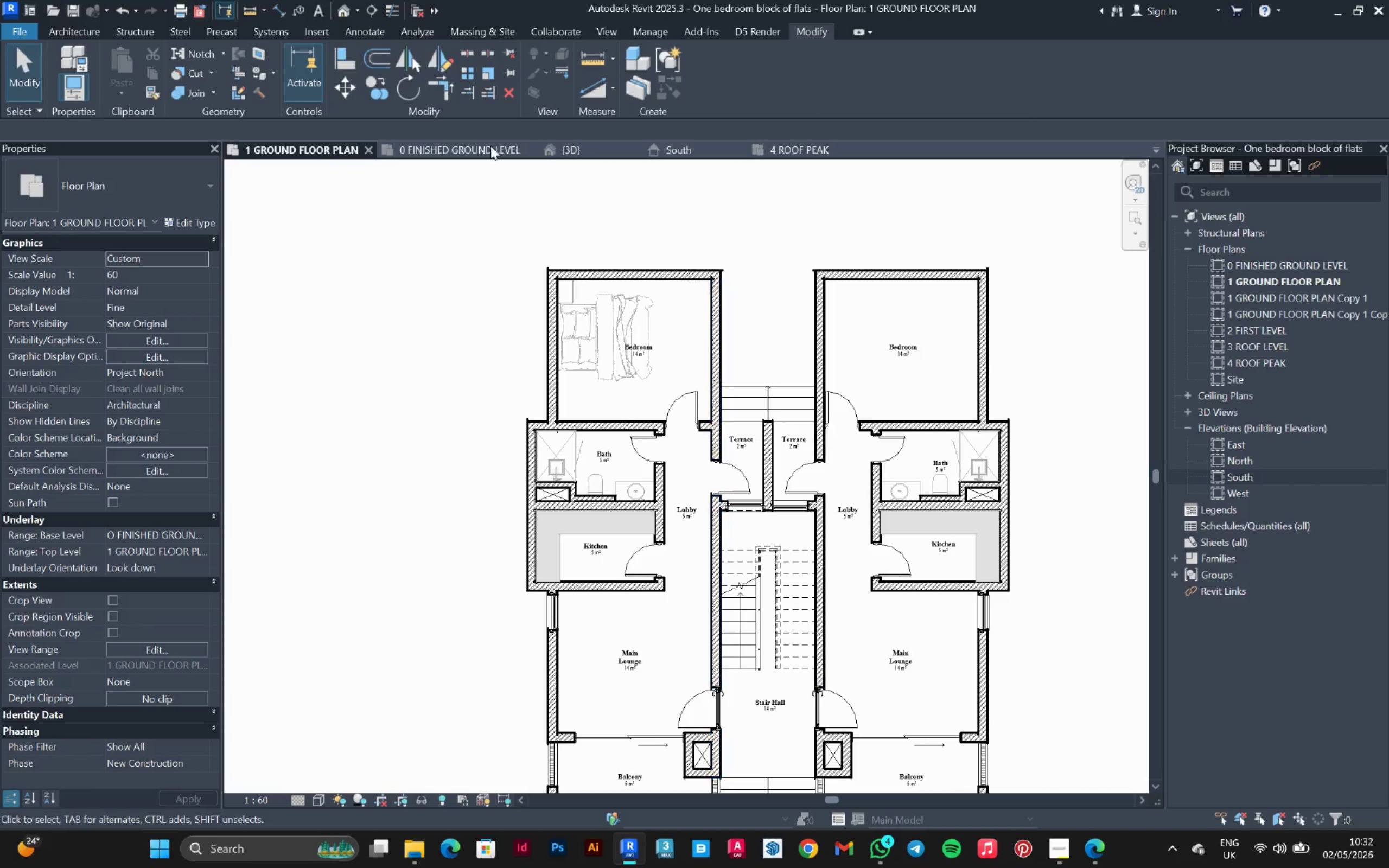 
left_click([347, 65])
 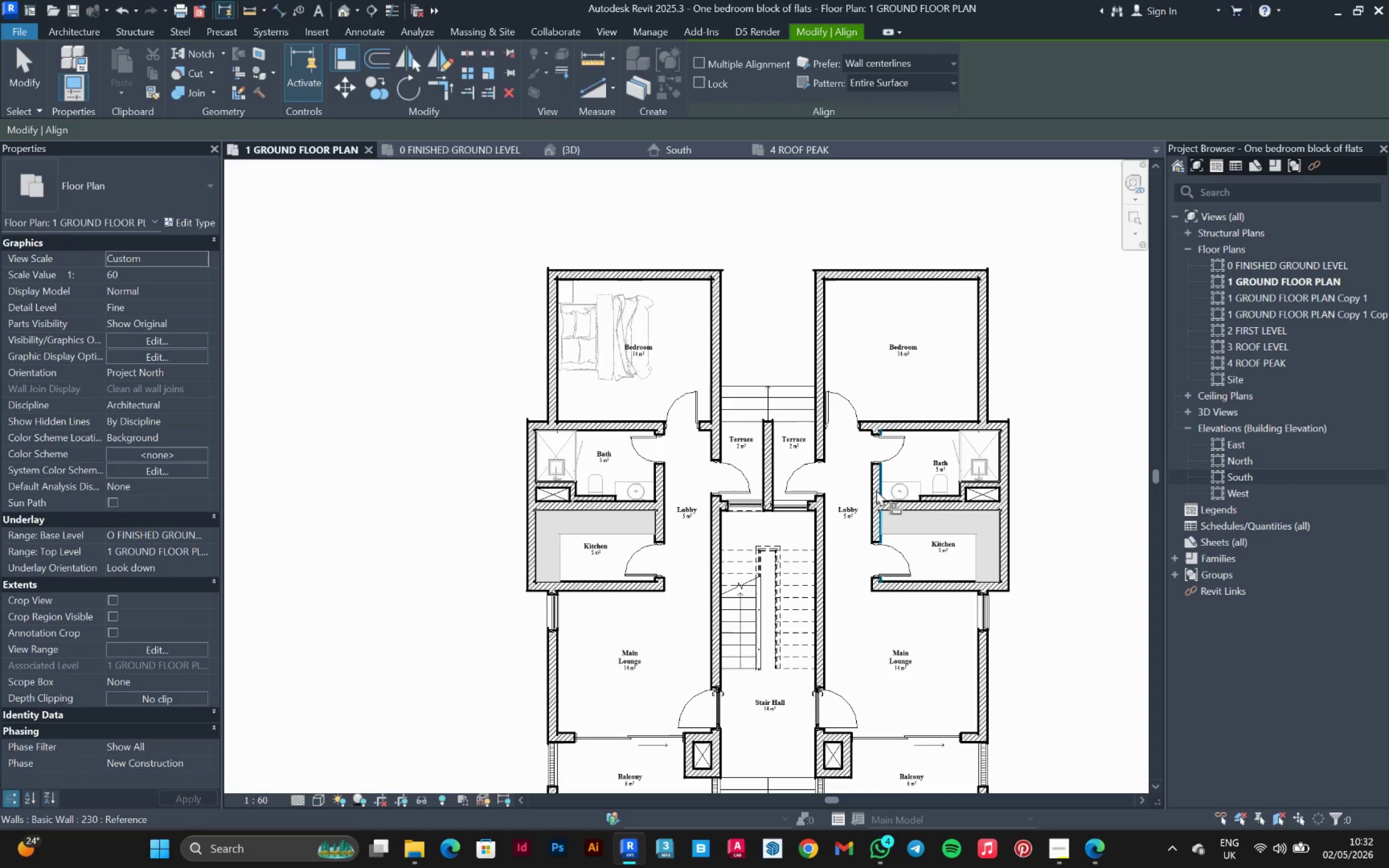 
left_click([872, 490])
 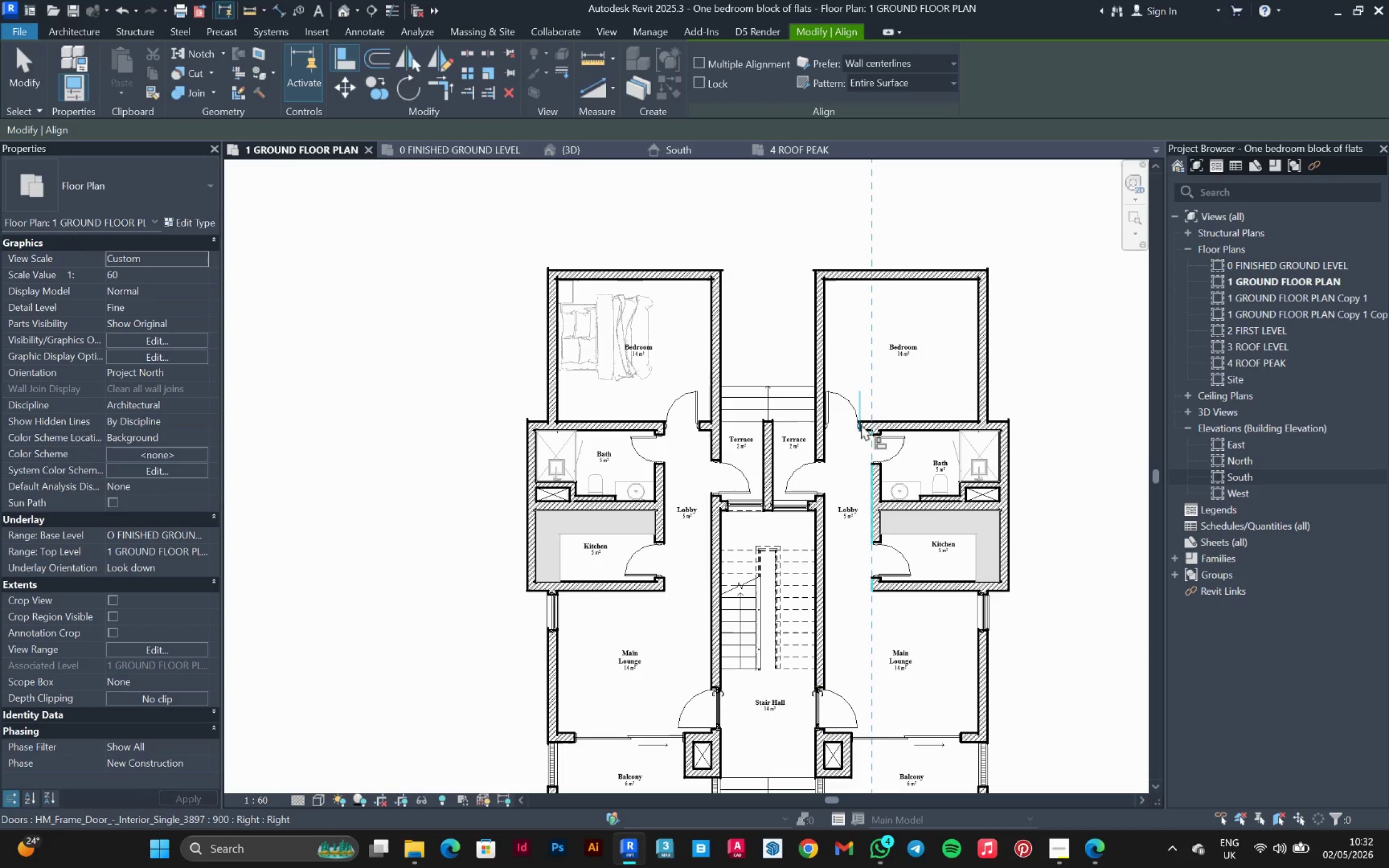 
left_click([861, 424])
 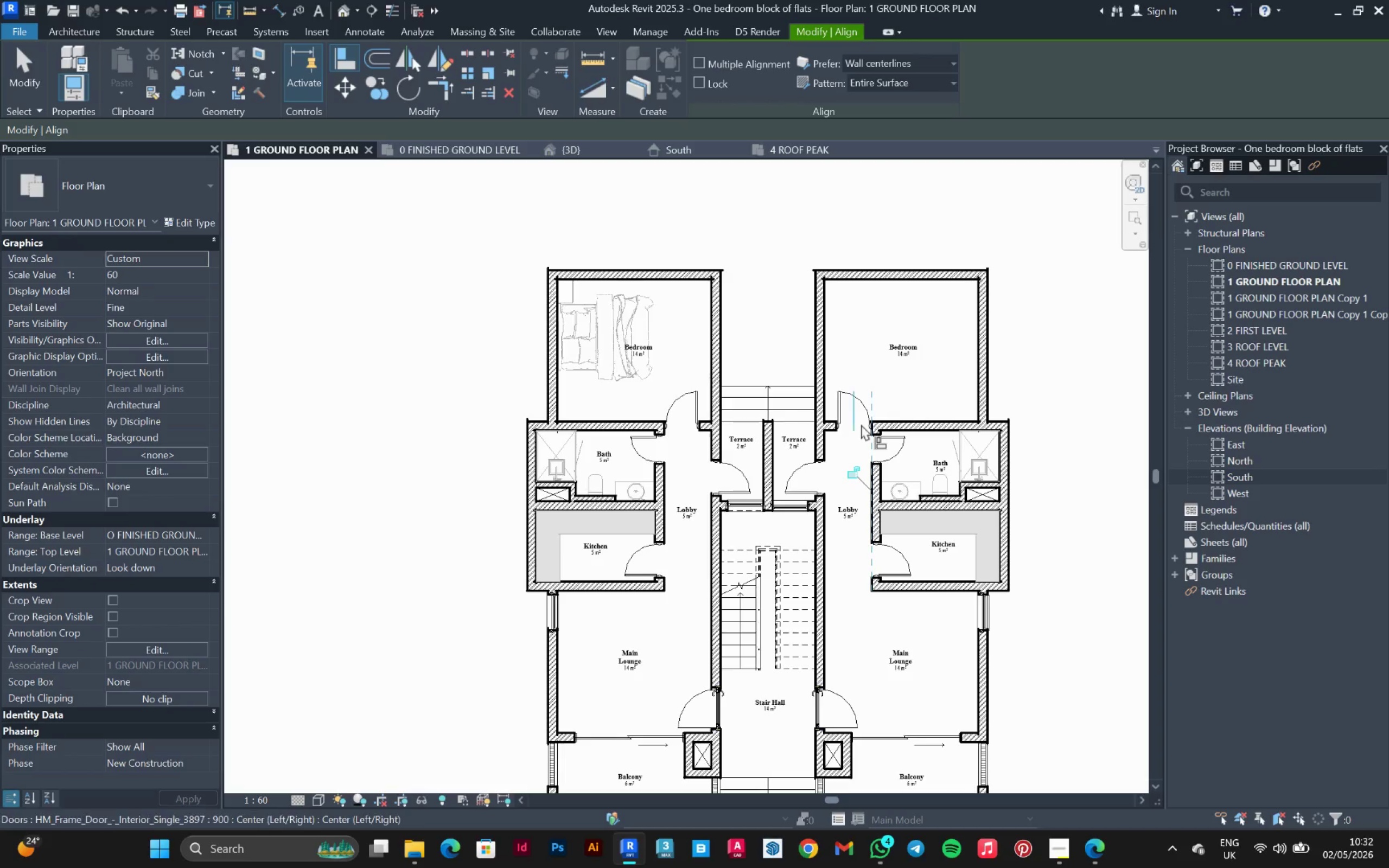 
key(Escape)
 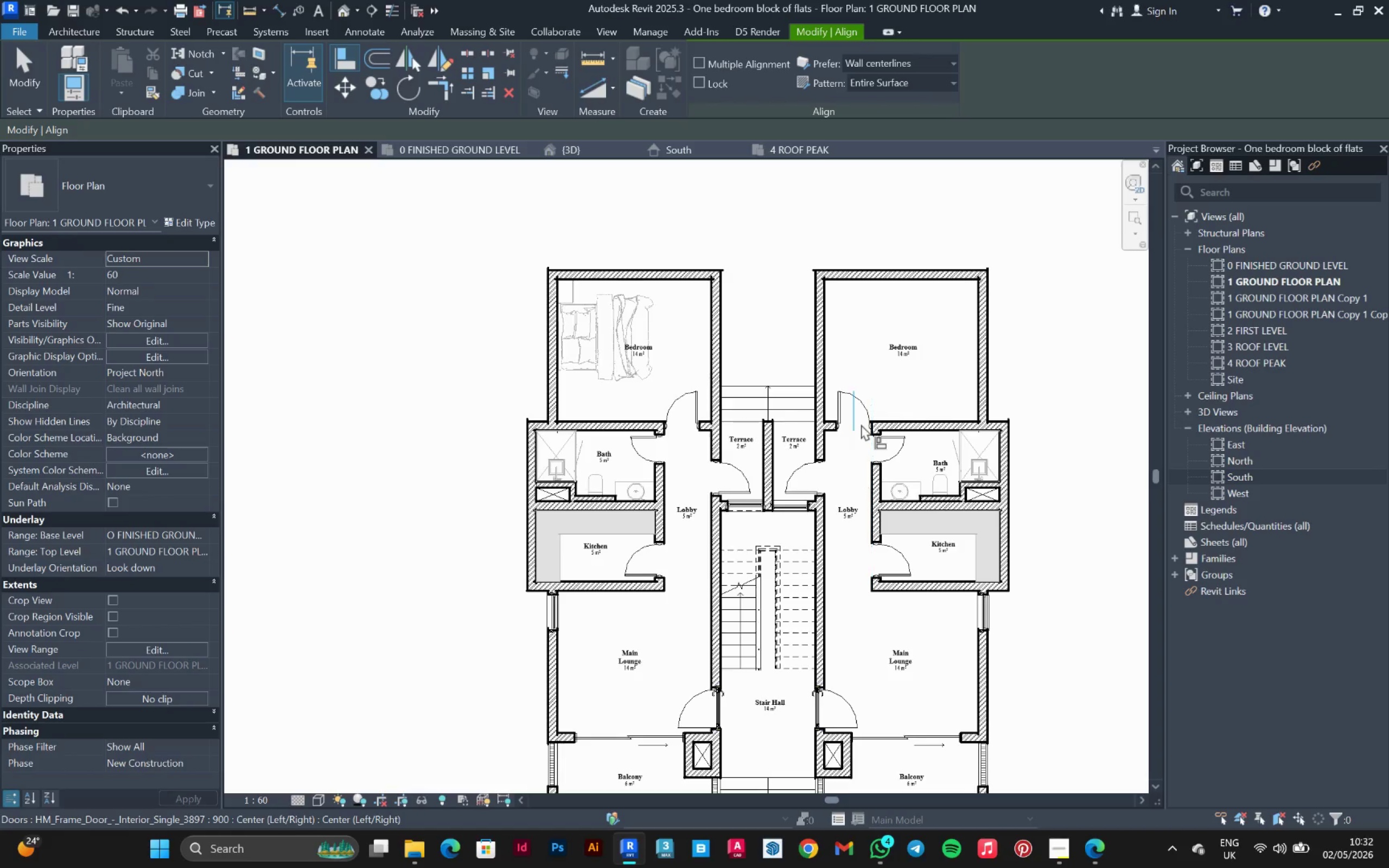 
key(Escape)
 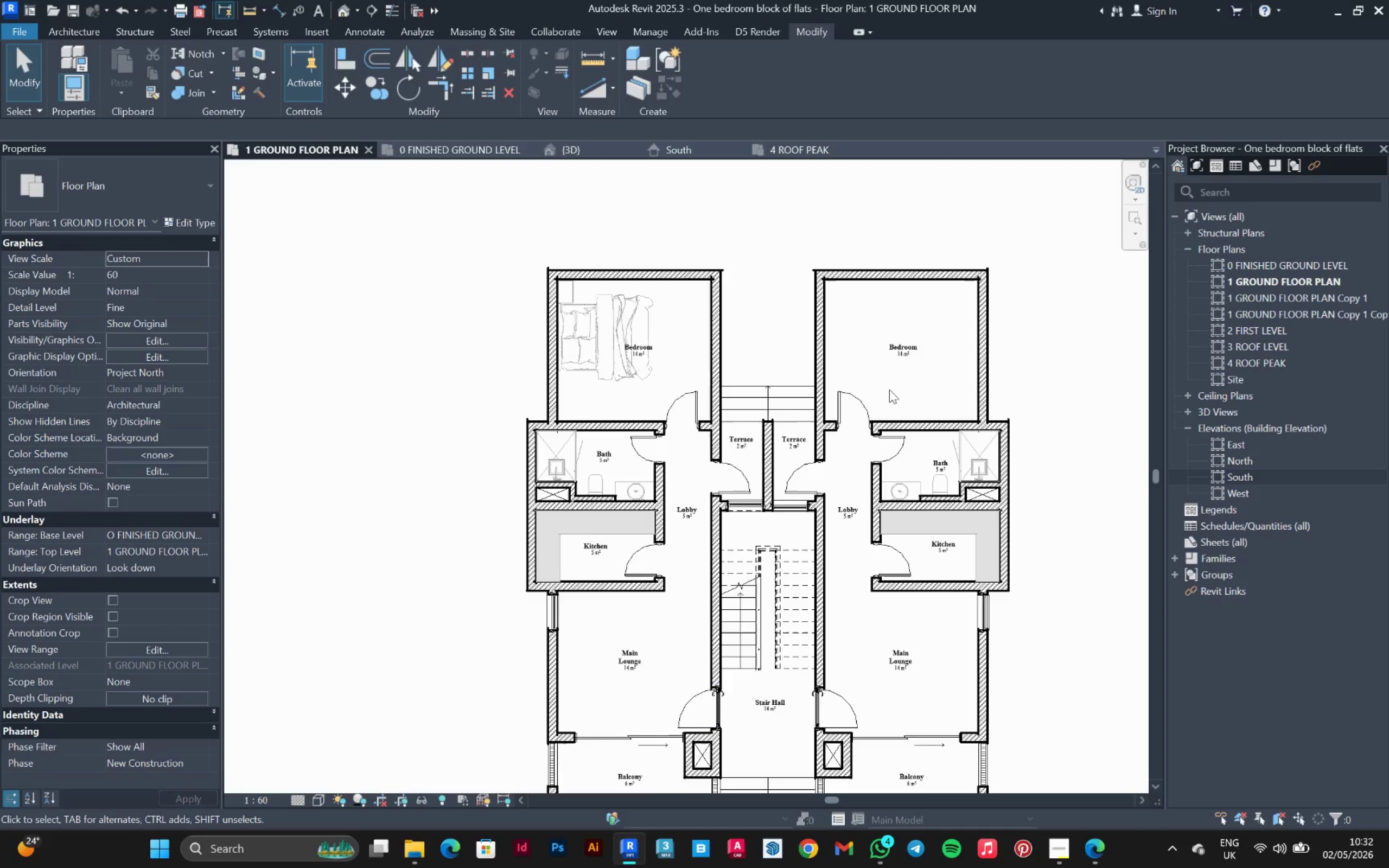 
scroll: coordinate [722, 330], scroll_direction: up, amount: 4.0
 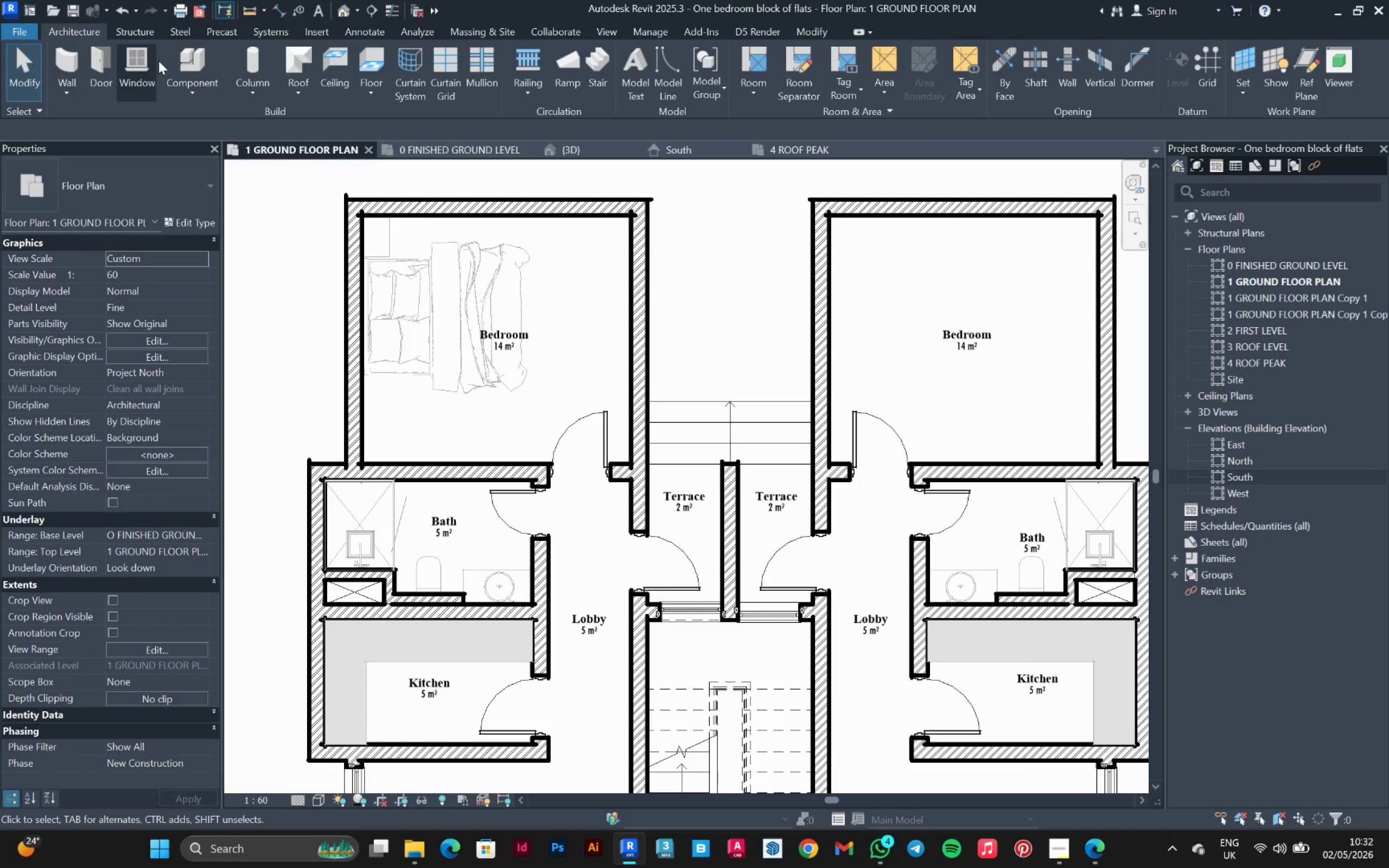 
left_click([179, 60])
 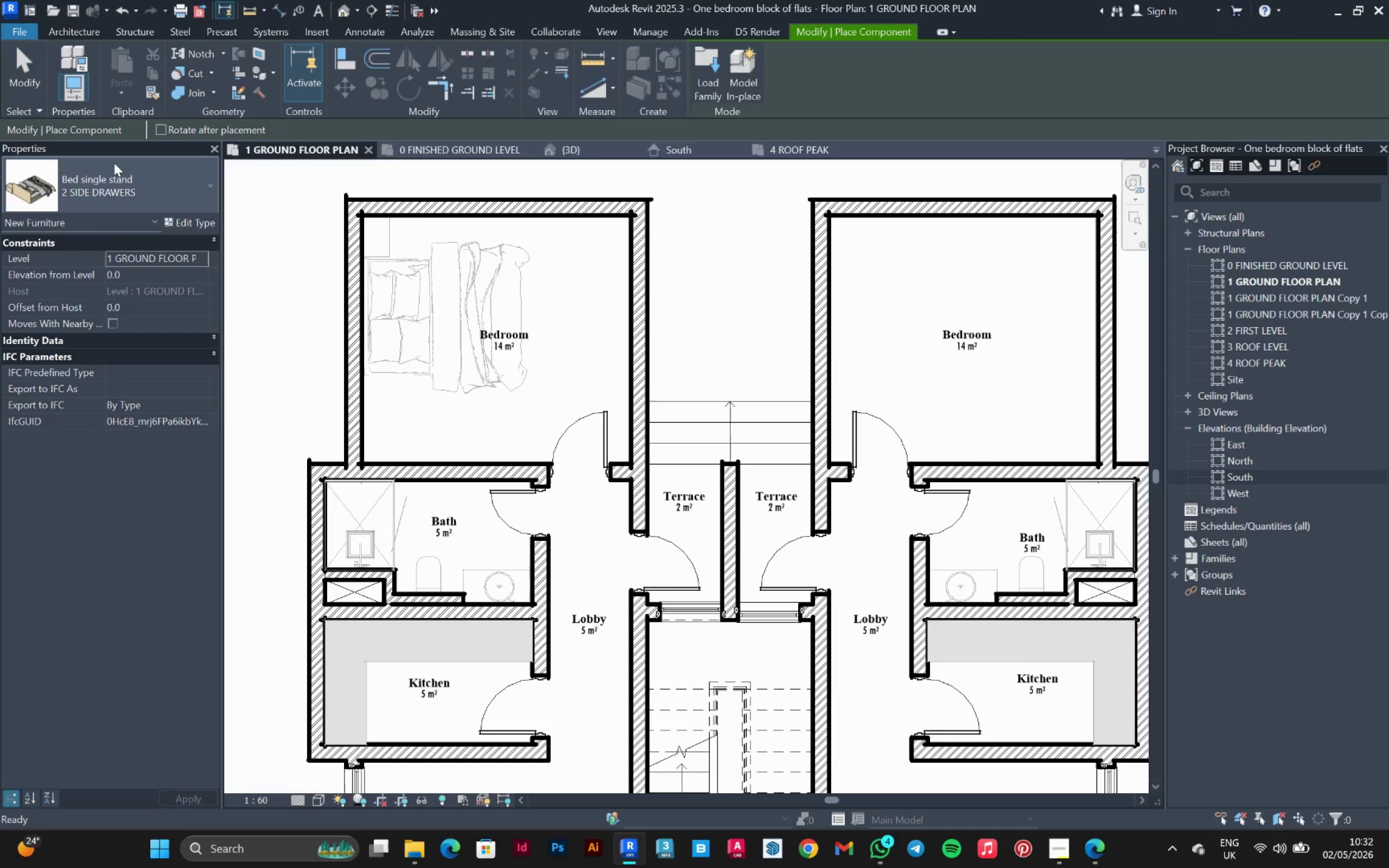 
left_click([113, 174])
 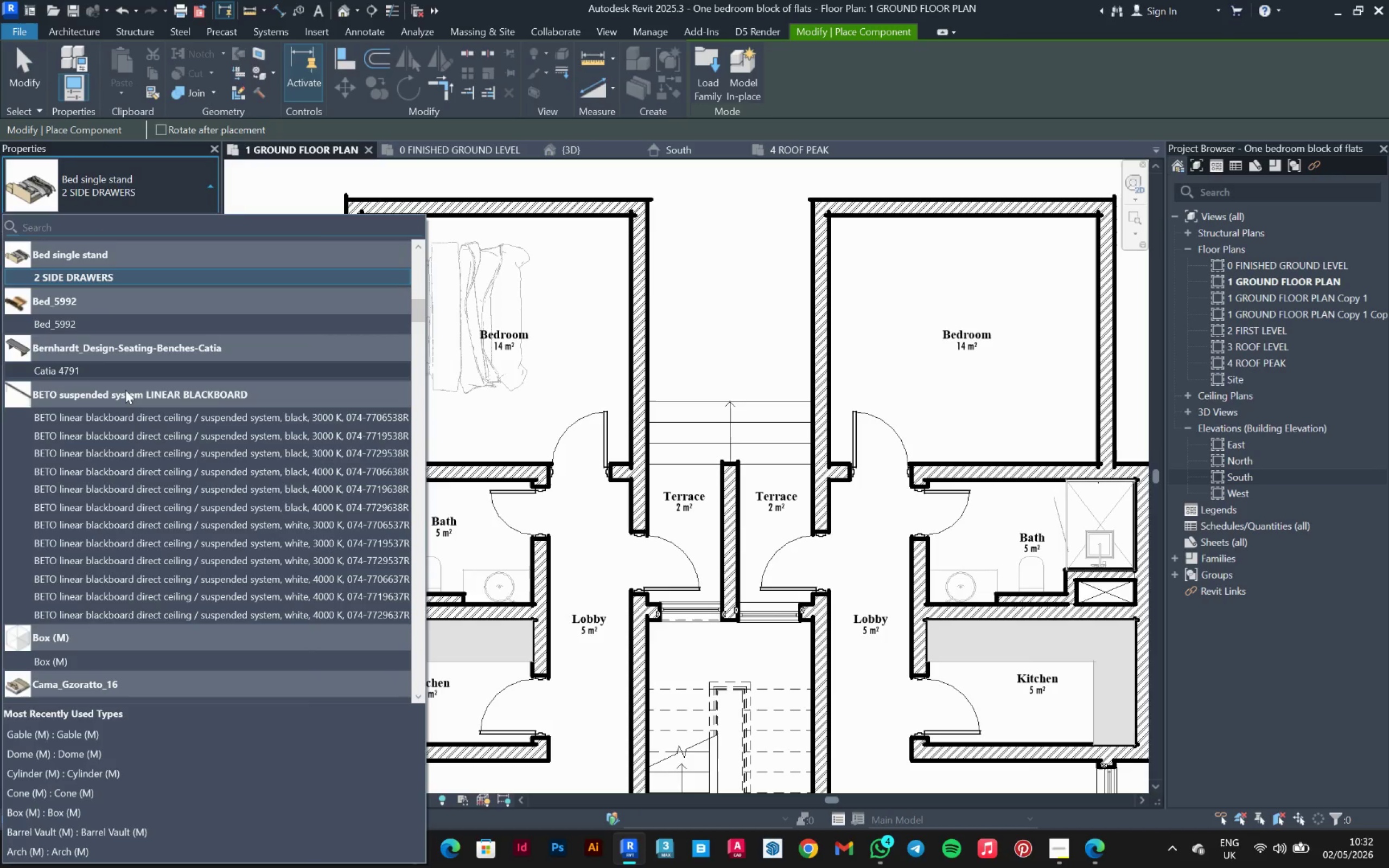 
scroll: coordinate [125, 390], scroll_direction: up, amount: 16.0
 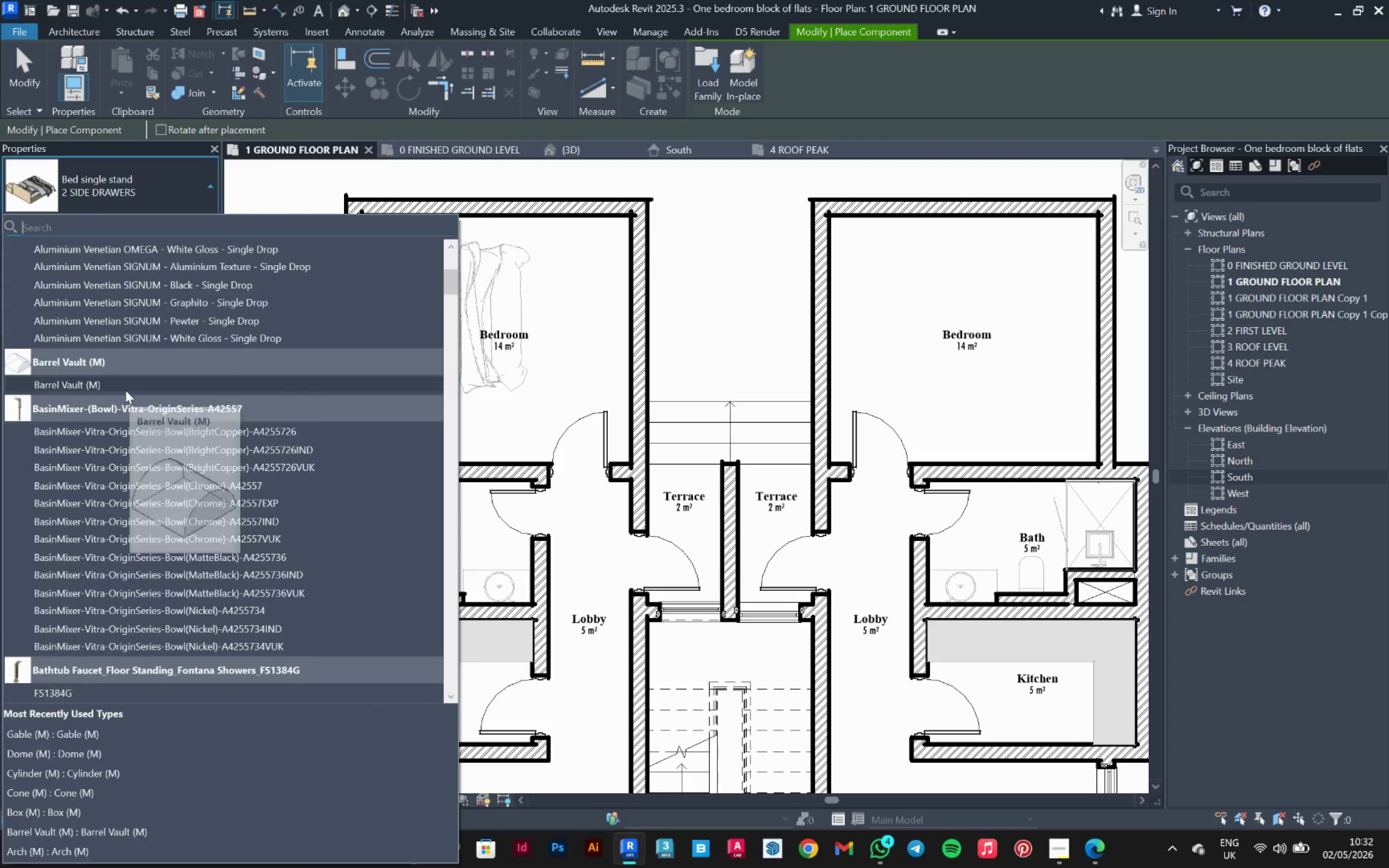 
scroll: coordinate [125, 390], scroll_direction: down, amount: 11.0
 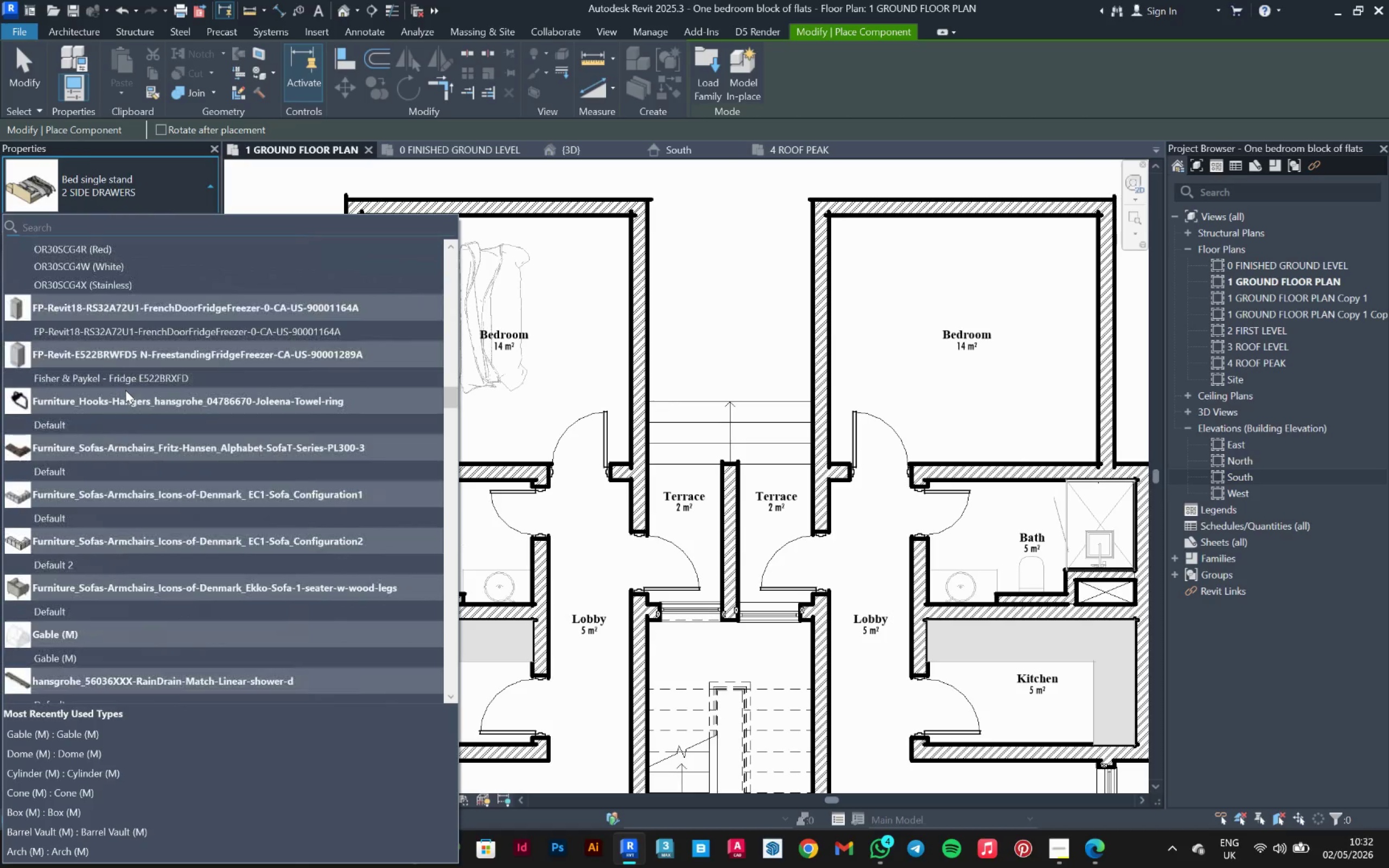 
scroll: coordinate [125, 390], scroll_direction: none, amount: 0.0
 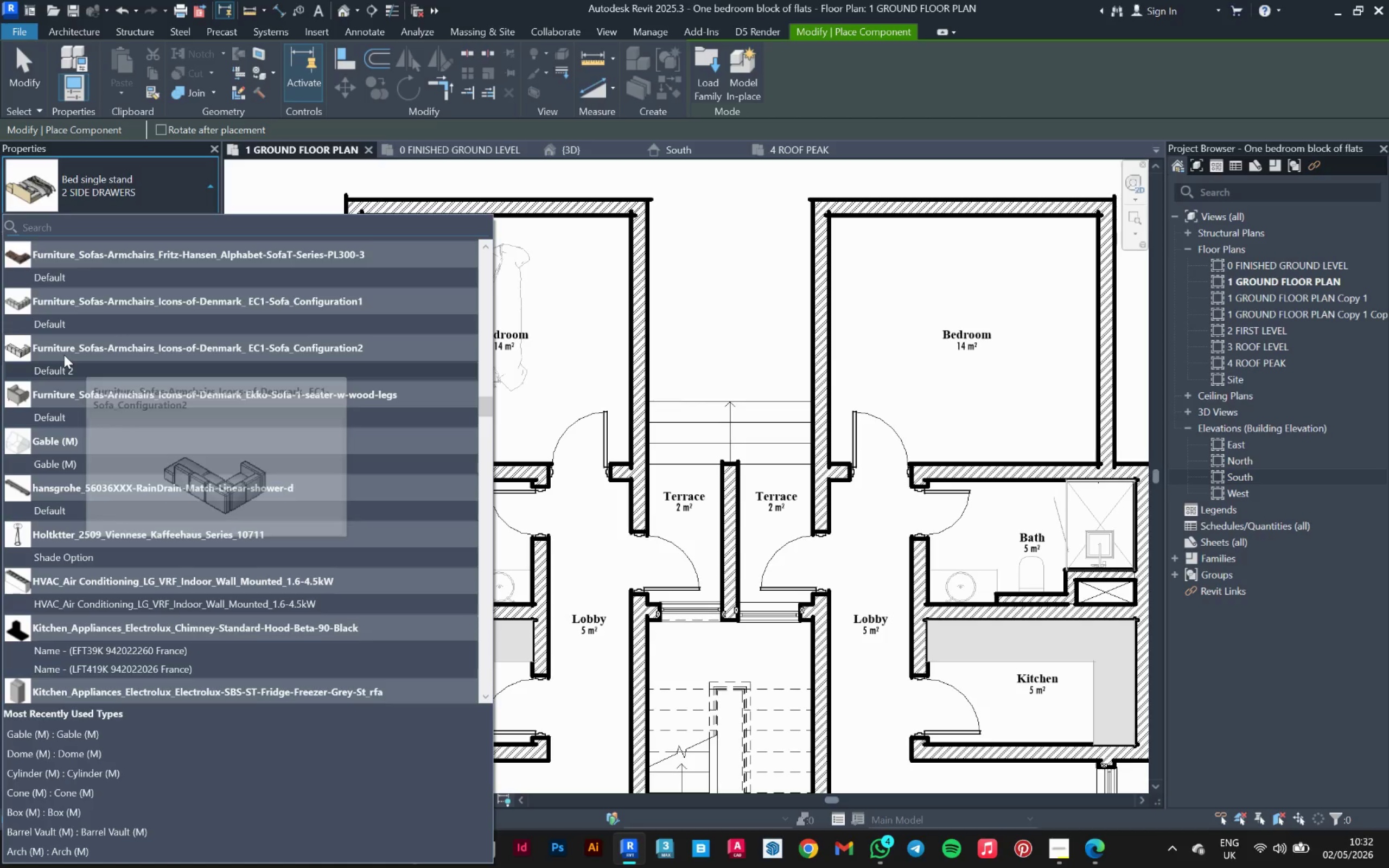 
left_click([52, 375])
 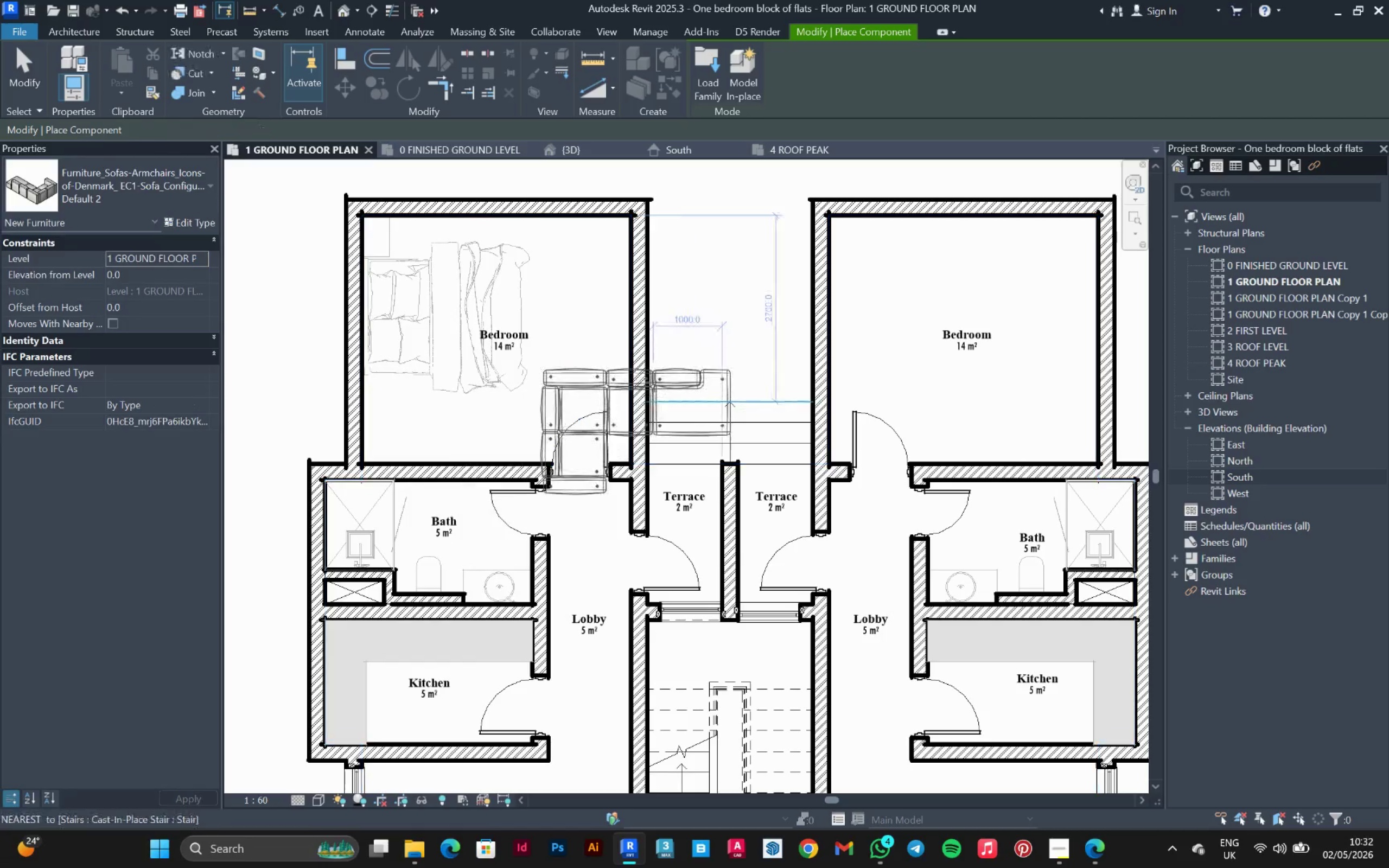 
scroll: coordinate [637, 343], scroll_direction: down, amount: 6.0
 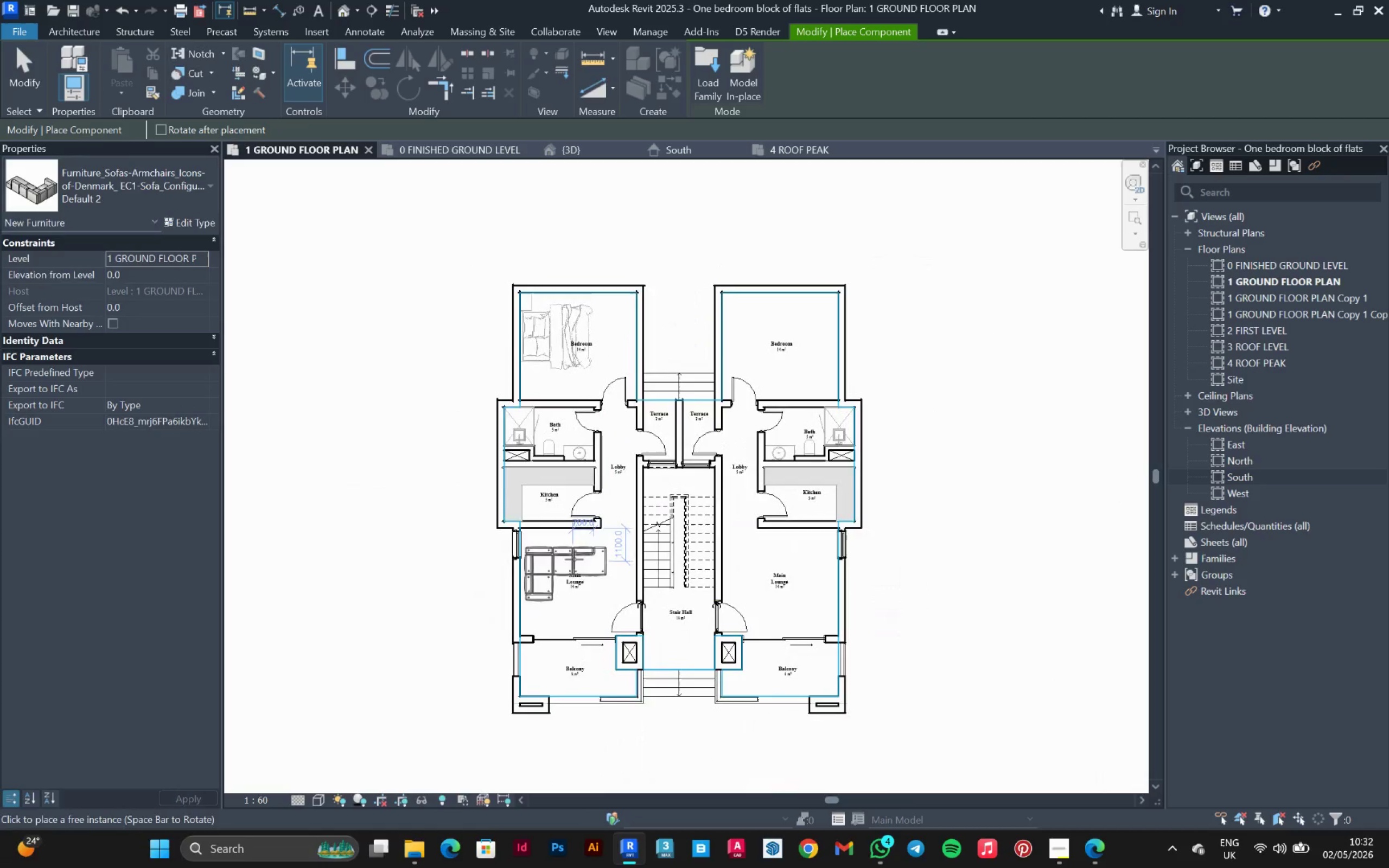 
left_click([574, 559])
 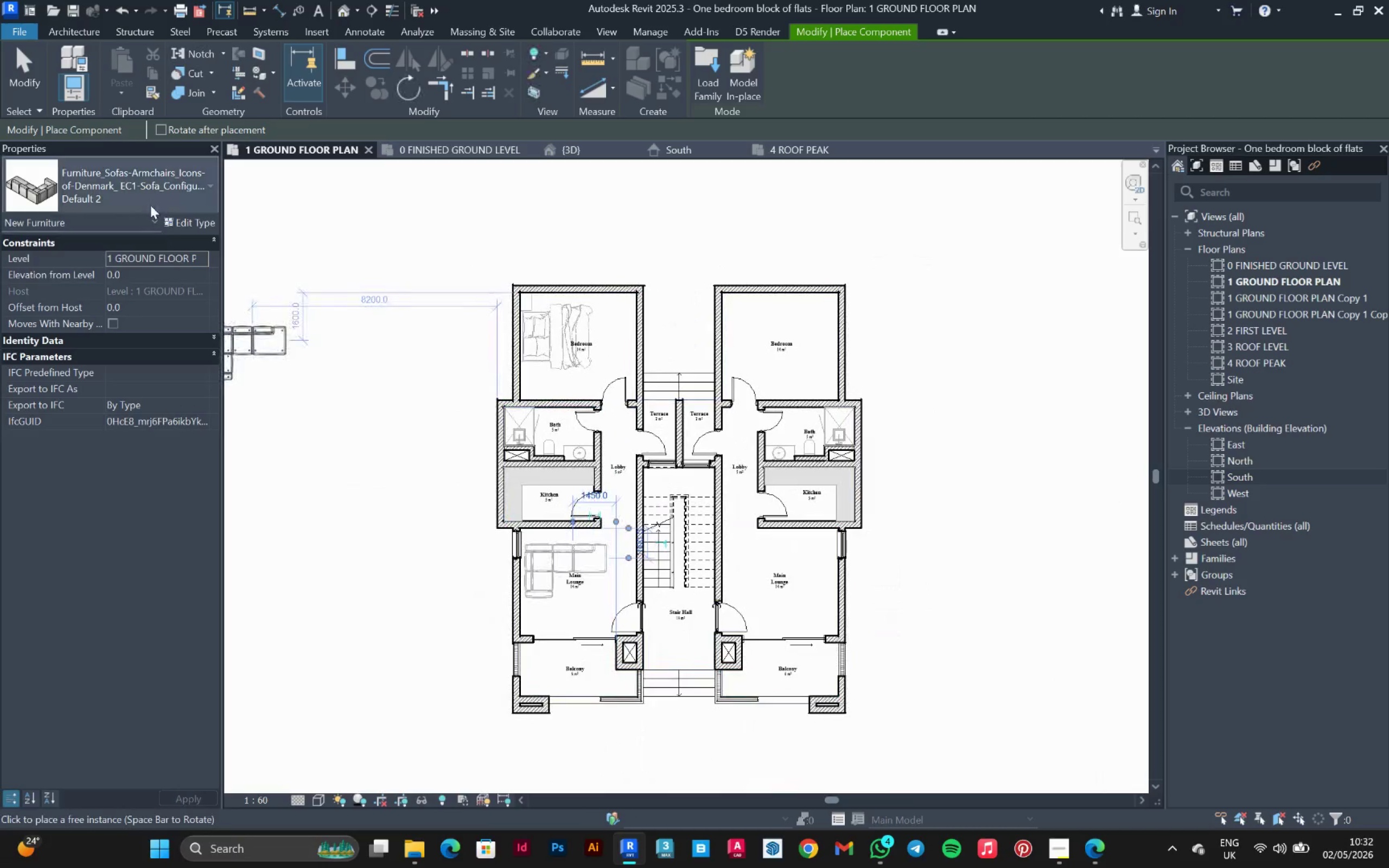 
left_click([150, 205])
 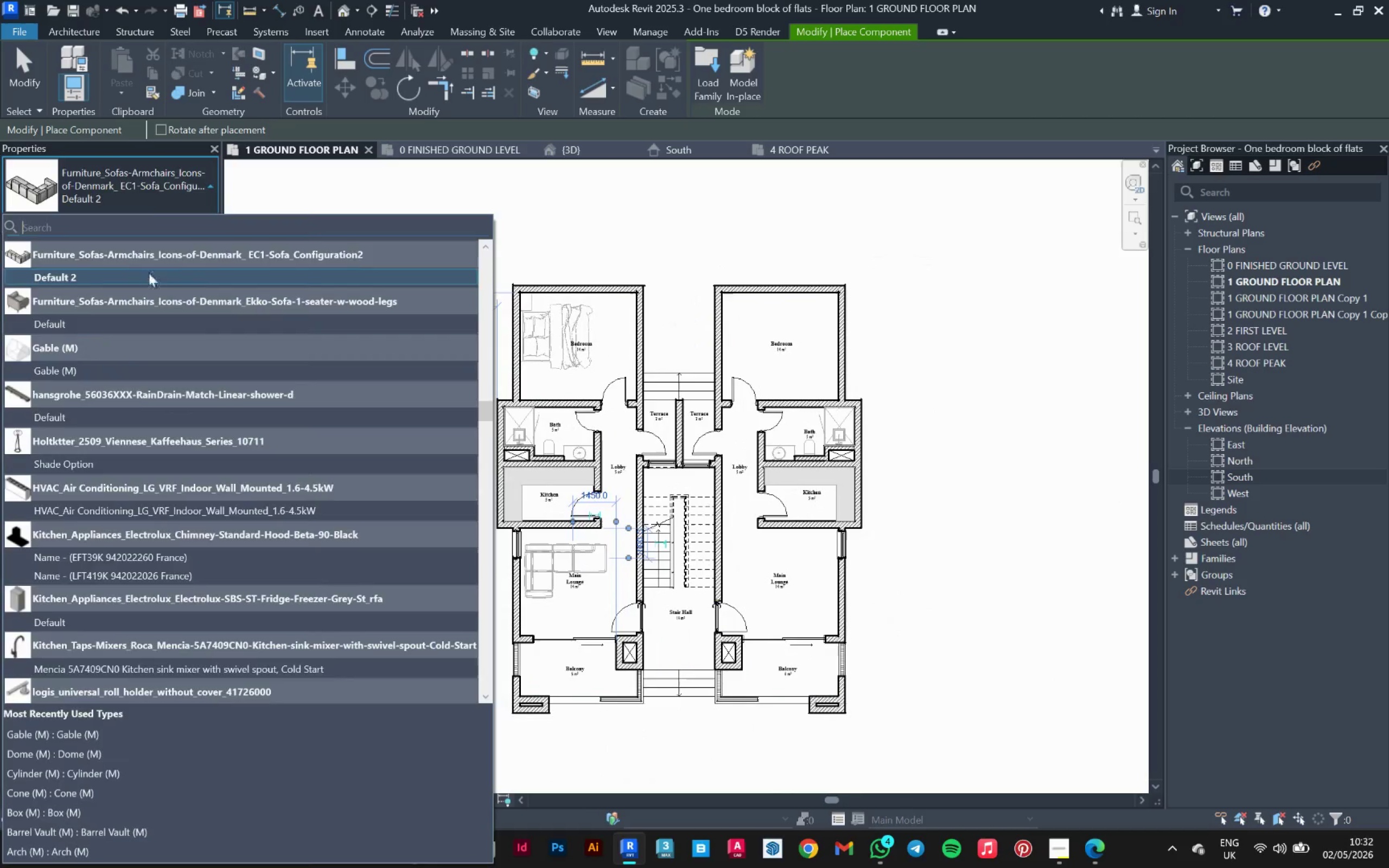 
scroll: coordinate [133, 402], scroll_direction: up, amount: 3.0
 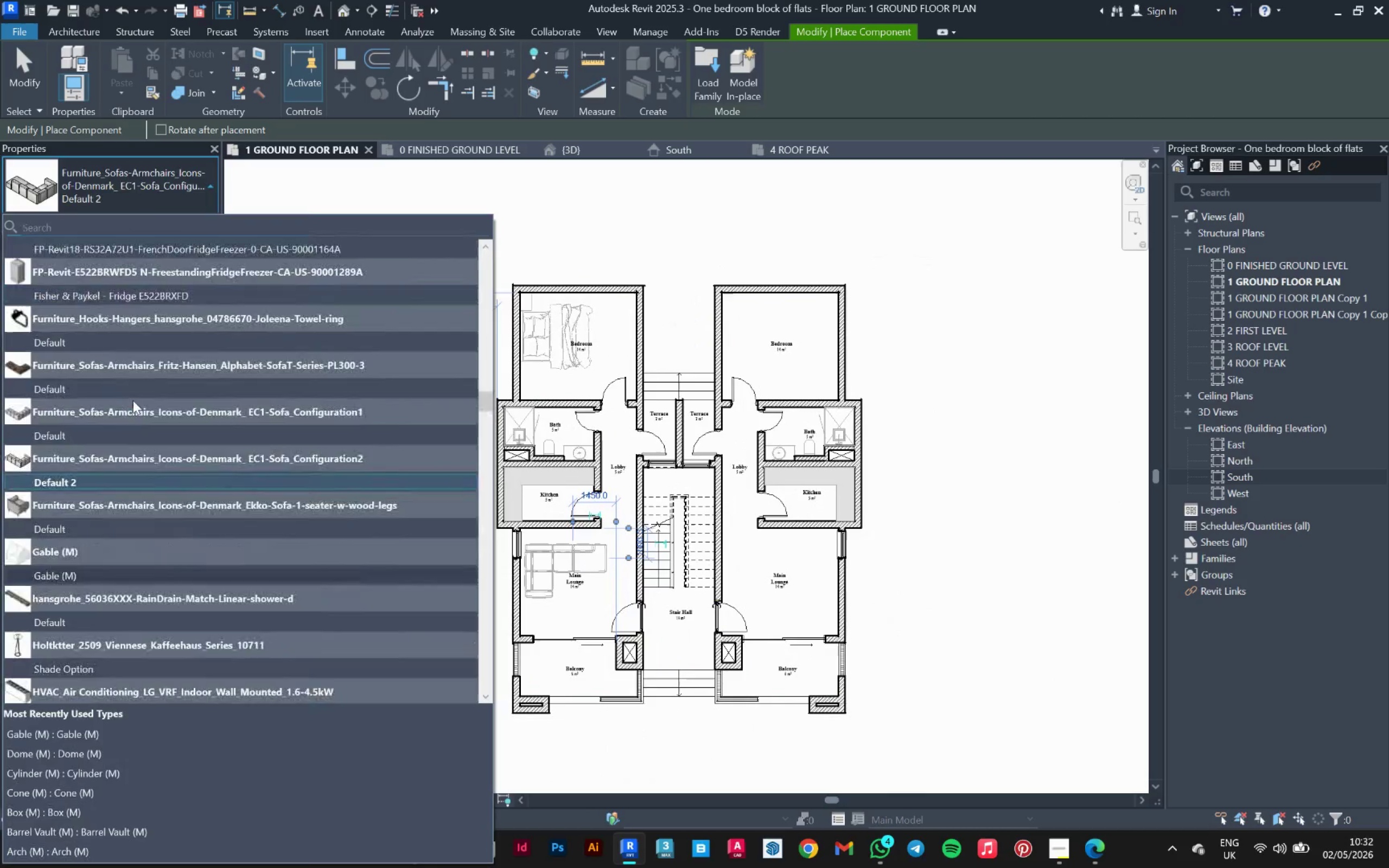 
scroll: coordinate [133, 400], scroll_direction: down, amount: 19.0
 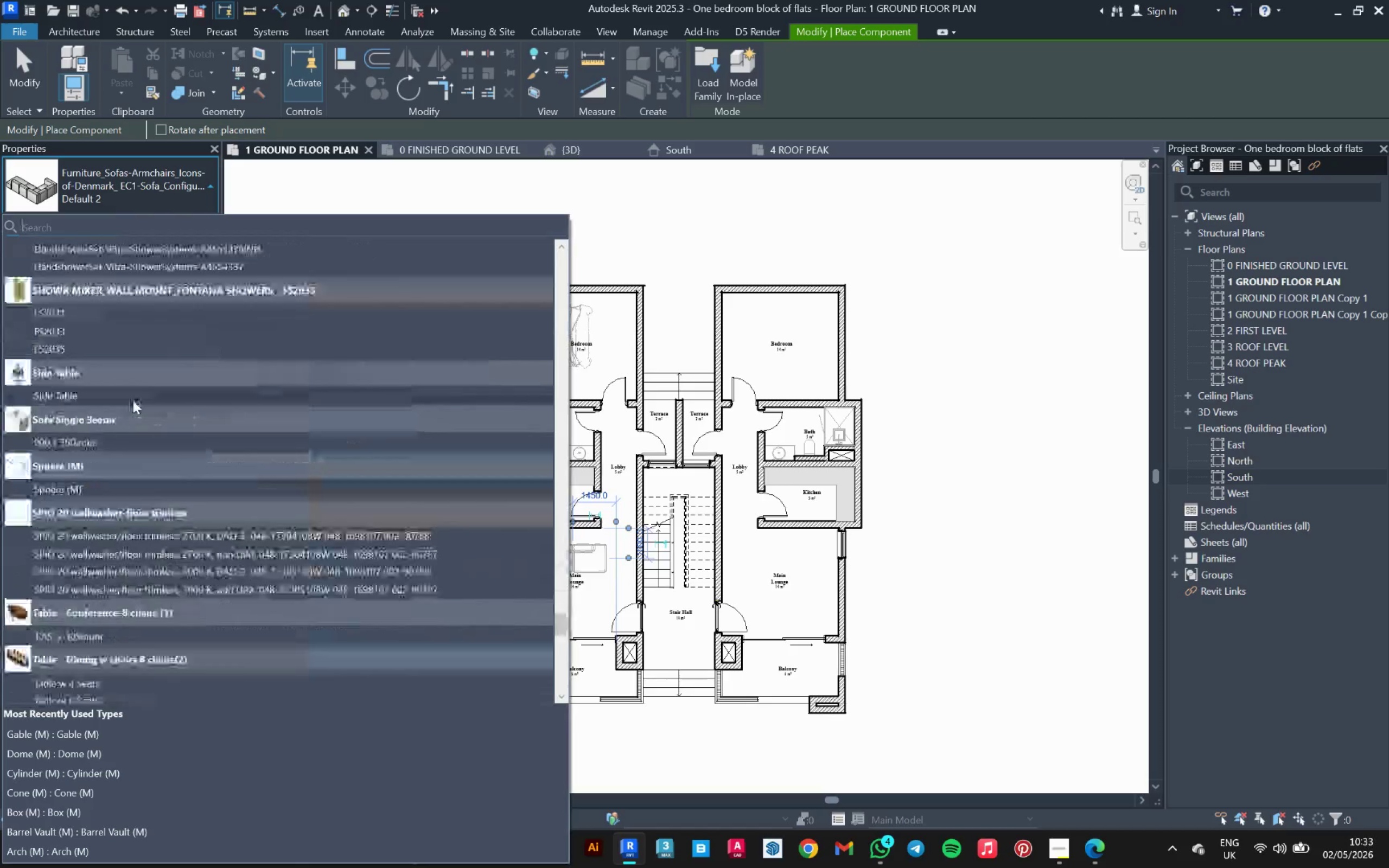 
scroll: coordinate [622, 304], scroll_direction: up, amount: 8.0
 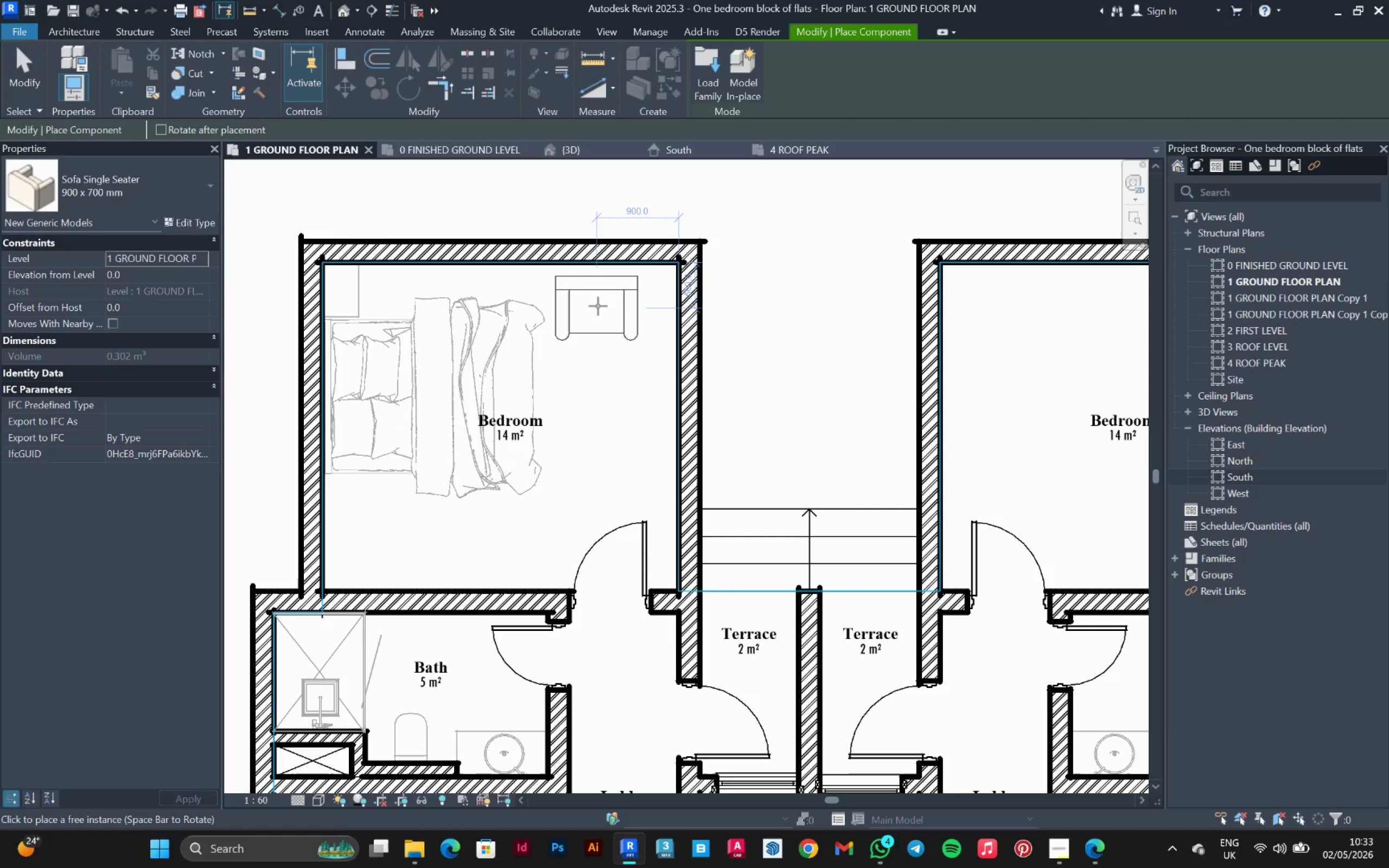 
left_click([598, 306])
 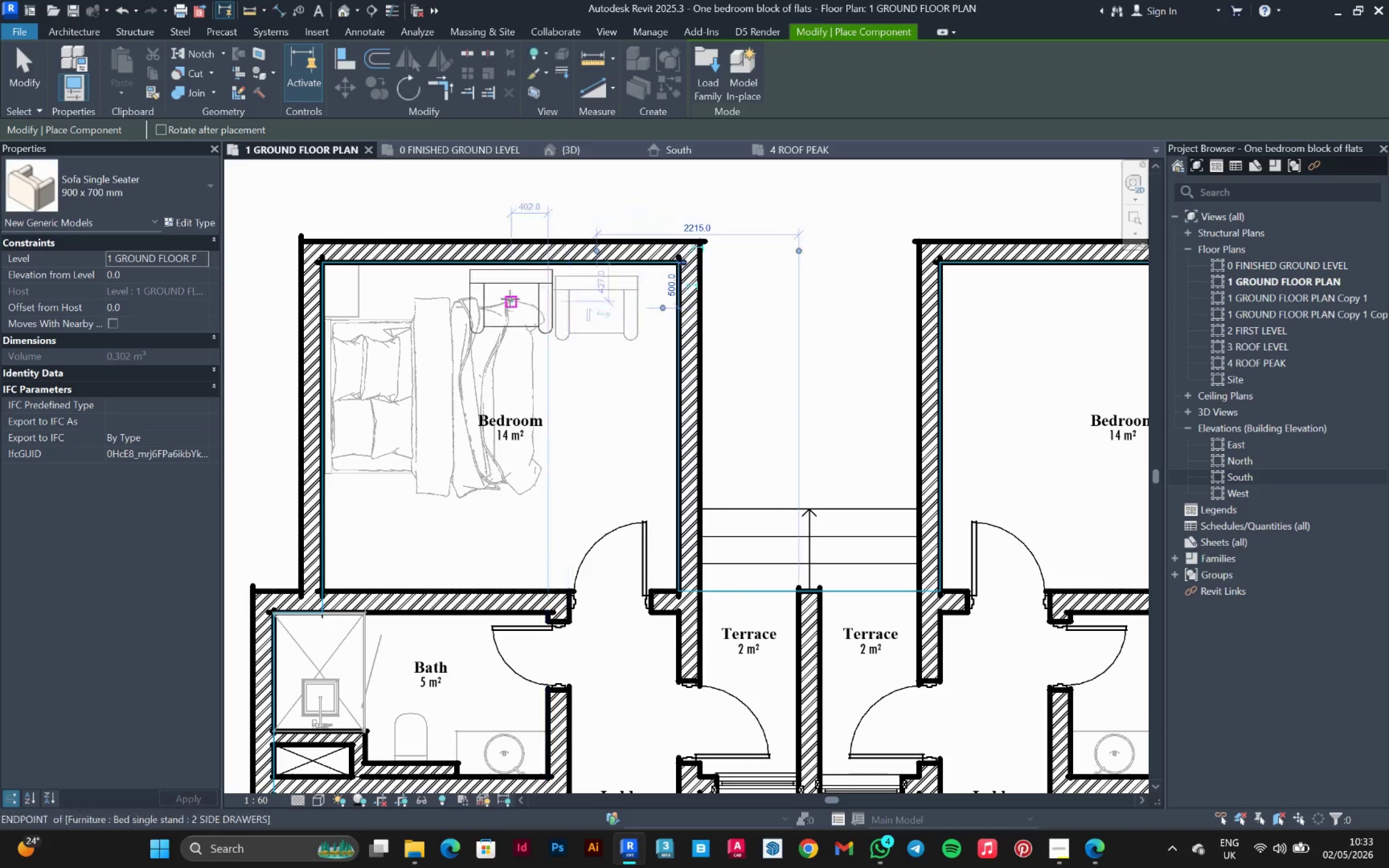 
scroll: coordinate [195, 507], scroll_direction: down, amount: 20.0
 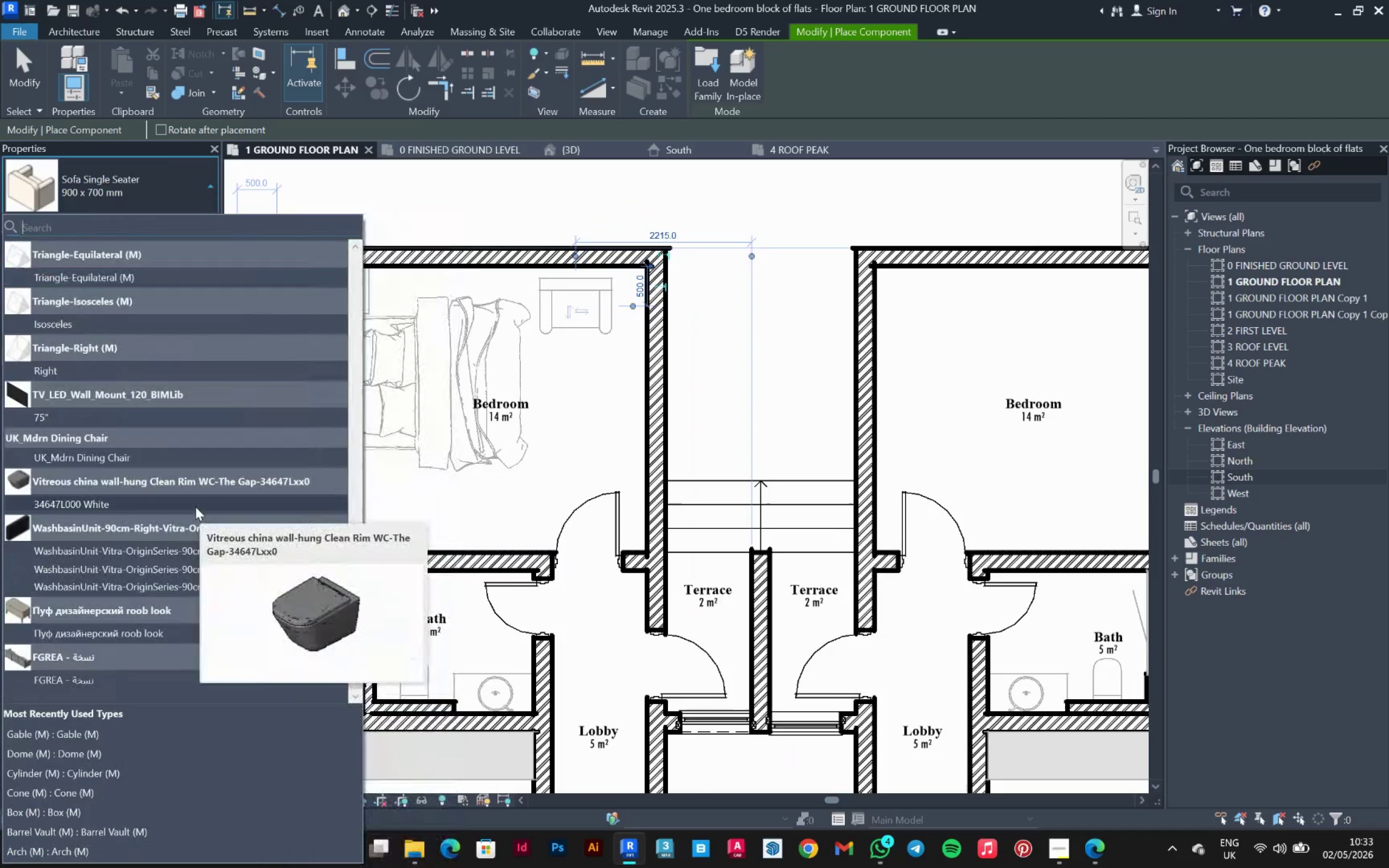 
scroll: coordinate [195, 507], scroll_direction: up, amount: 7.0
 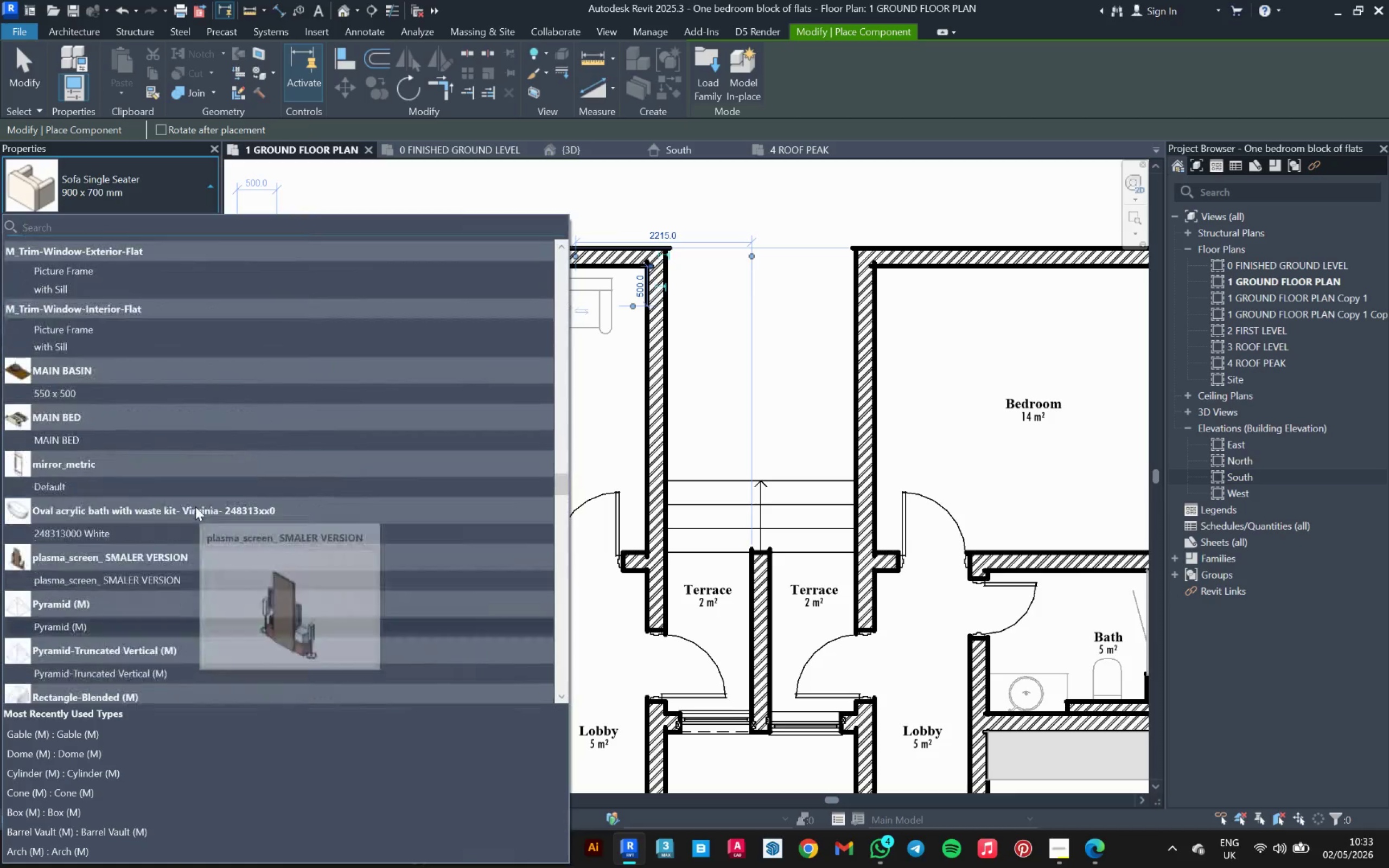 
scroll: coordinate [195, 507], scroll_direction: down, amount: 1.0
 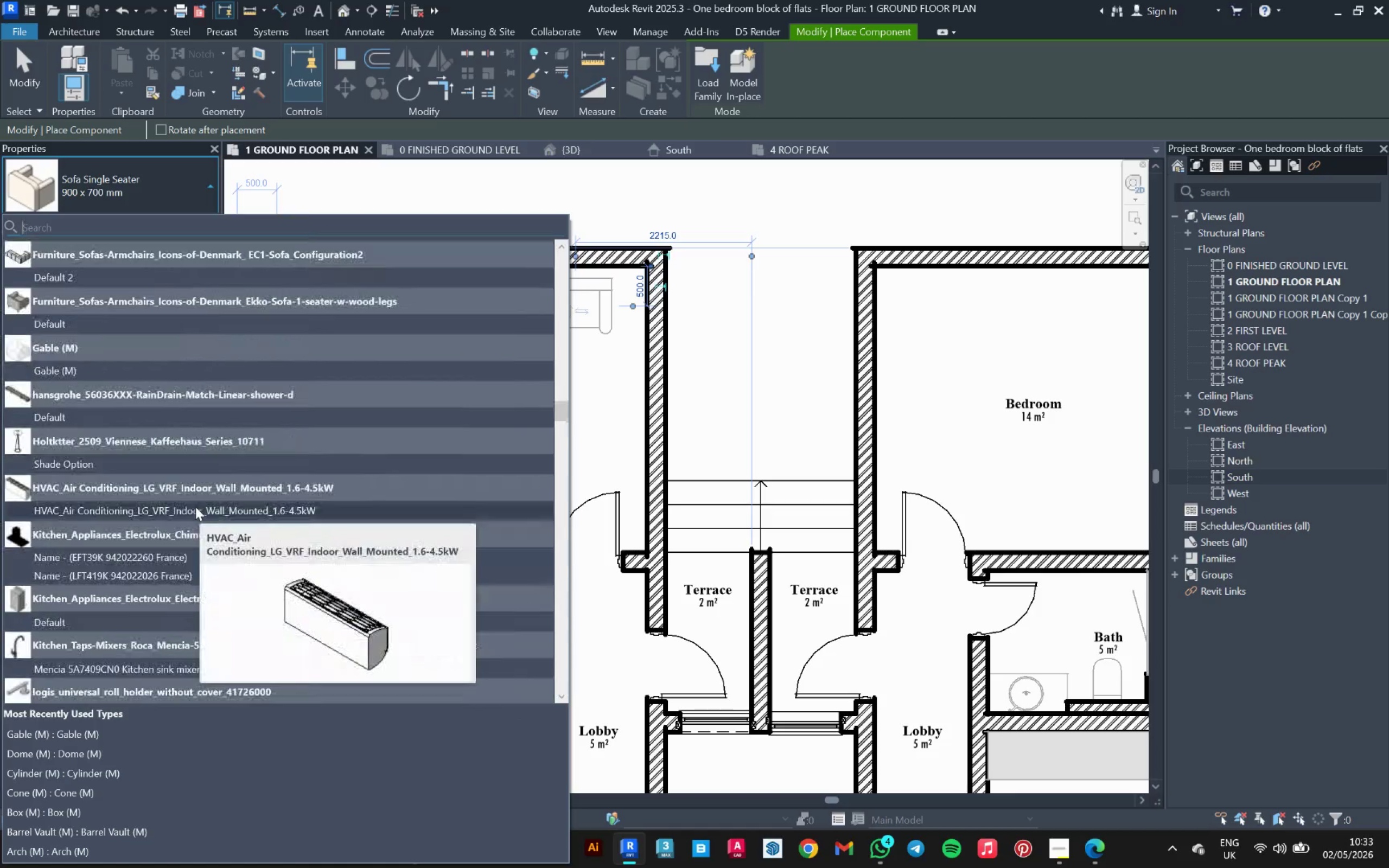 
scroll: coordinate [195, 507], scroll_direction: up, amount: 3.0
 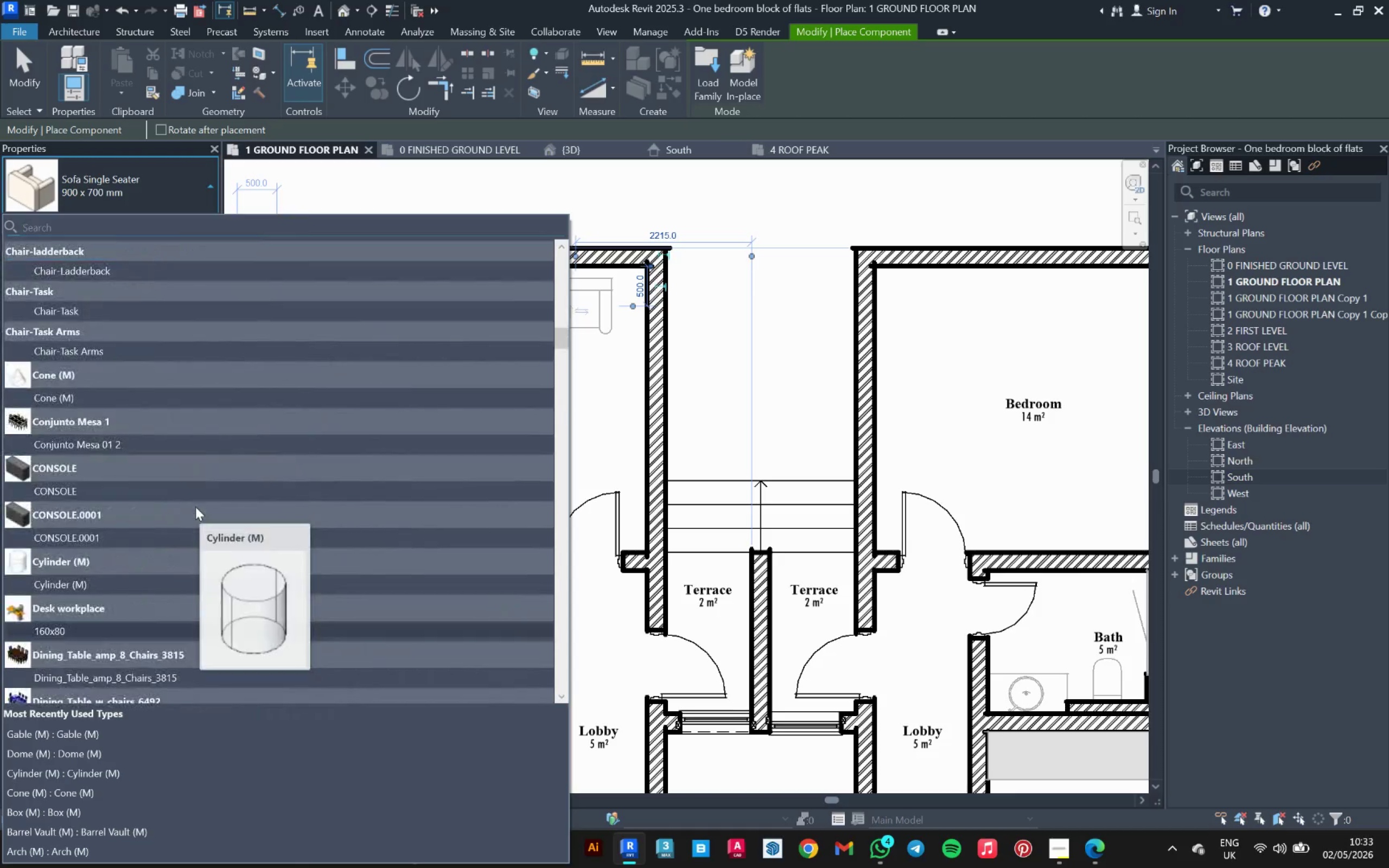 
key(Escape)
 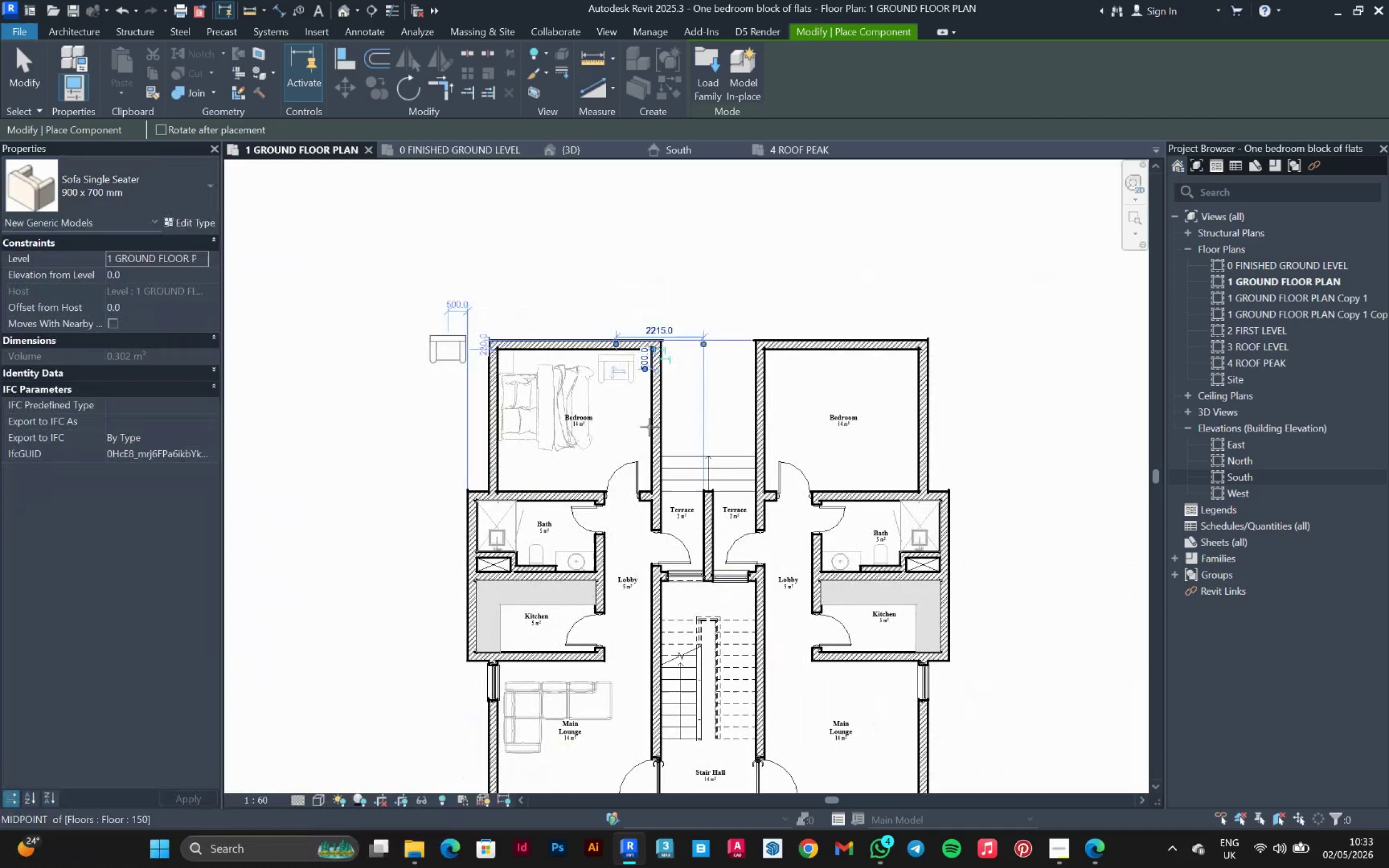 
scroll: coordinate [660, 422], scroll_direction: down, amount: 5.0
 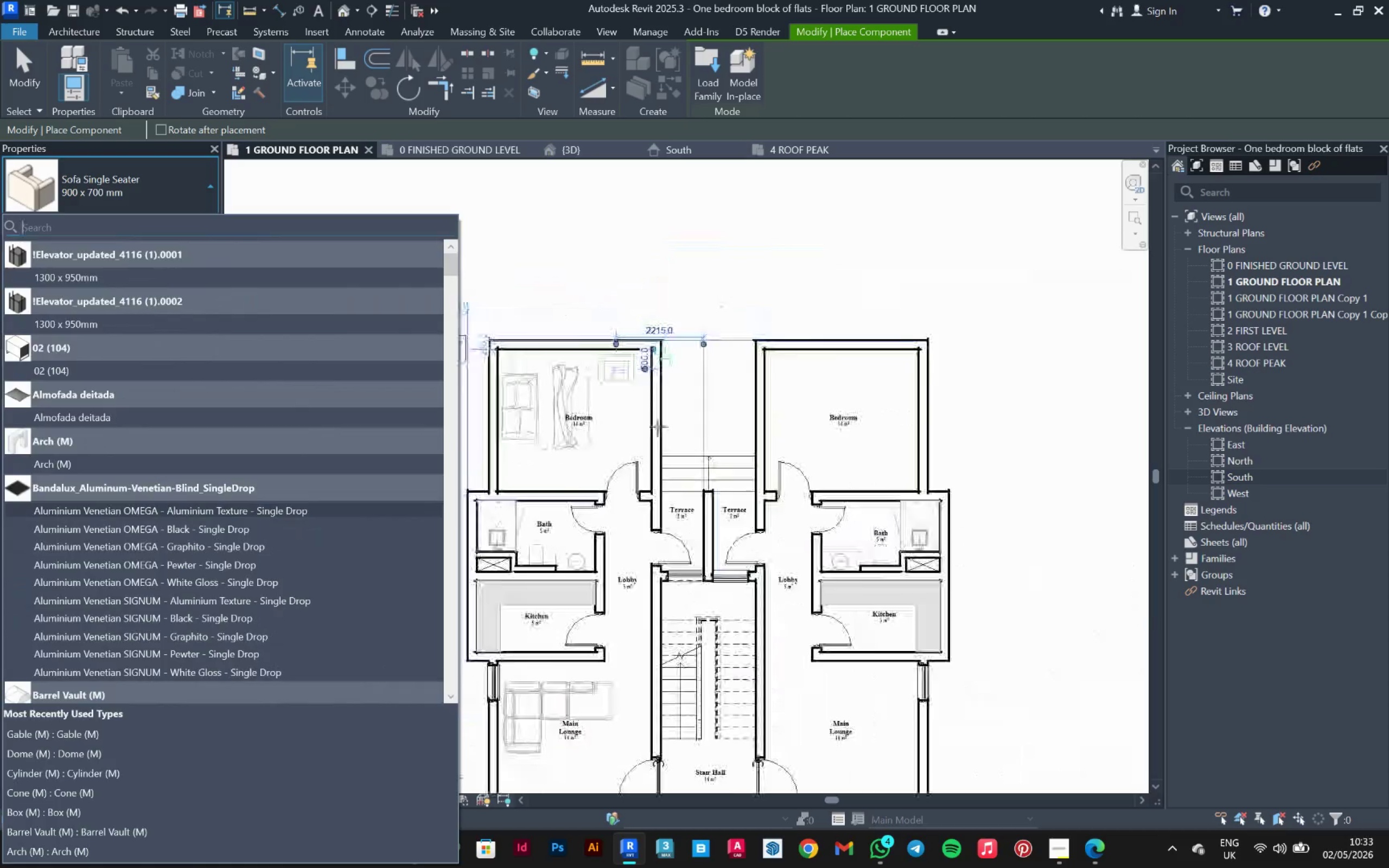 
key(Escape)
 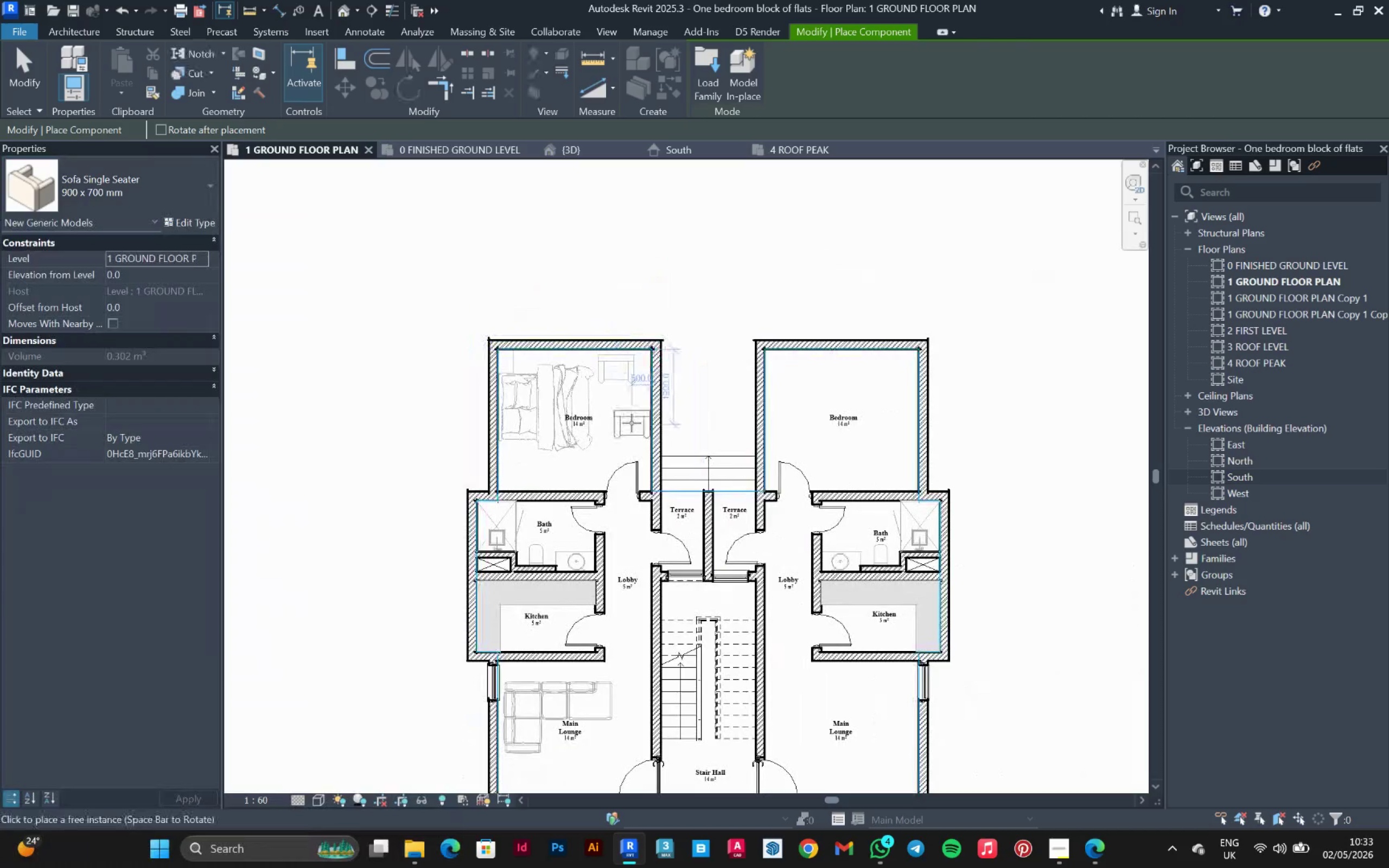 
key(Escape)
 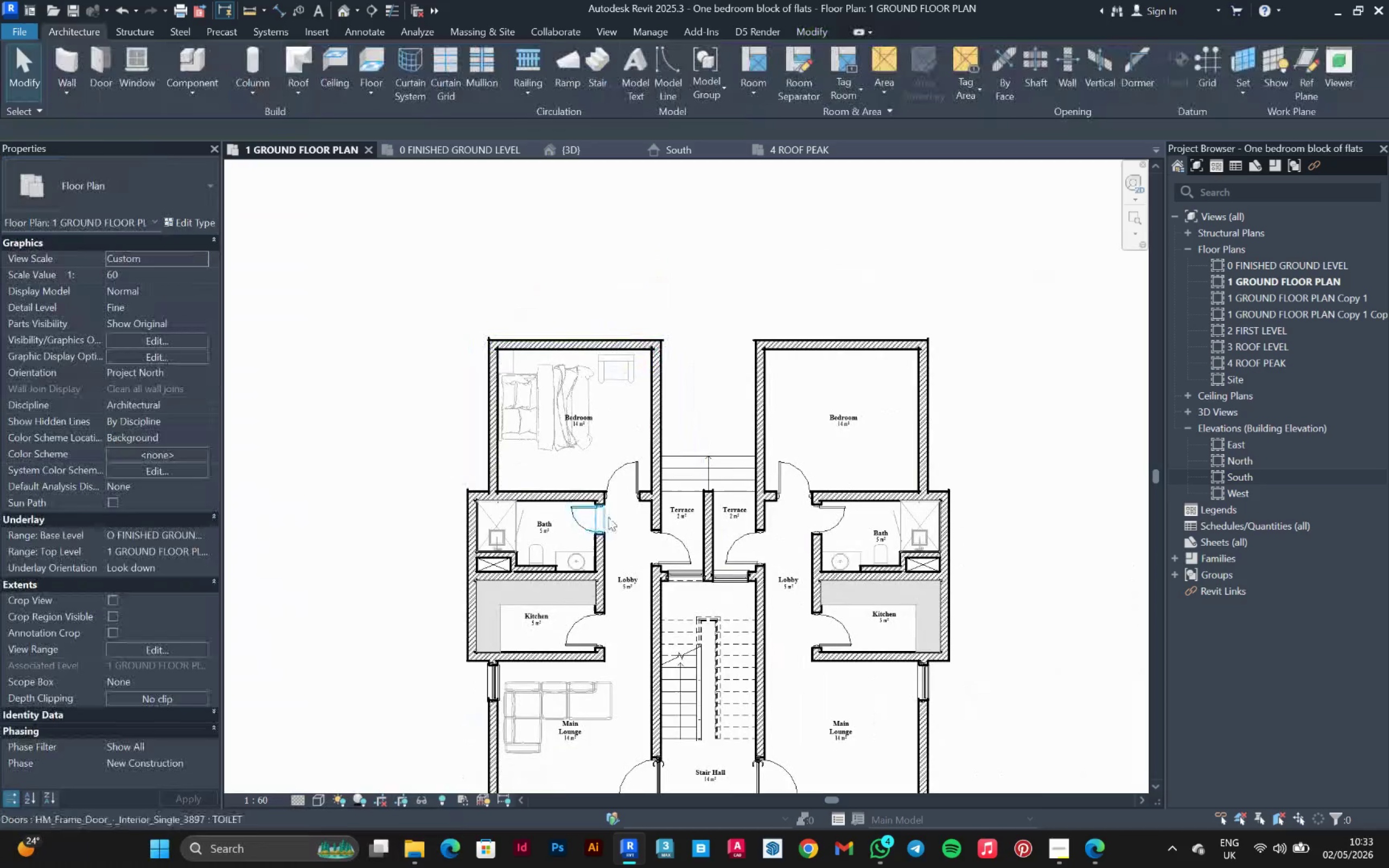 
scroll: coordinate [581, 581], scroll_direction: up, amount: 2.0
 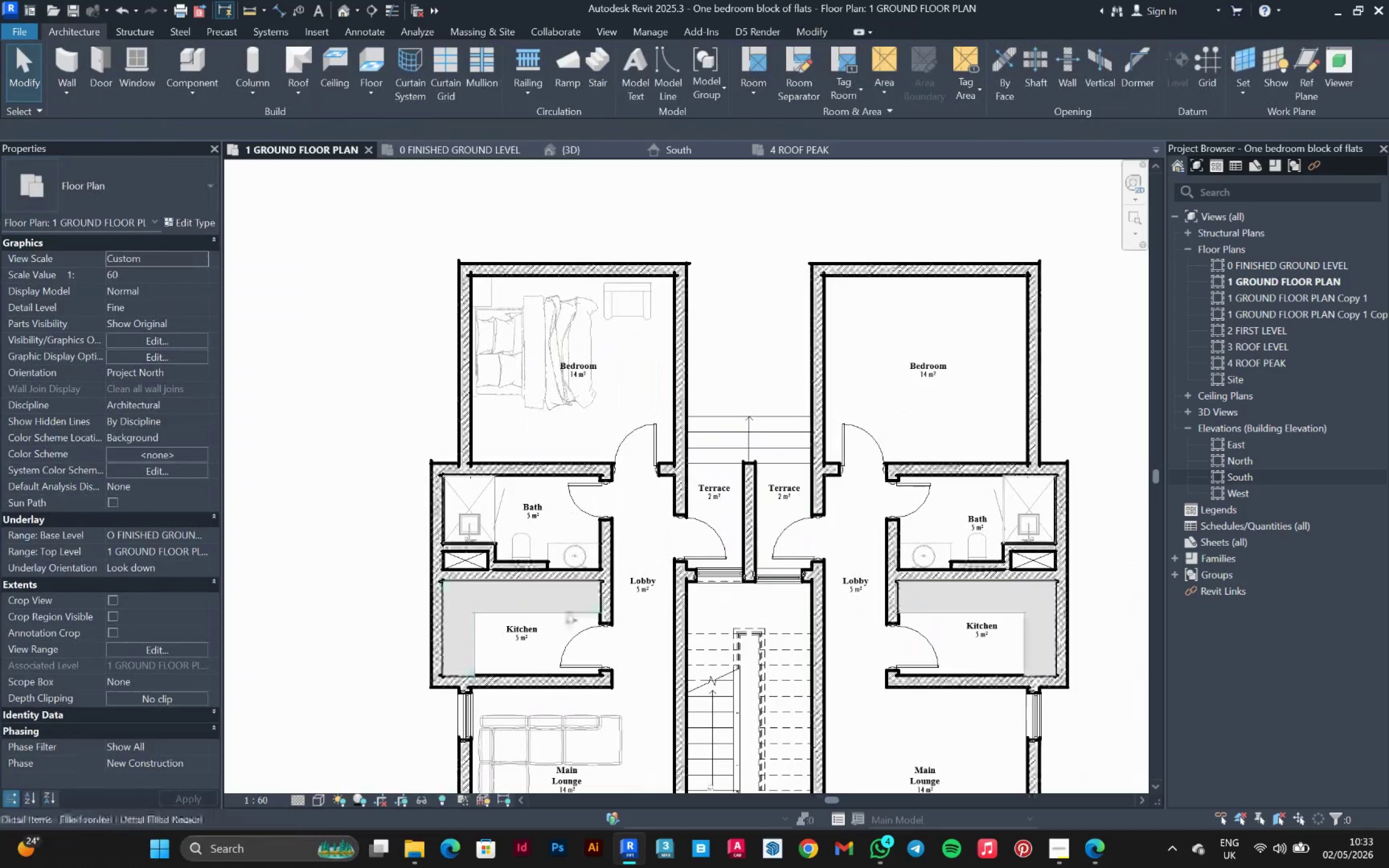 
left_click([566, 611])
 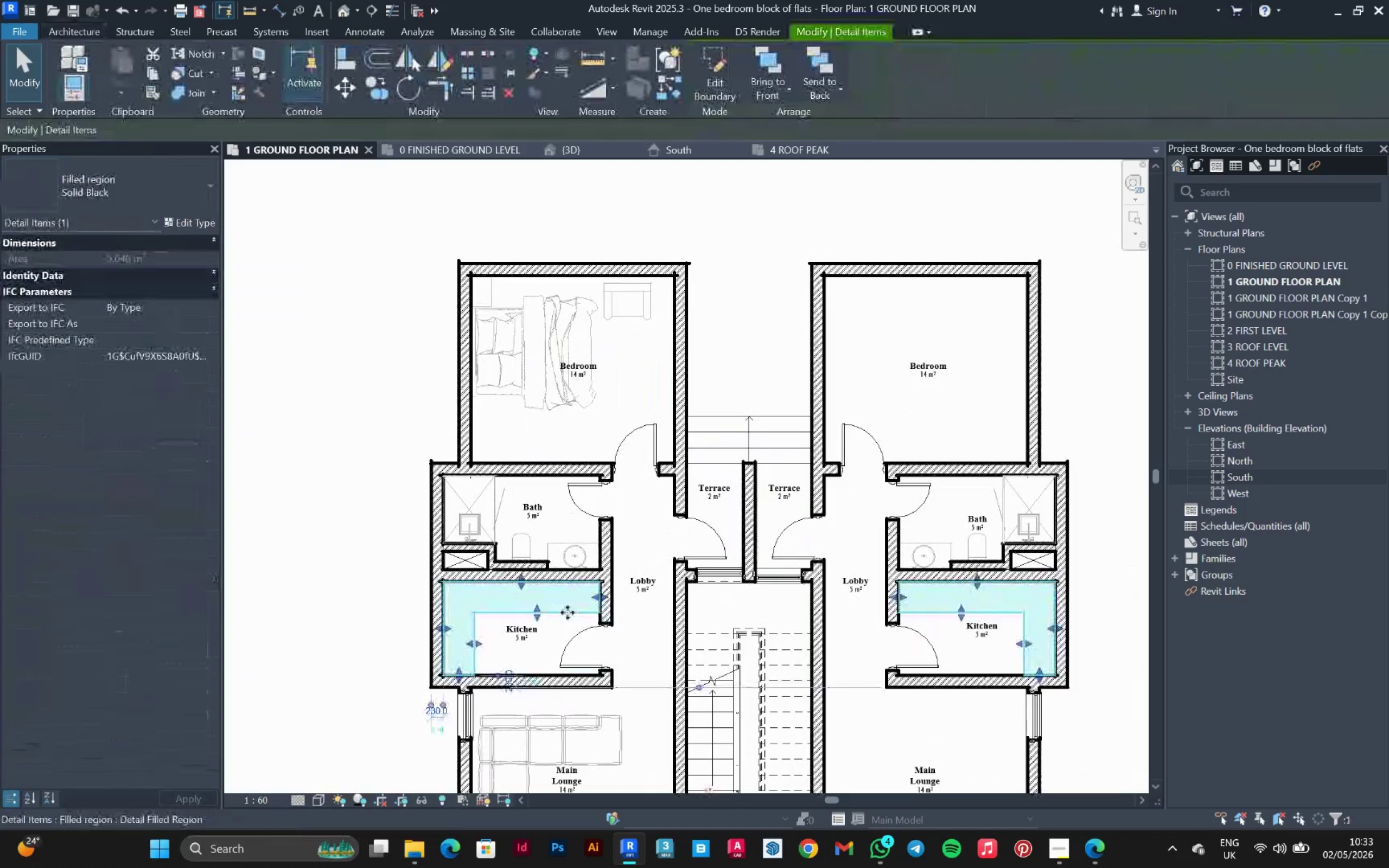 
double_click([568, 612])
 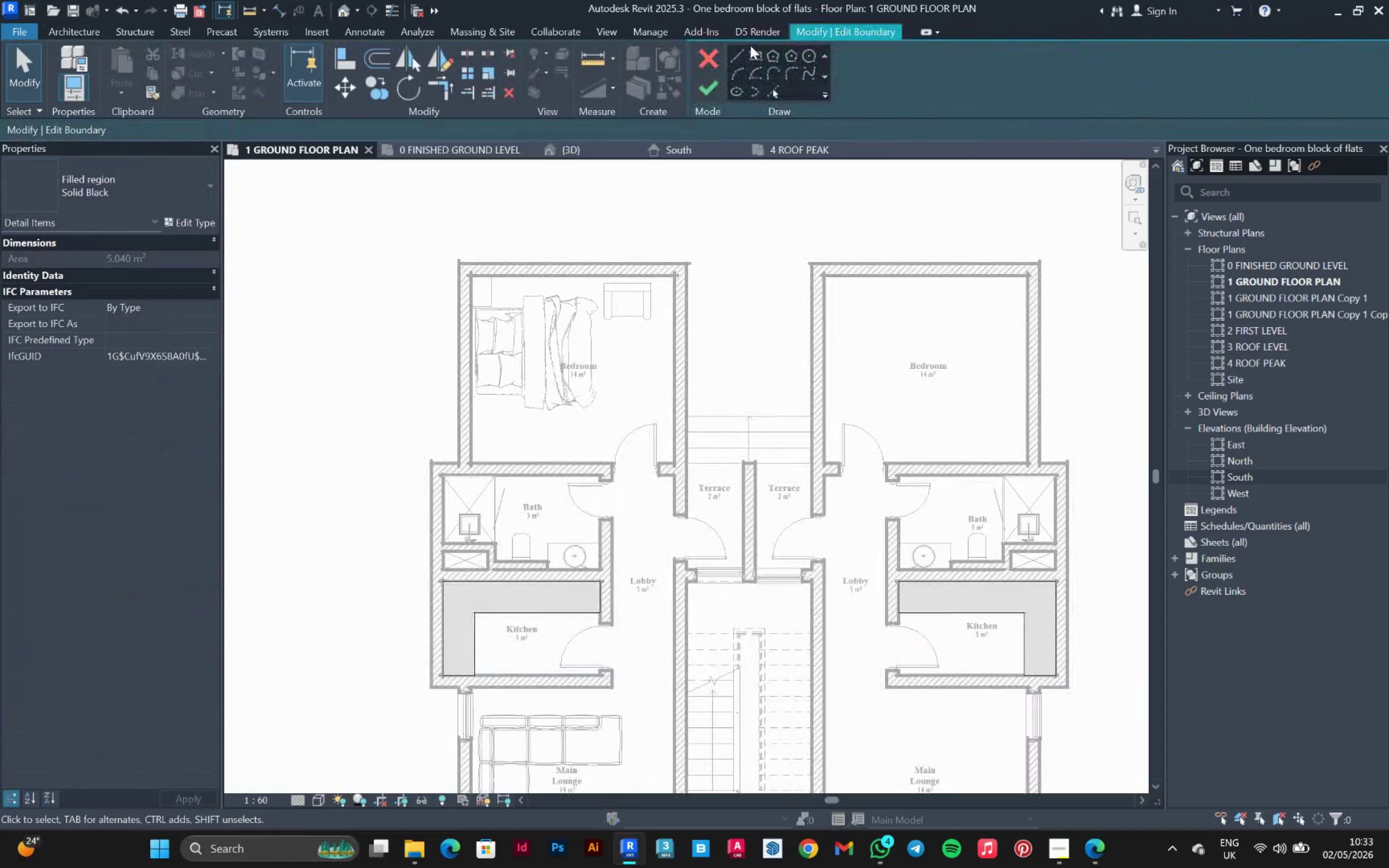 
left_click([754, 56])
 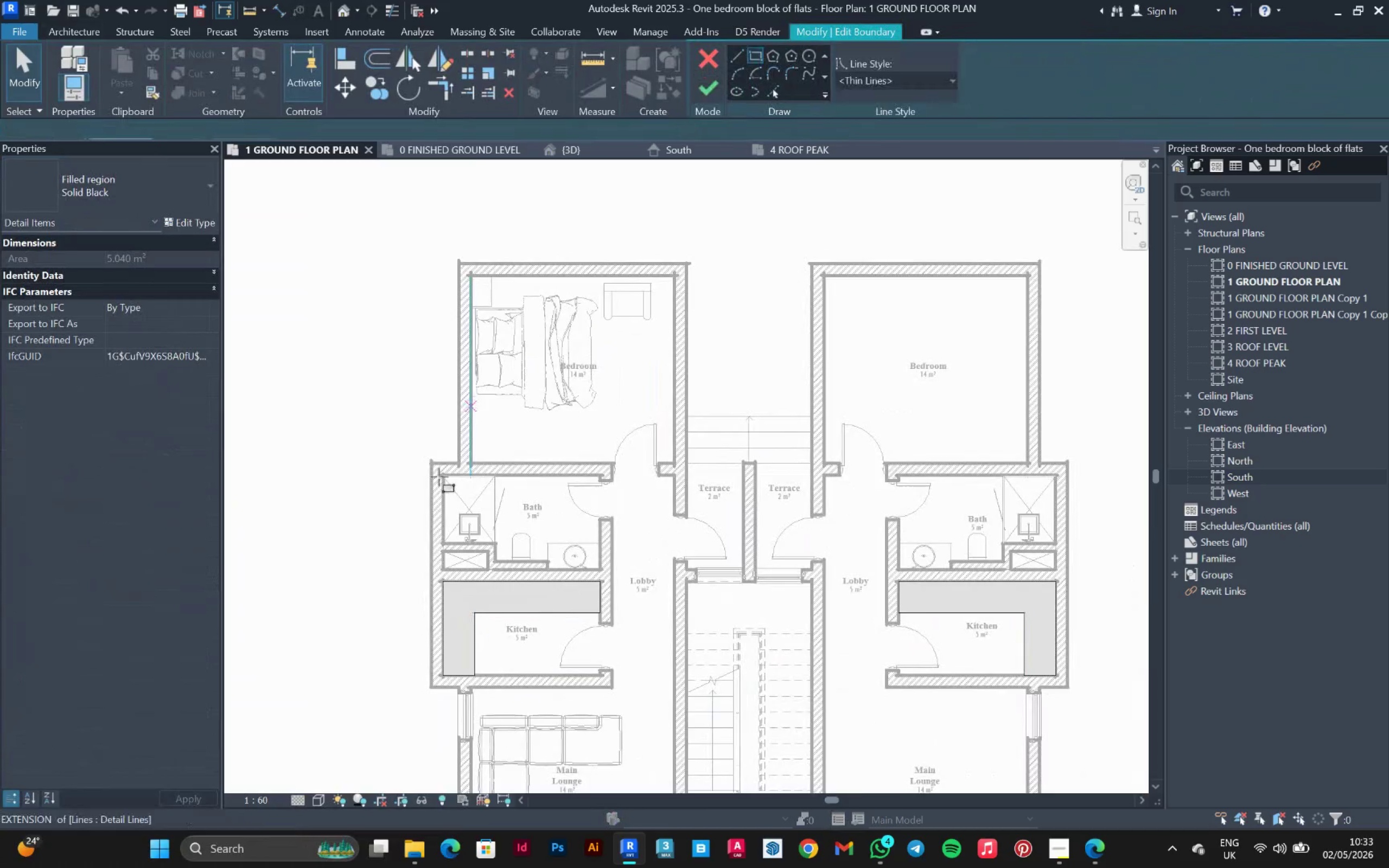 
scroll: coordinate [431, 508], scroll_direction: up, amount: 3.0
 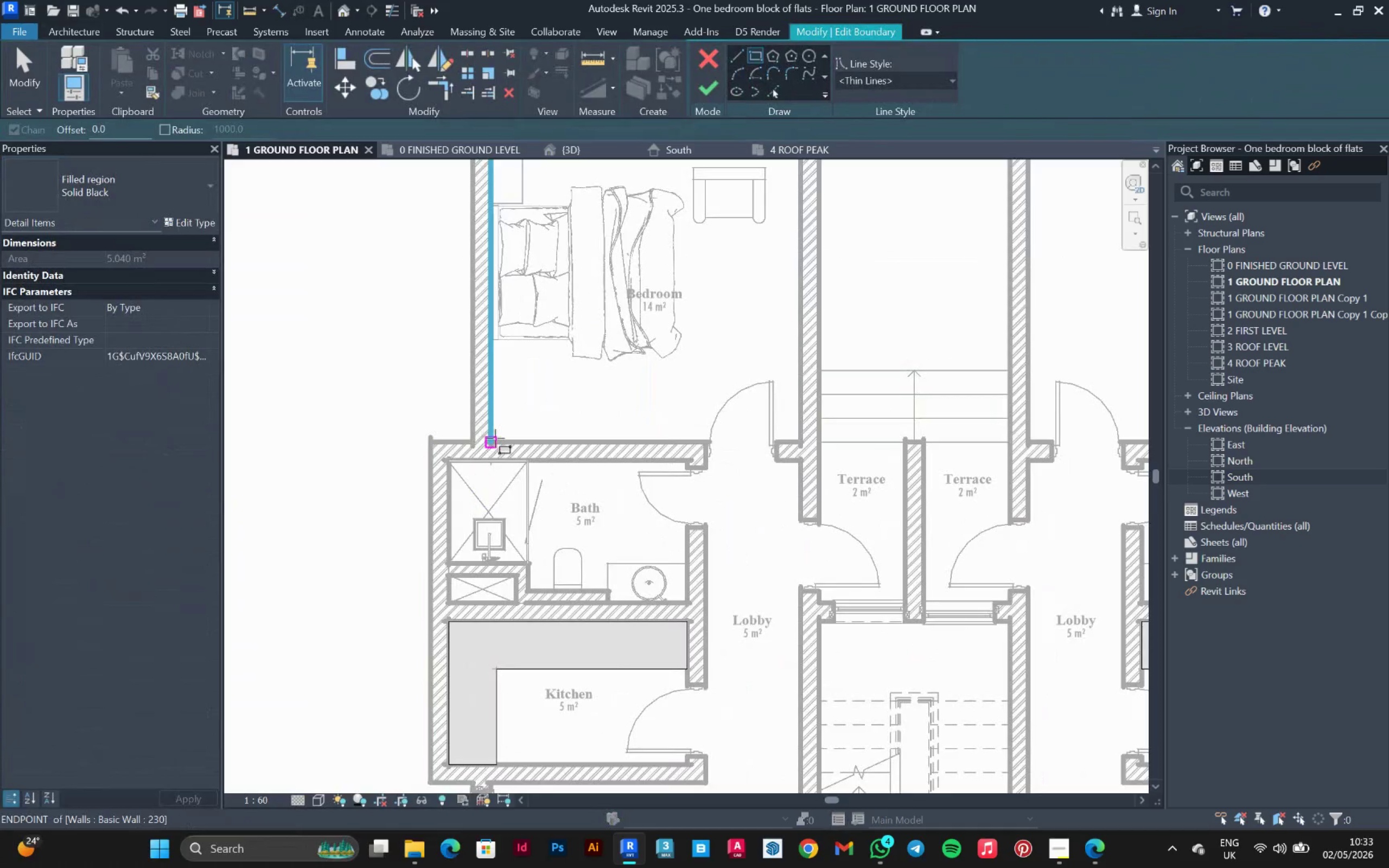 
left_click([495, 438])
 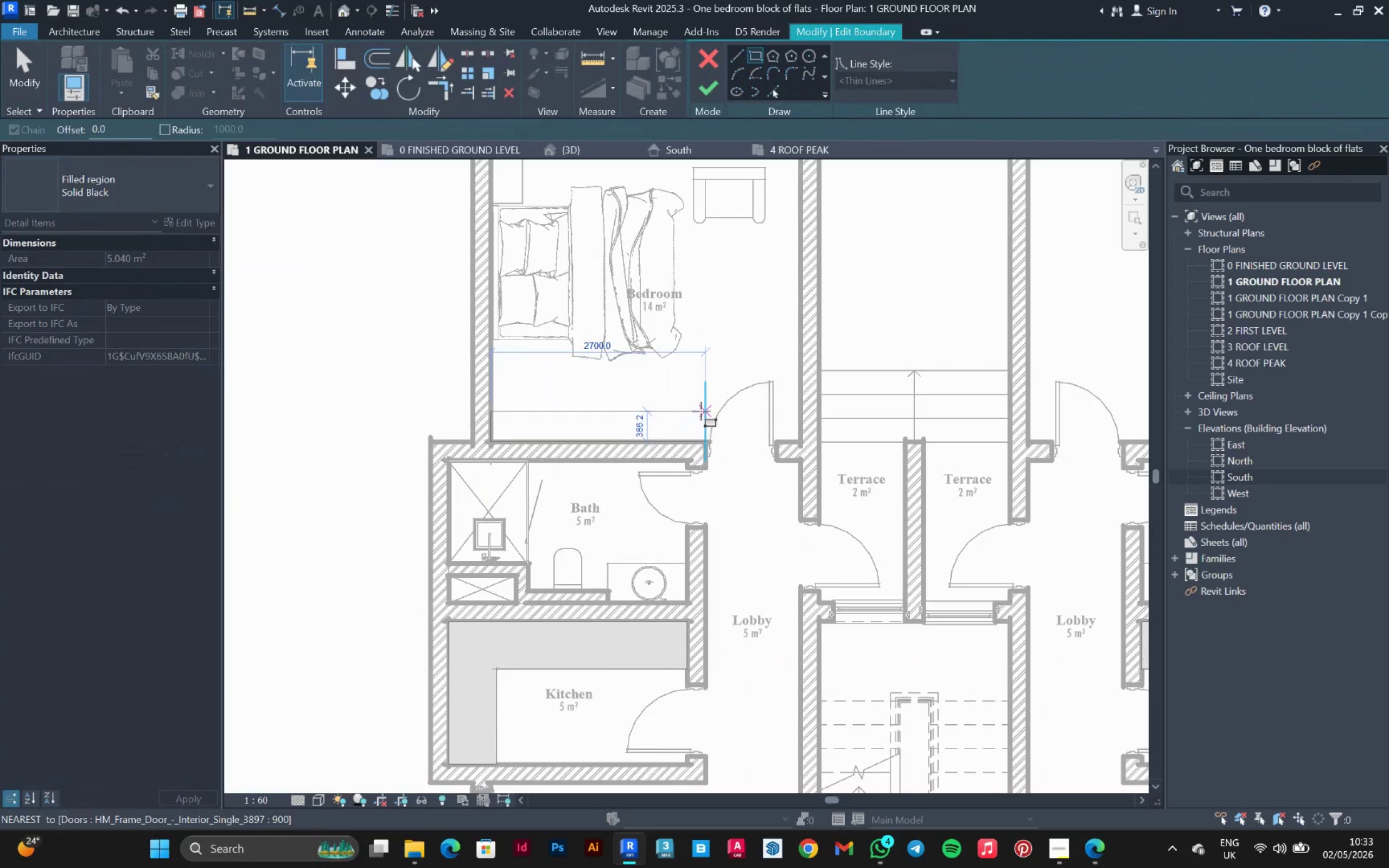 
left_click([701, 411])
 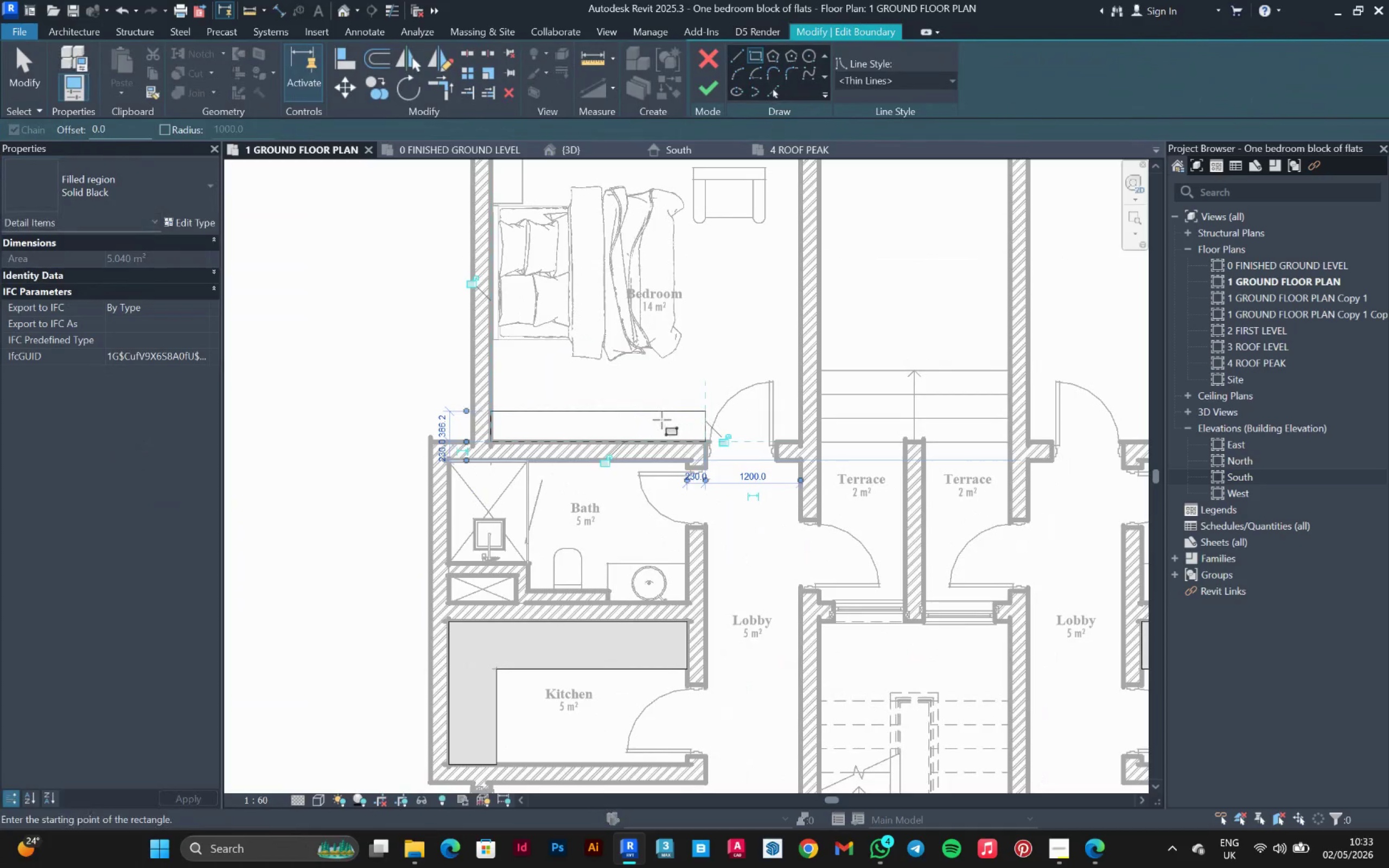 
key(Escape)
 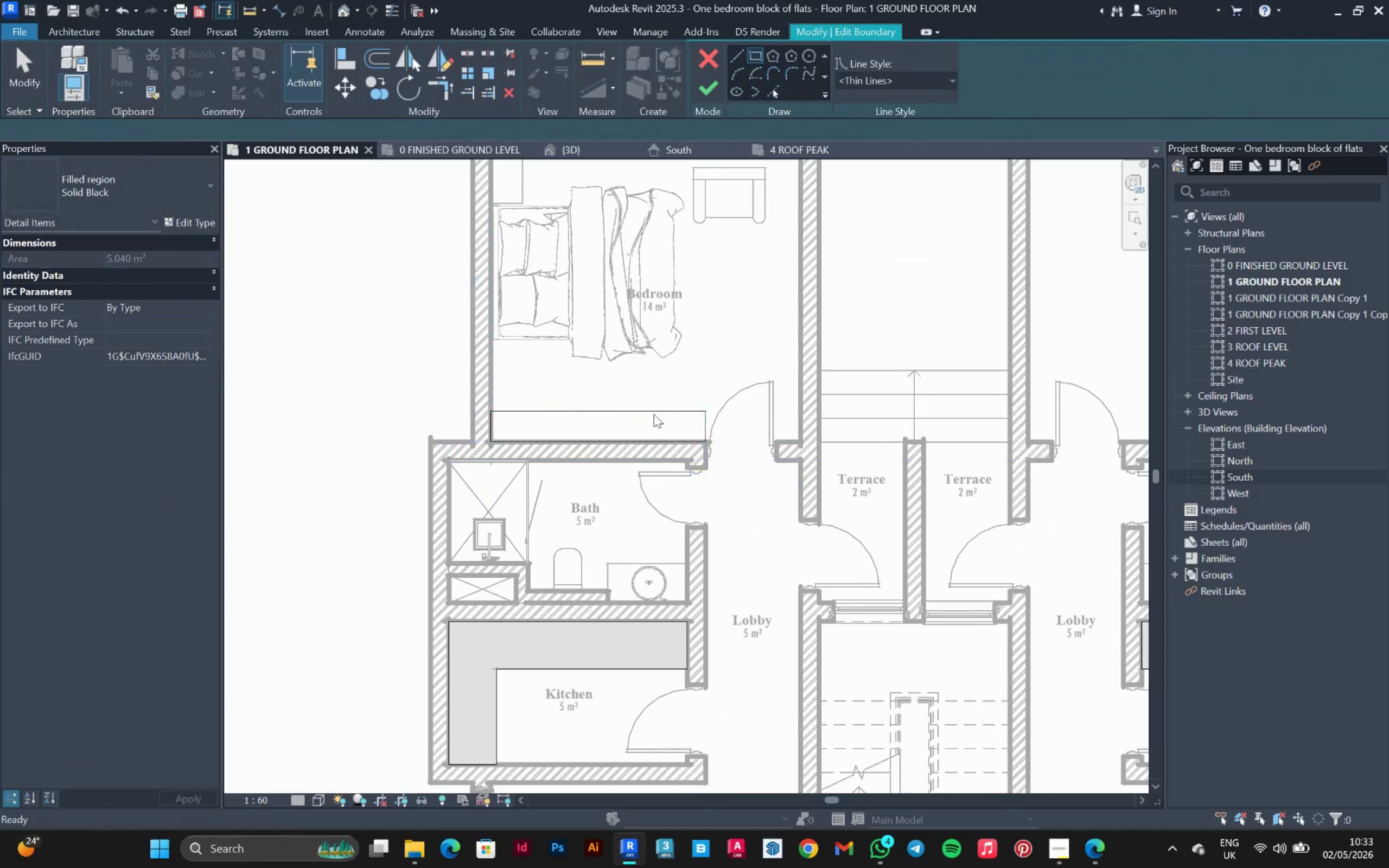 
key(Escape)
 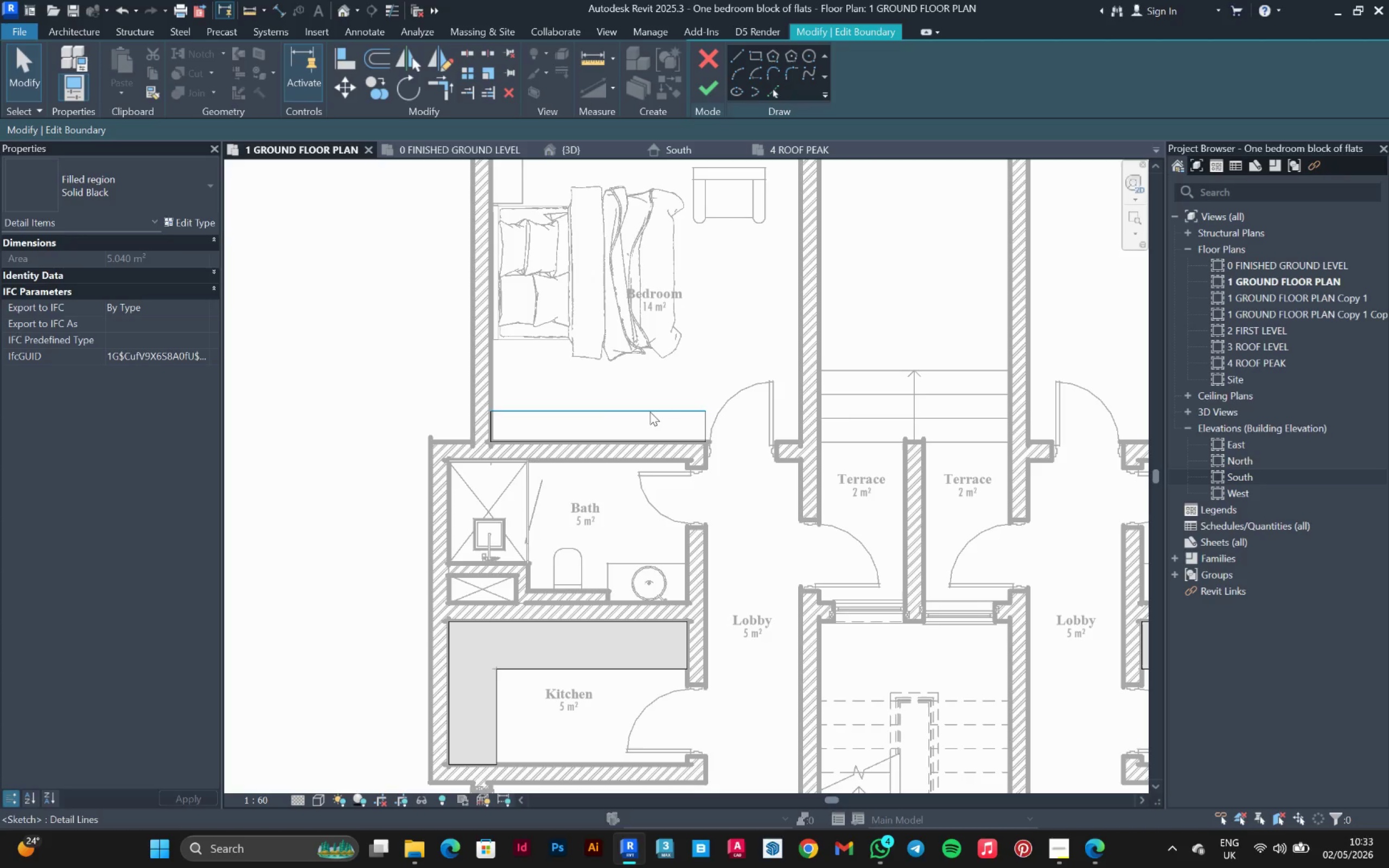 
left_click([650, 412])
 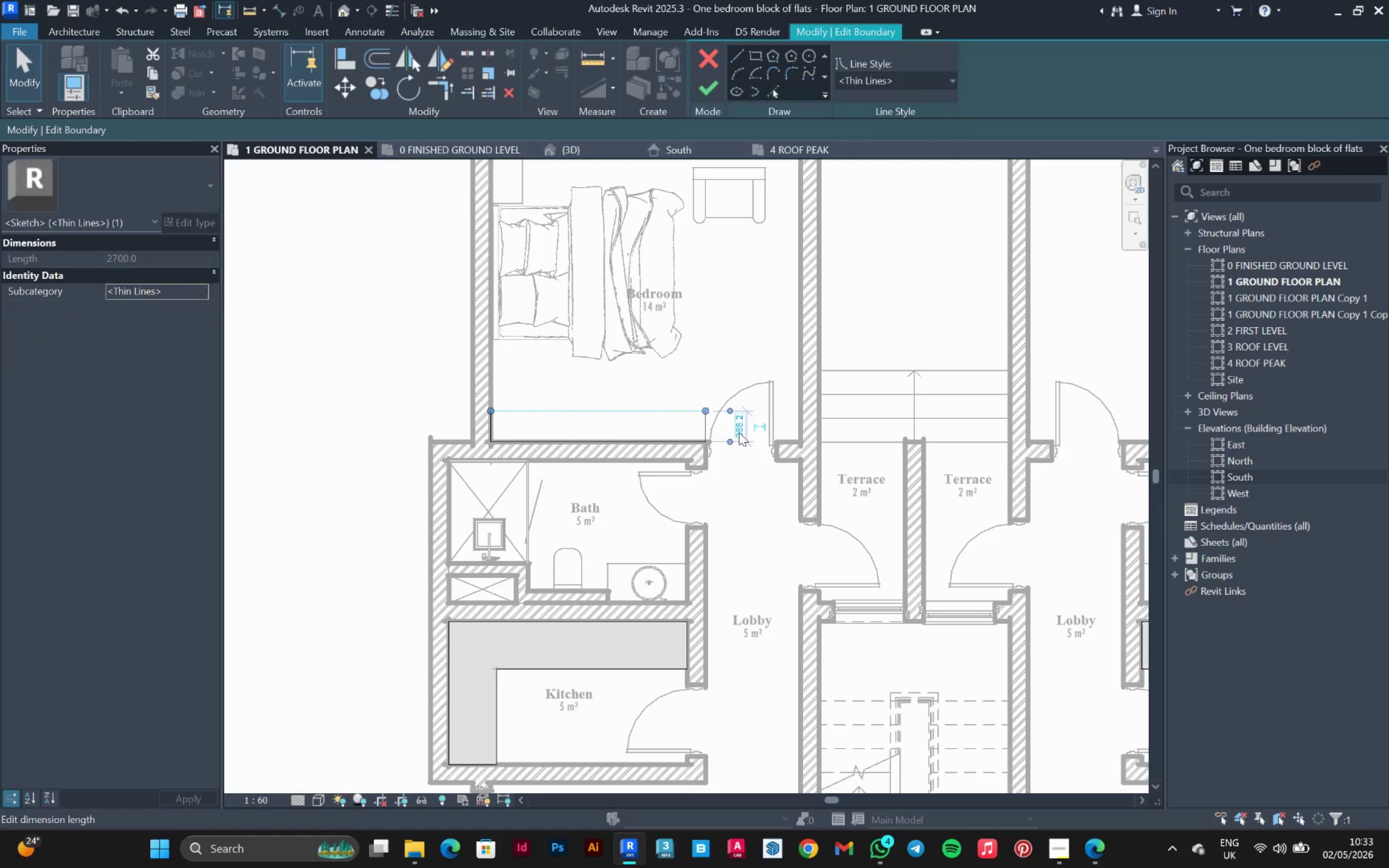 
left_click([739, 432])
 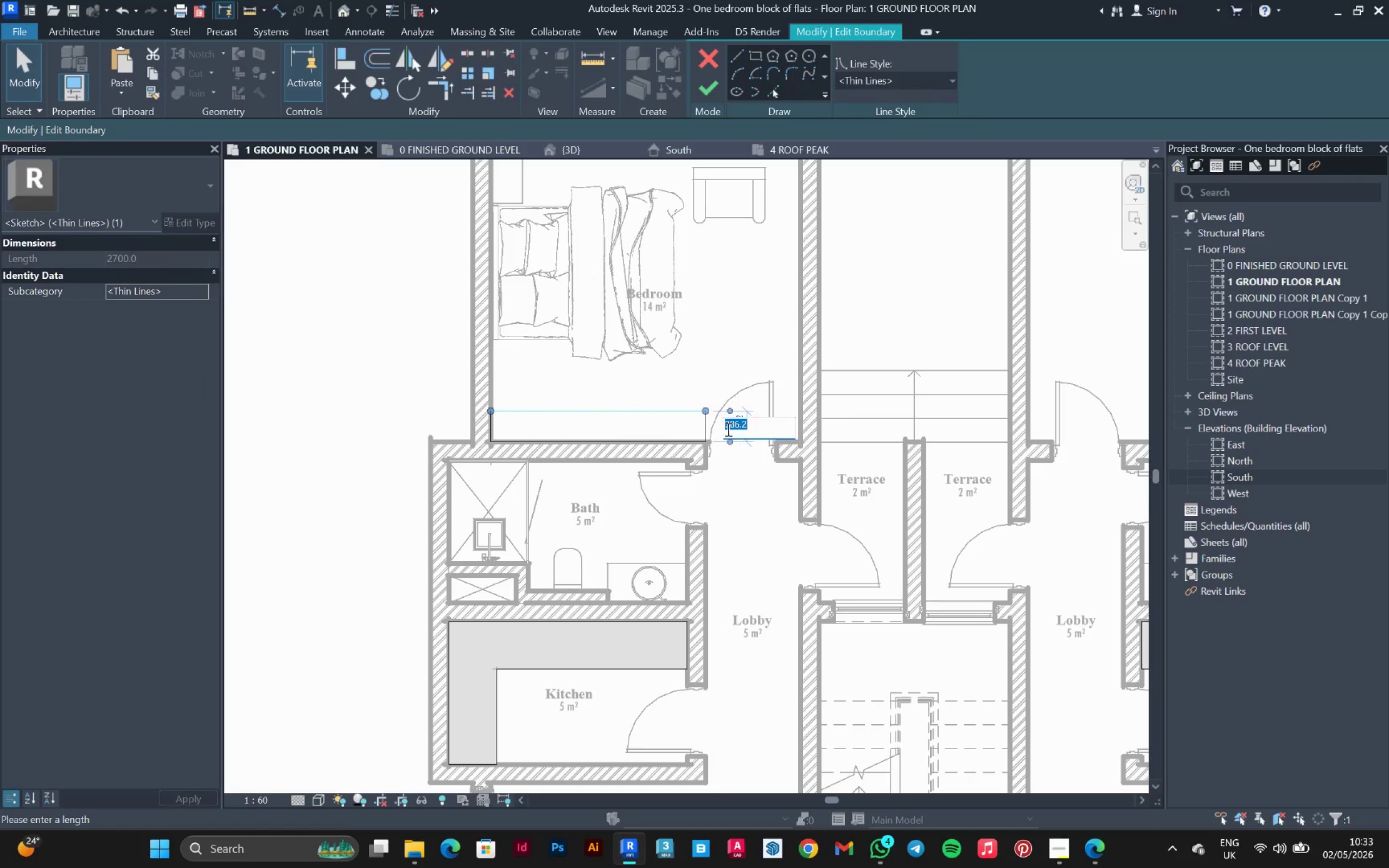 
type(450)
 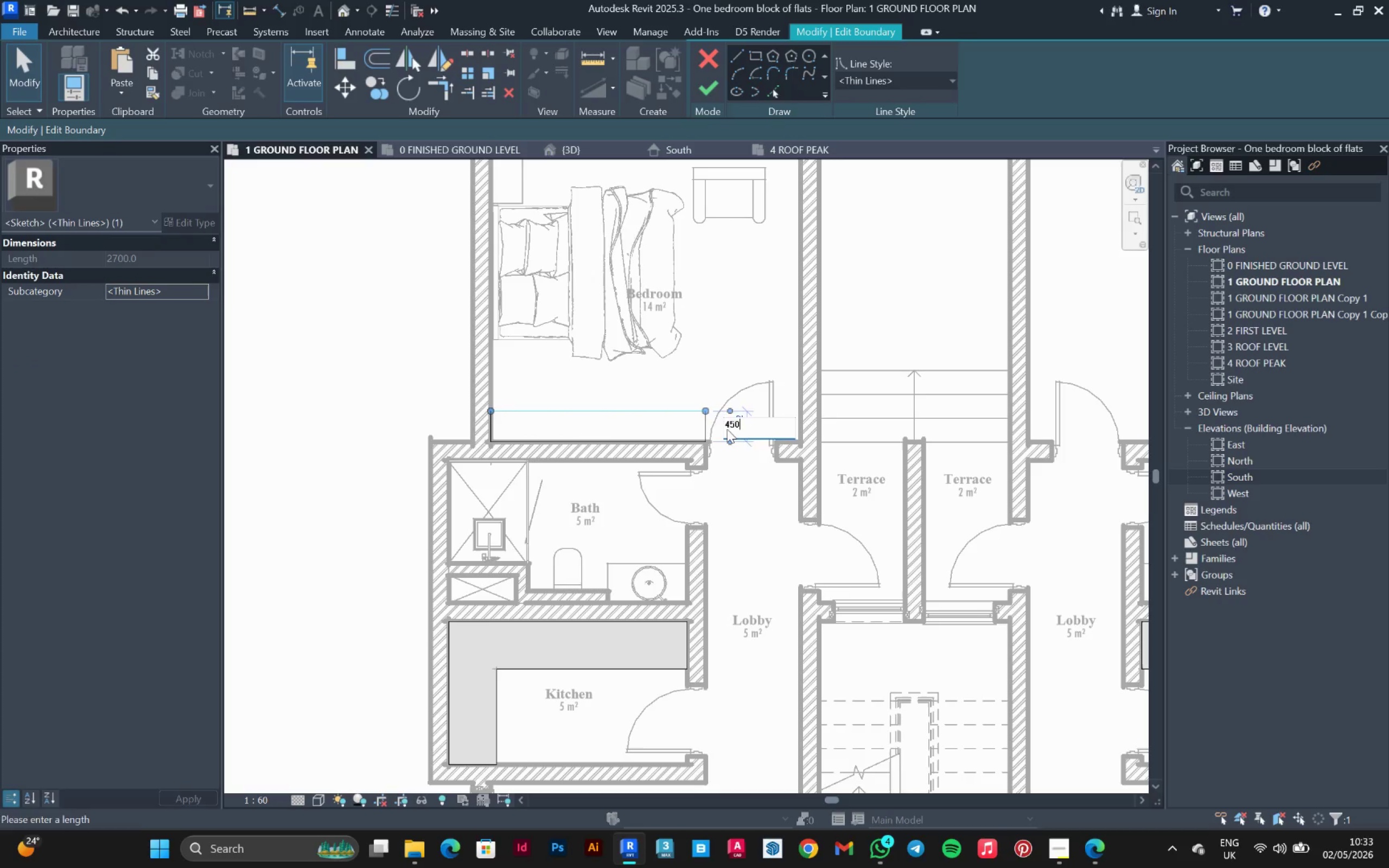 
key(Enter)
 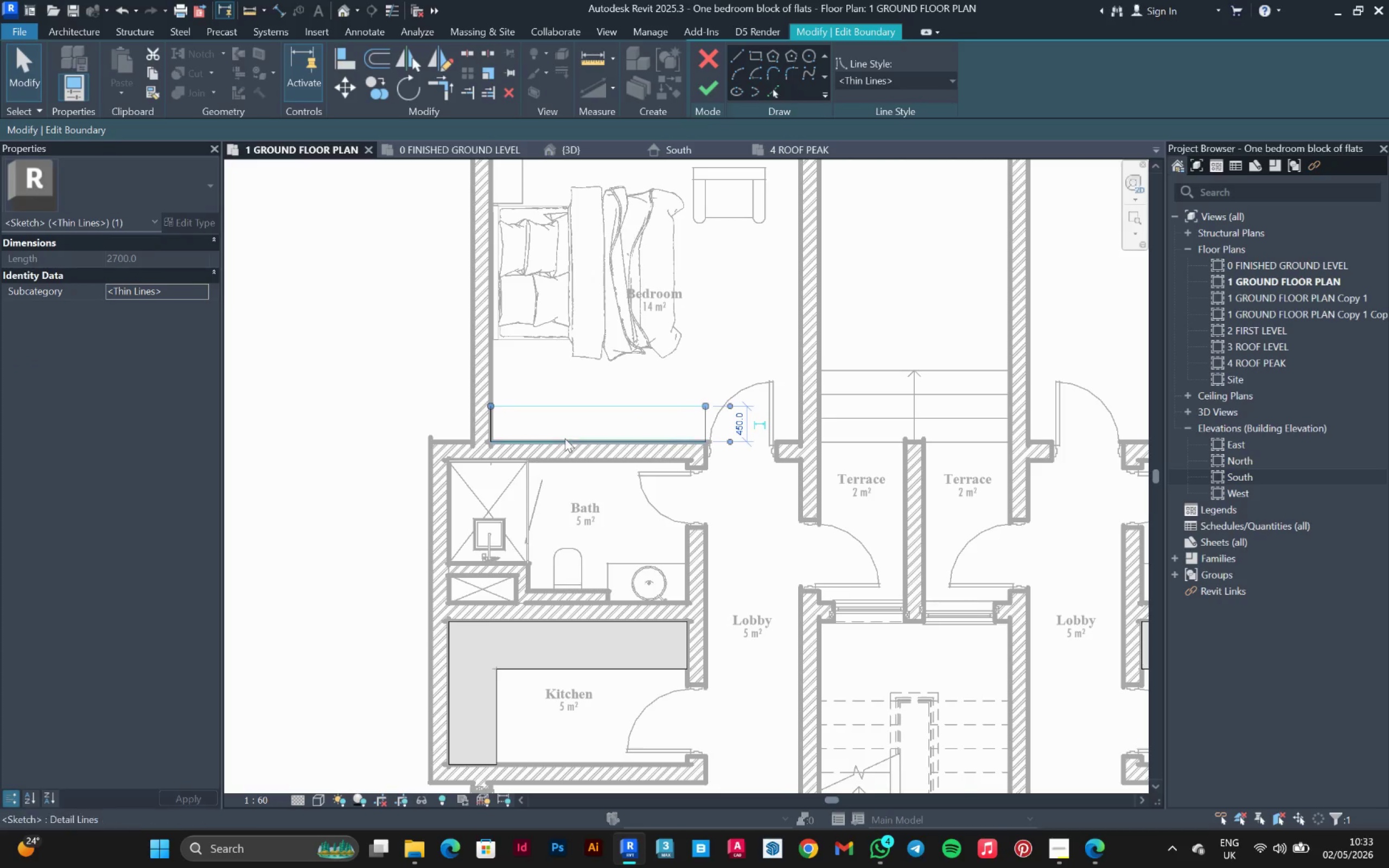 
left_click_drag(start_coordinate=[410, 440], to_coordinate=[736, 401])
 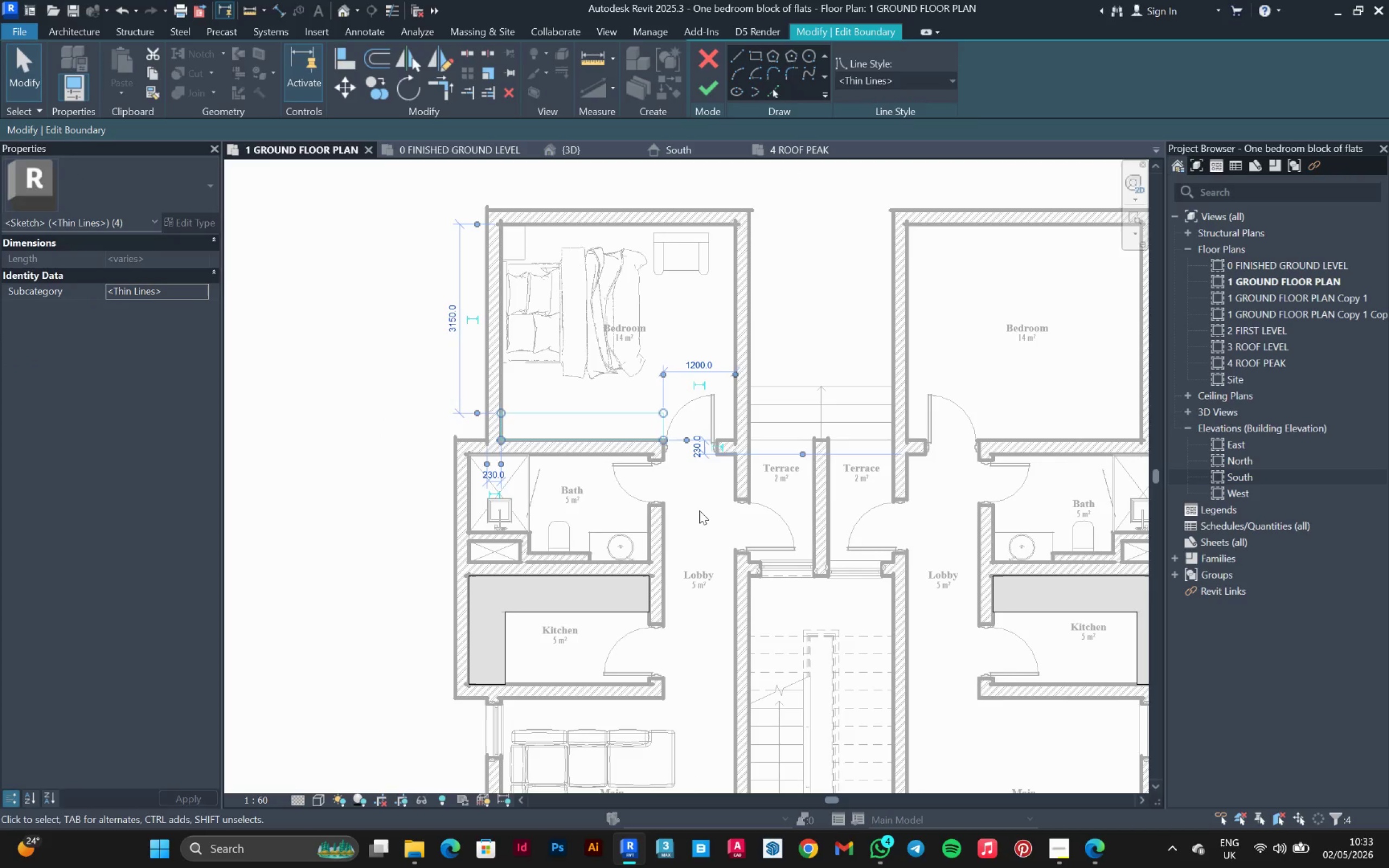 
scroll: coordinate [527, 436], scroll_direction: down, amount: 2.0
 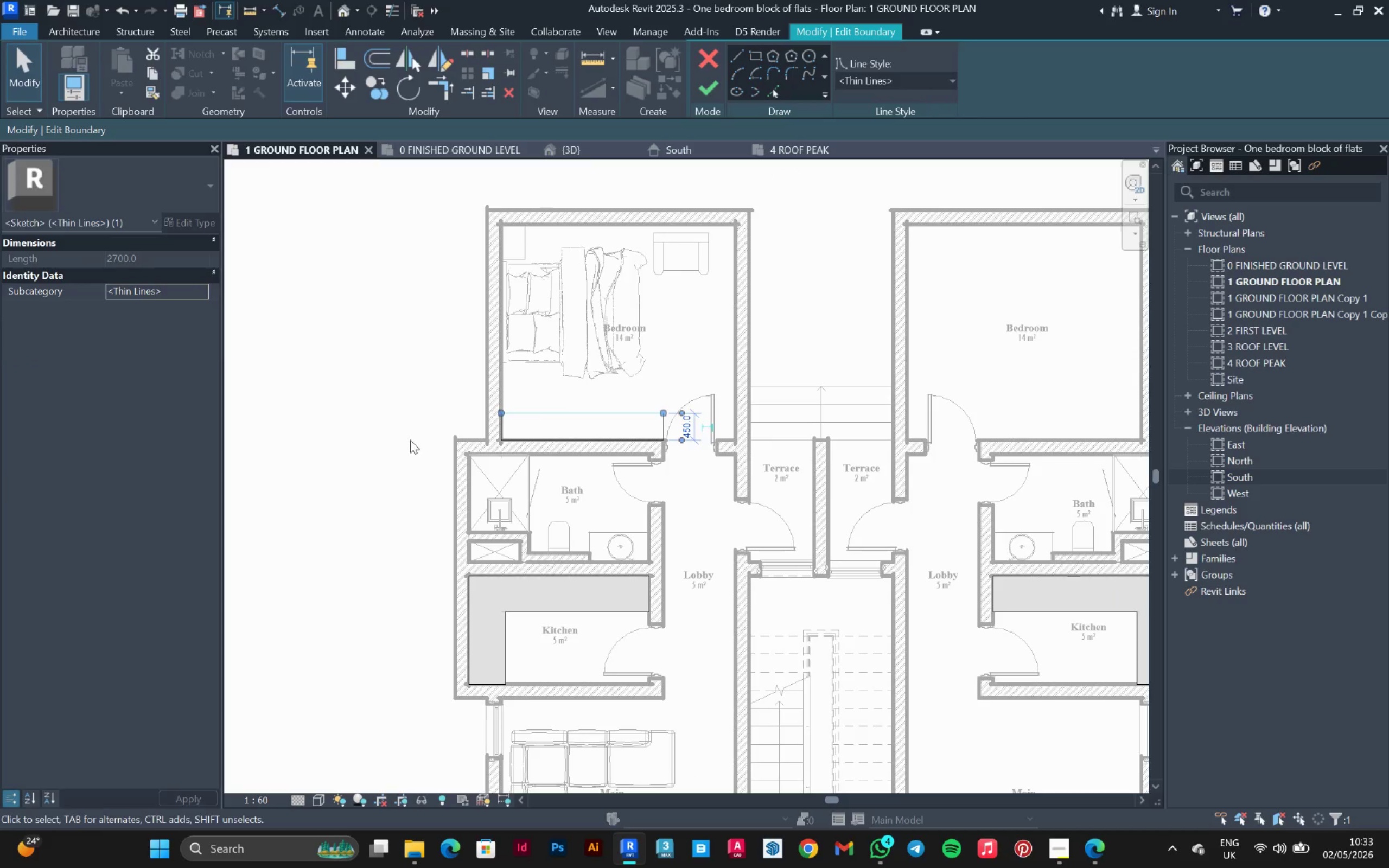 
left_click([699, 510])
 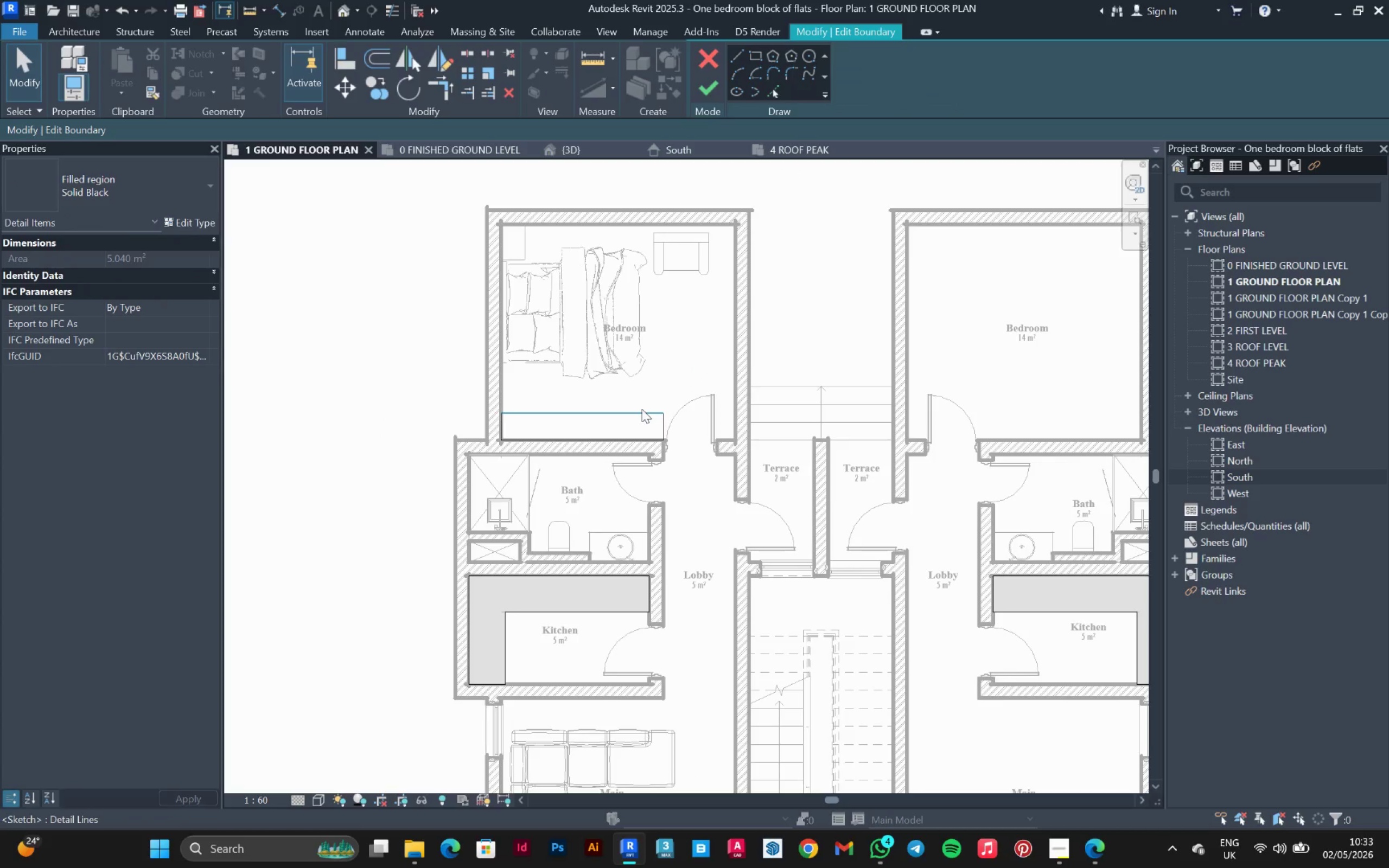 
left_click([642, 409])
 